 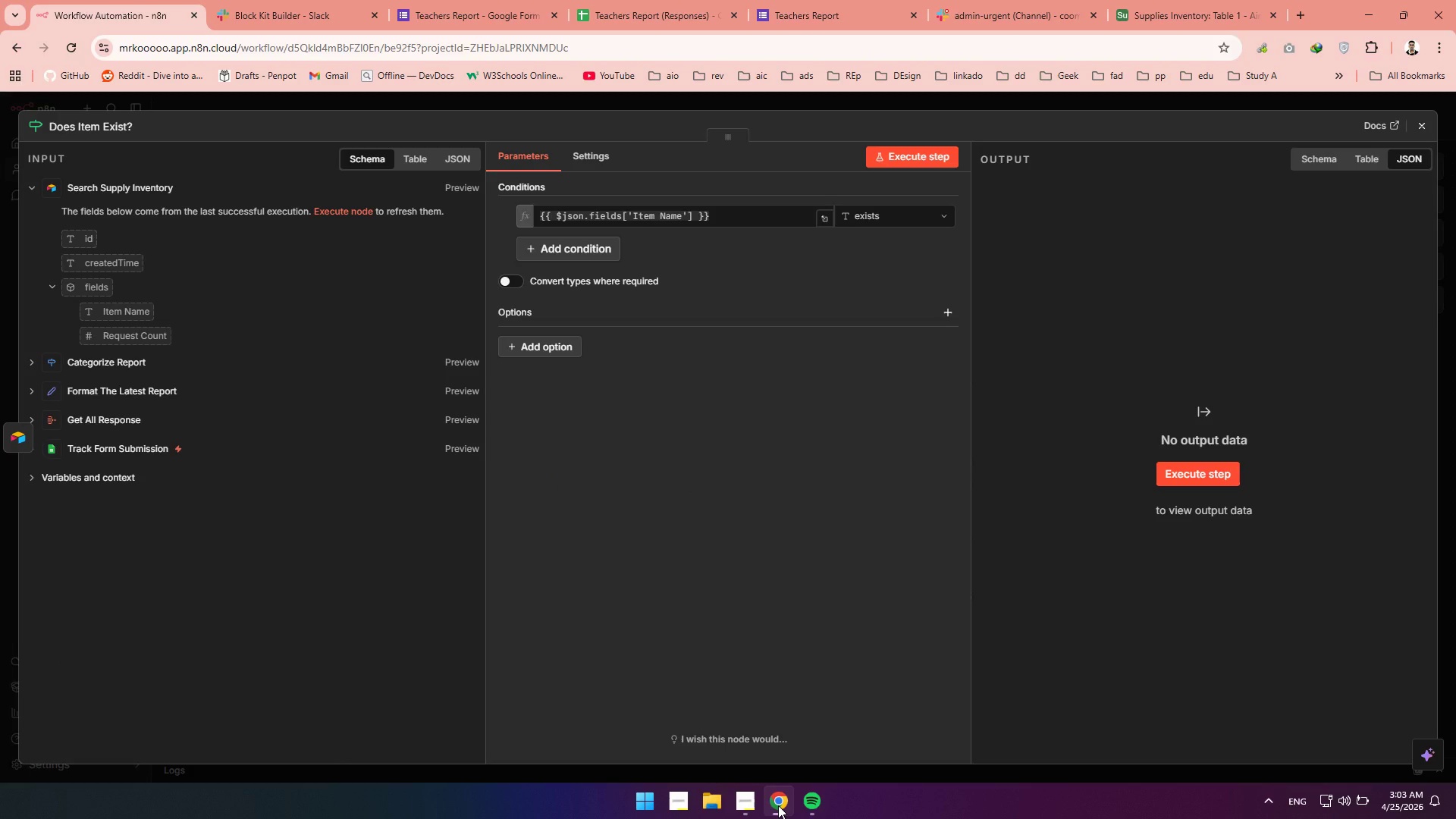 
left_click([902, 156])
 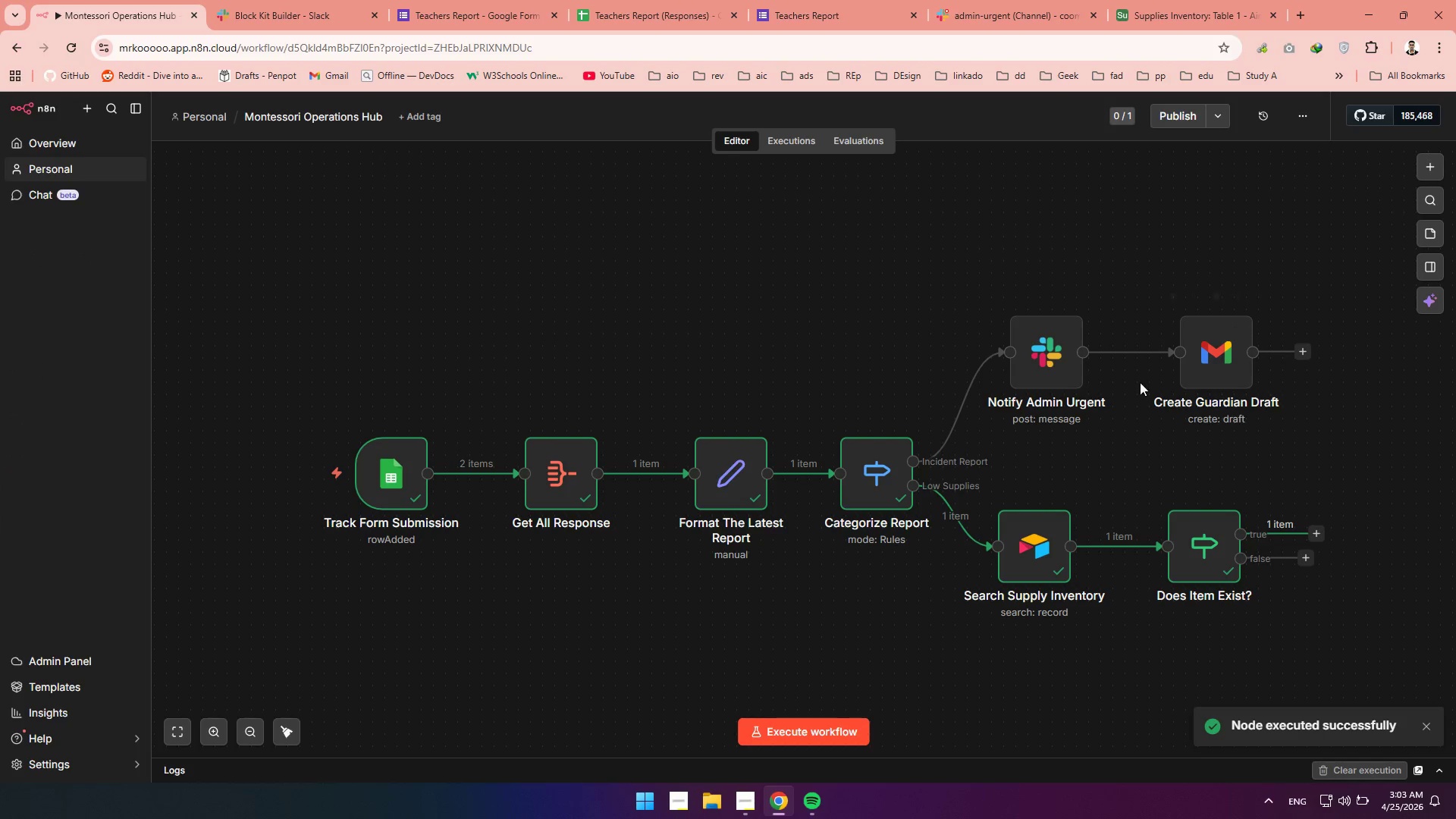 
wait(17.13)
 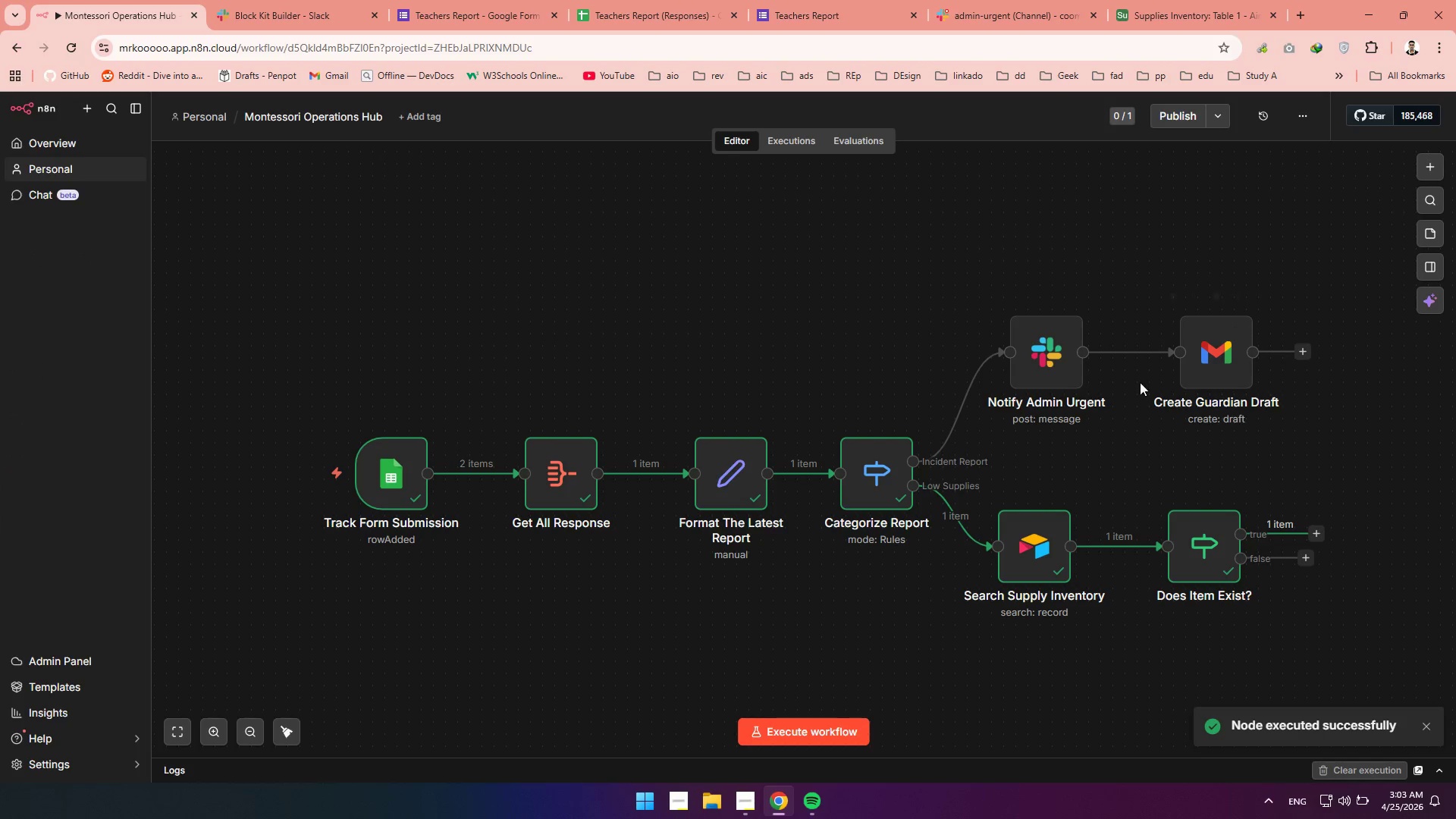 
mouse_move([1009, 490])
 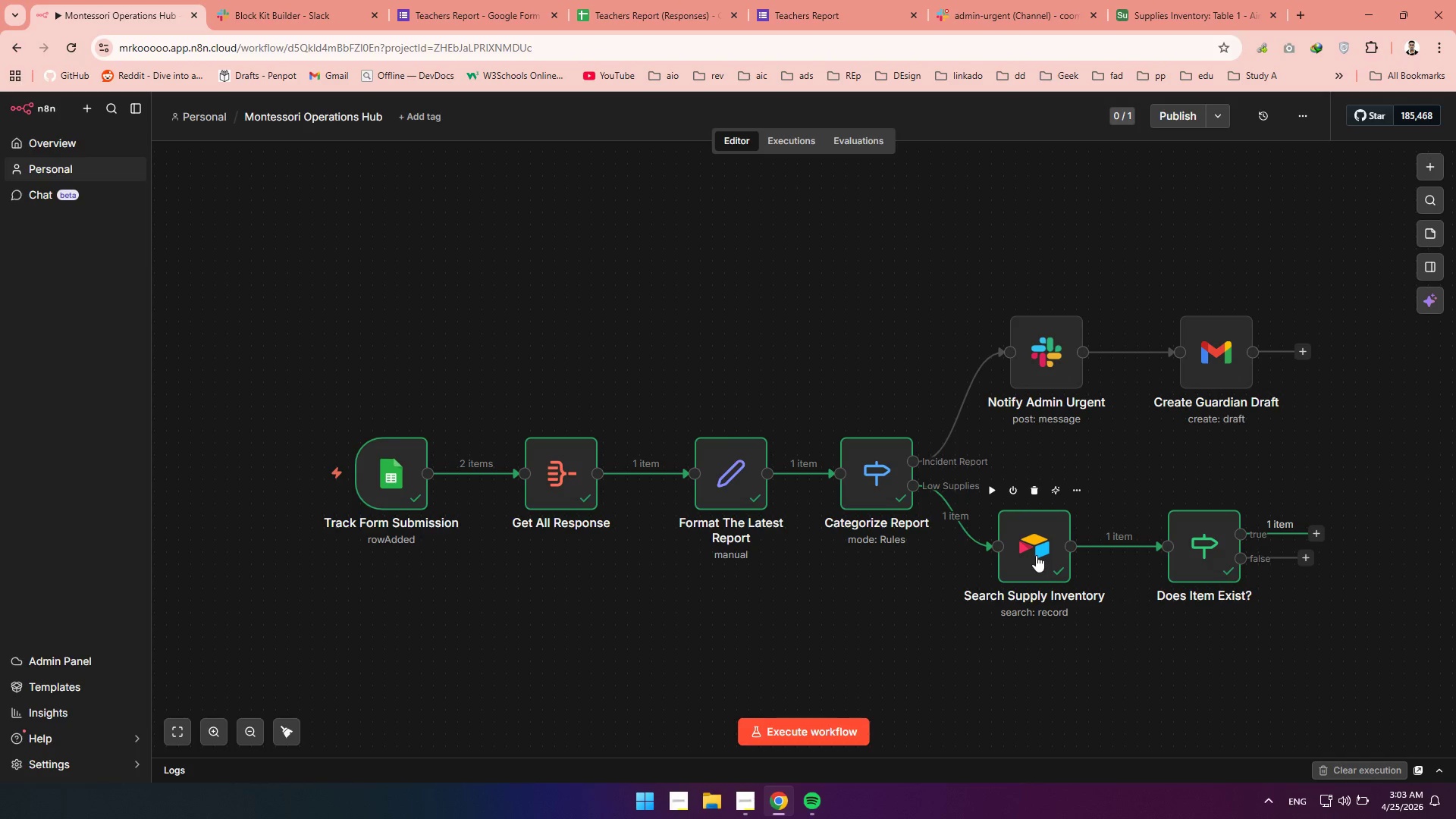 
double_click([1036, 555])
 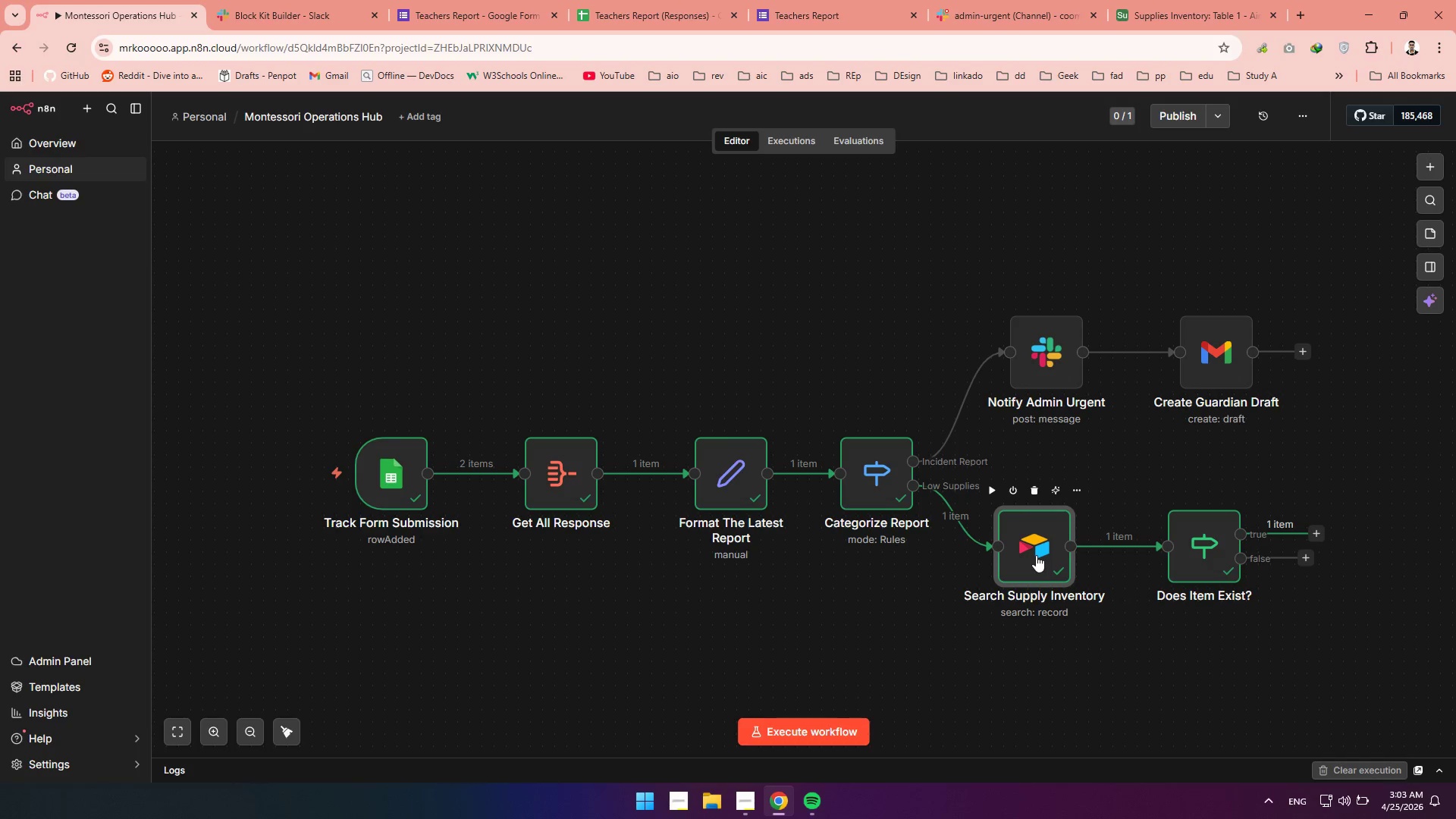 
triple_click([1036, 555])
 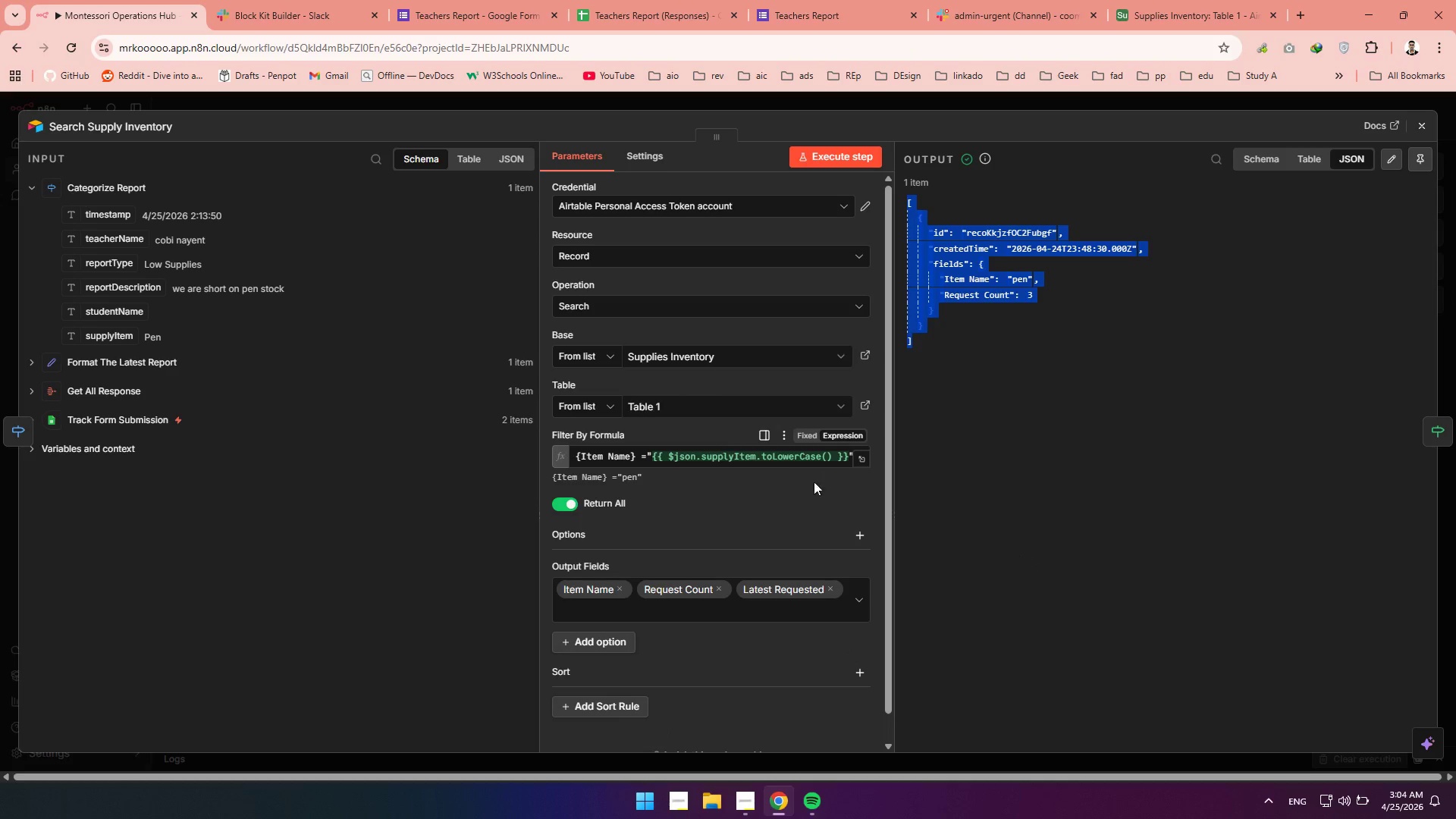 
wait(5.66)
 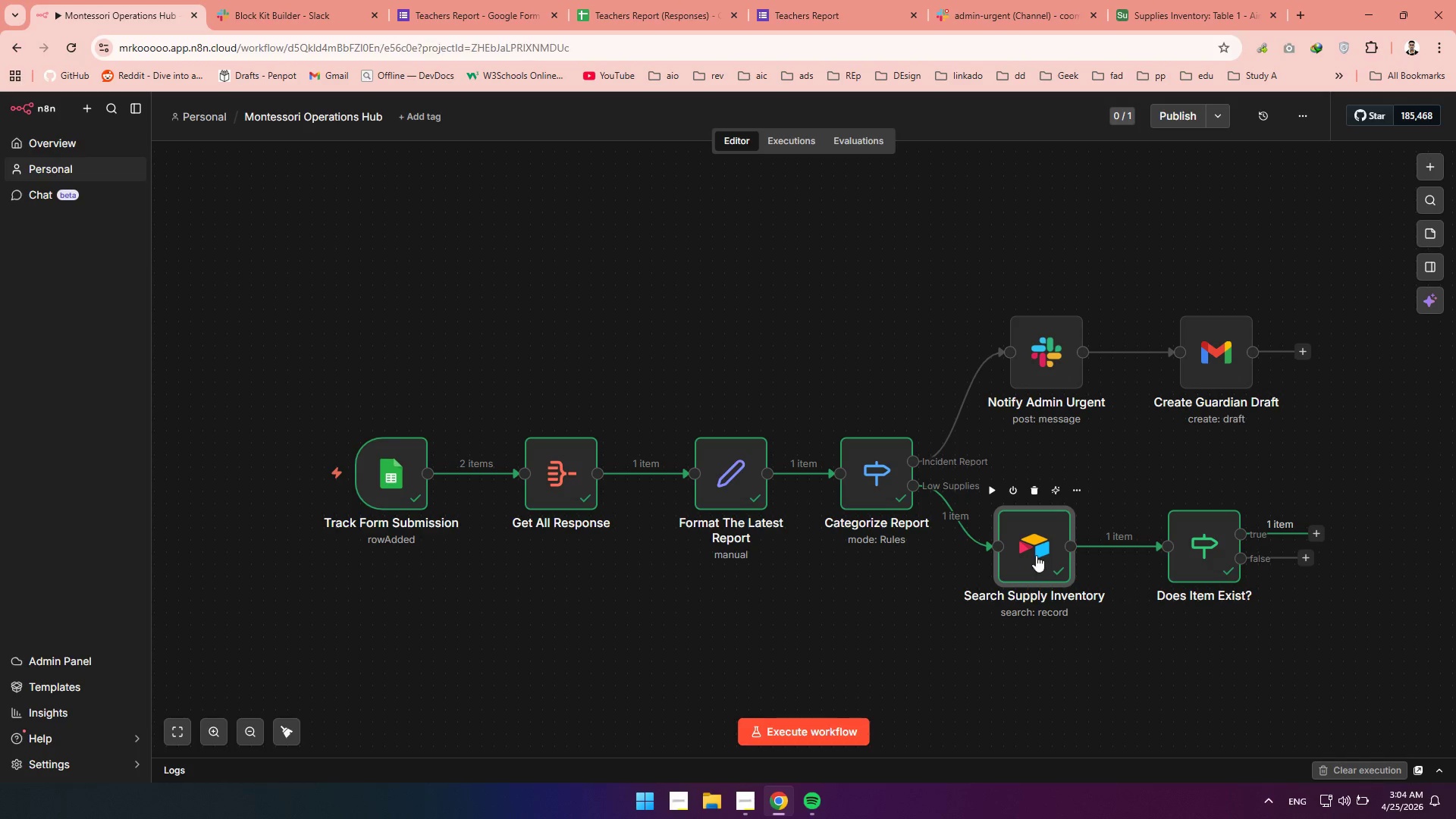 
left_click([1159, 23])
 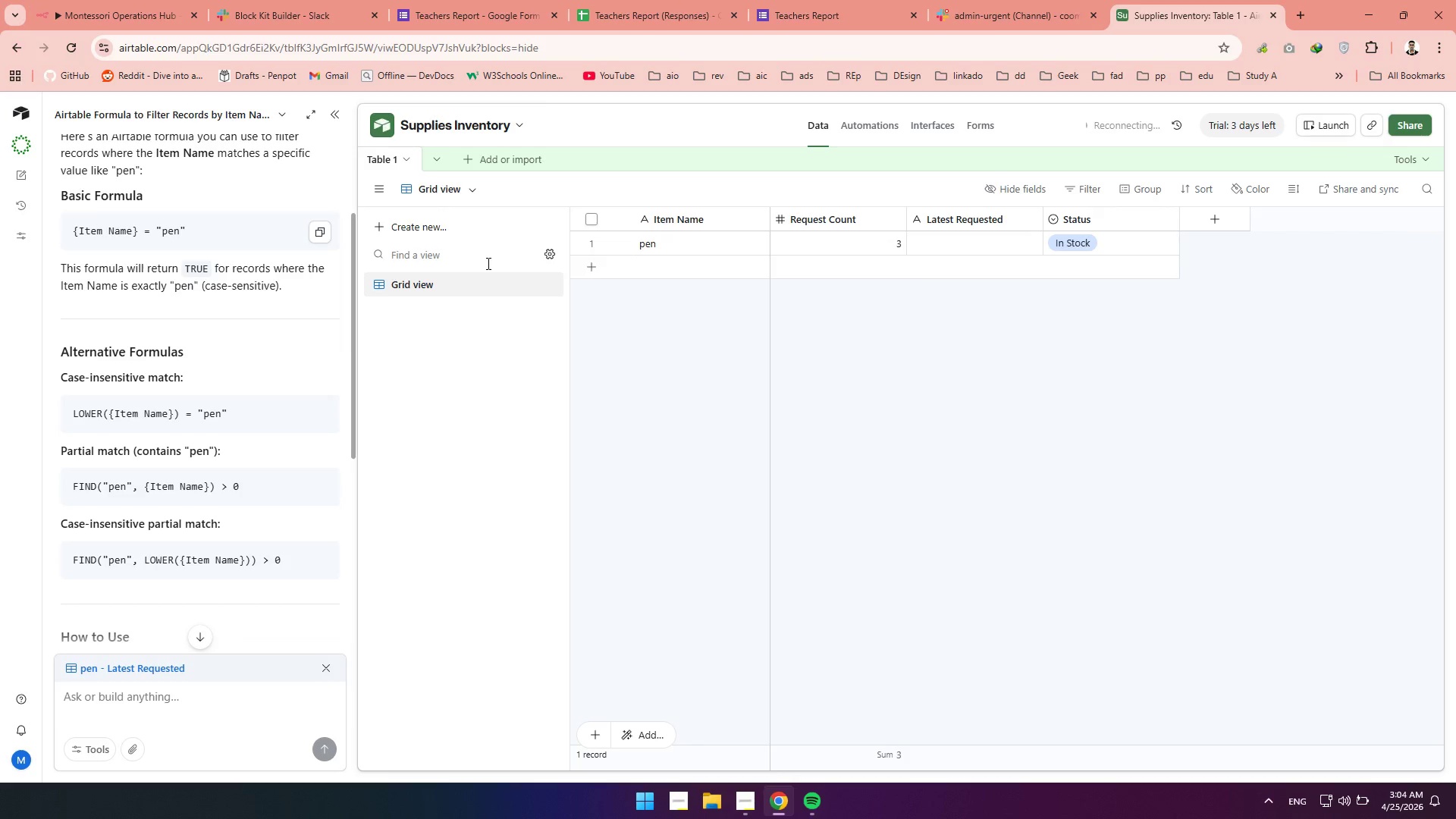 
mouse_move([261, 412])
 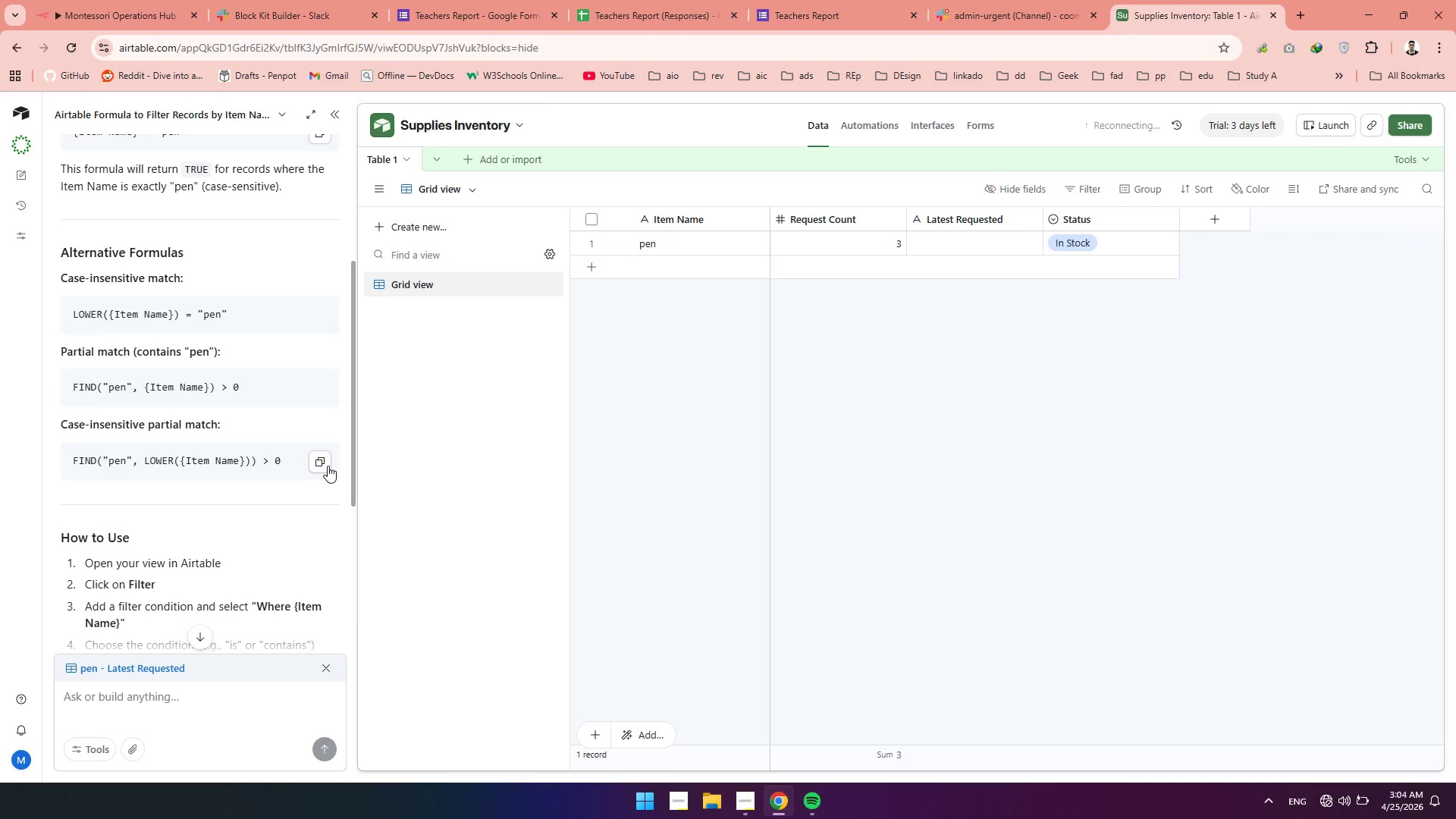 
left_click([328, 466])
 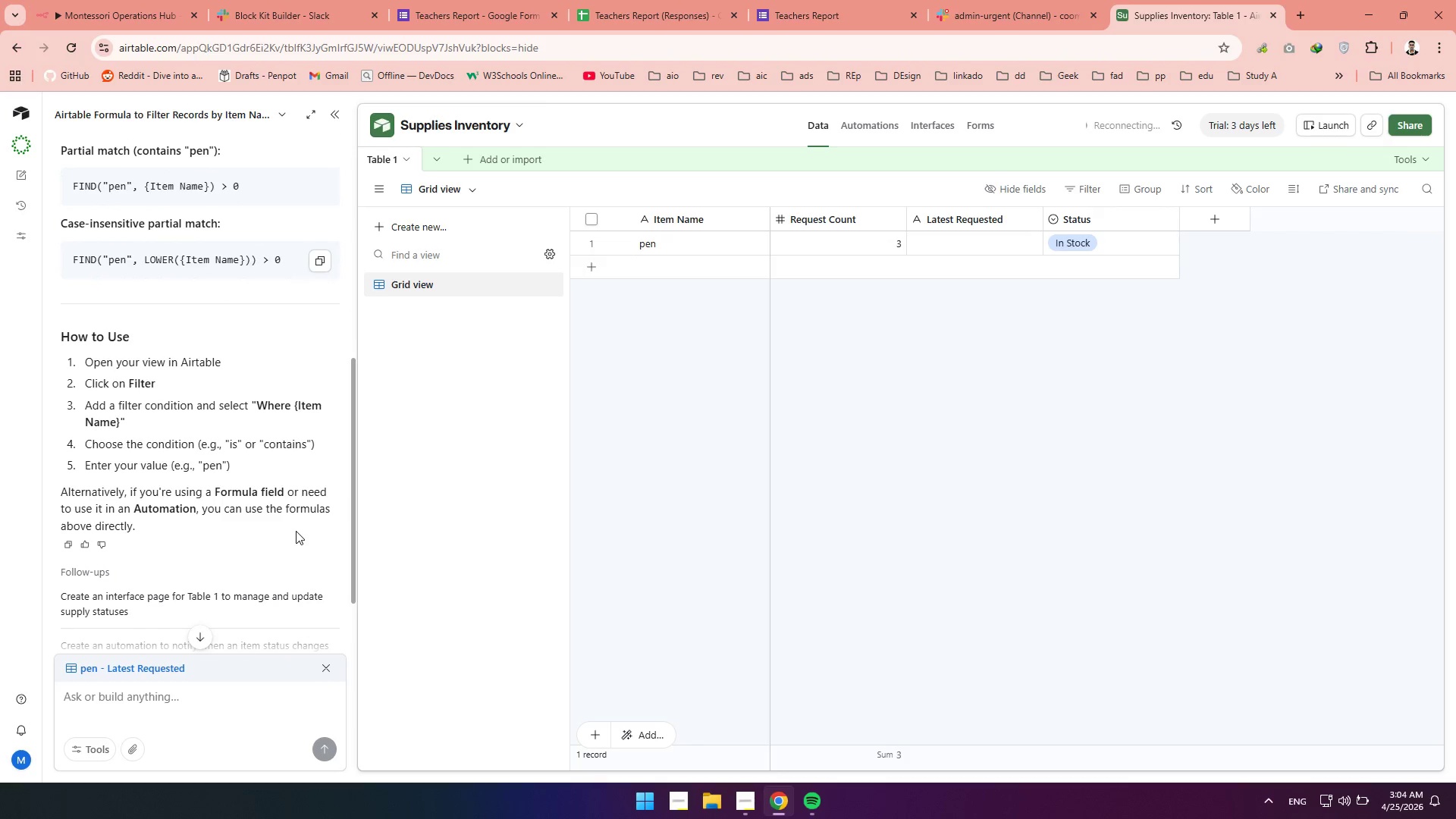 
wait(10.41)
 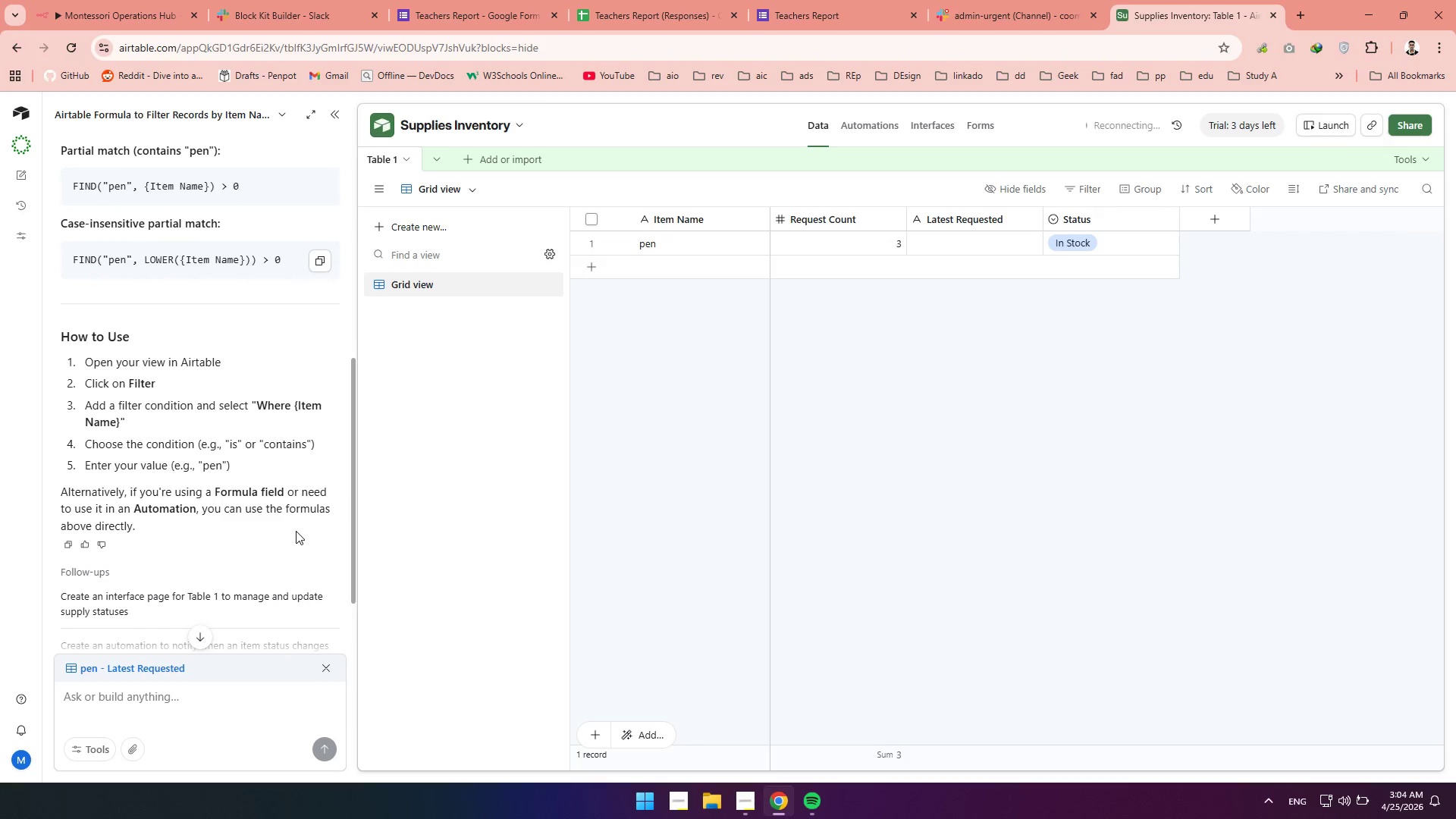 
mouse_move([289, 17])
 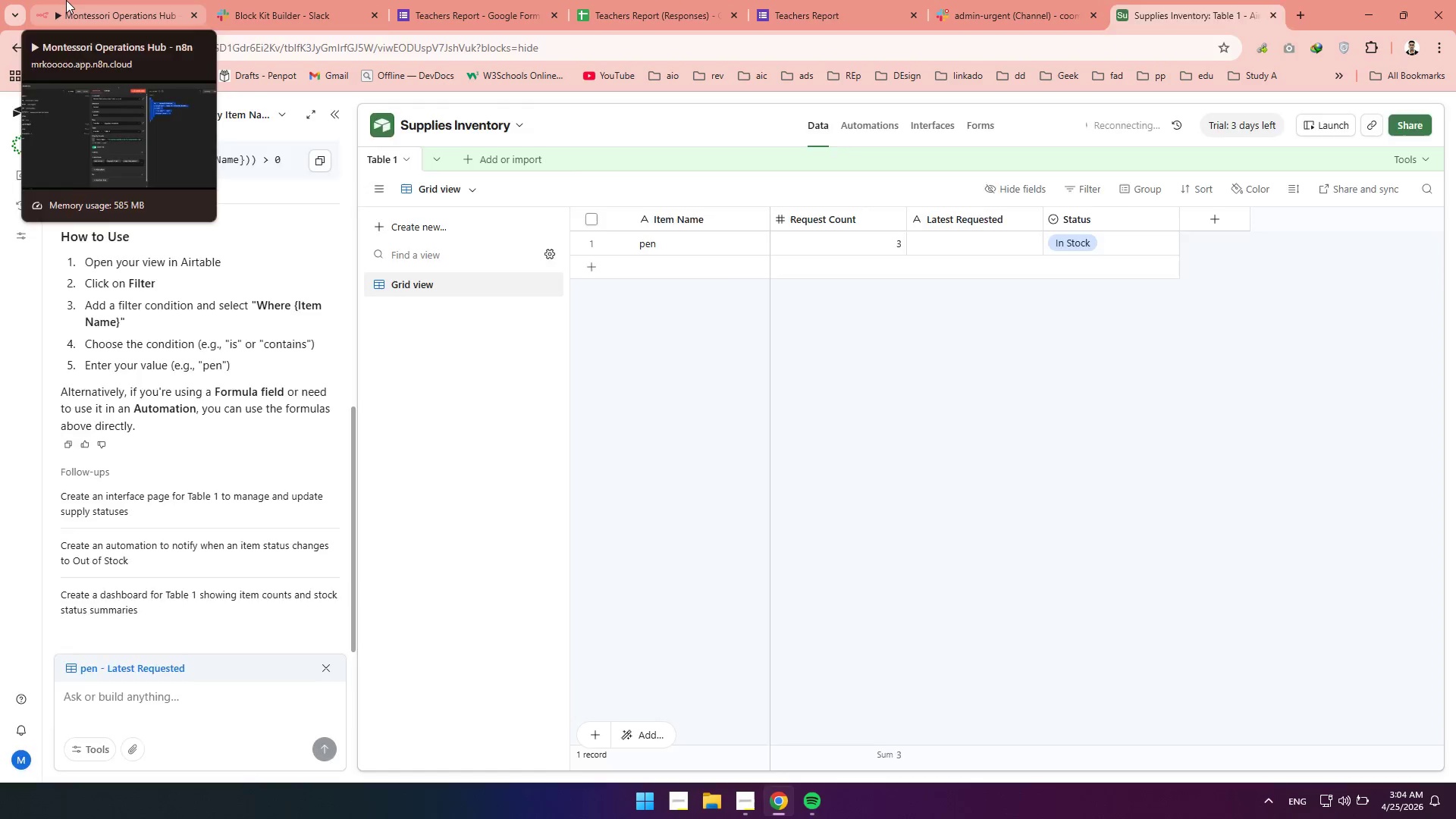 
left_click([66, 0])
 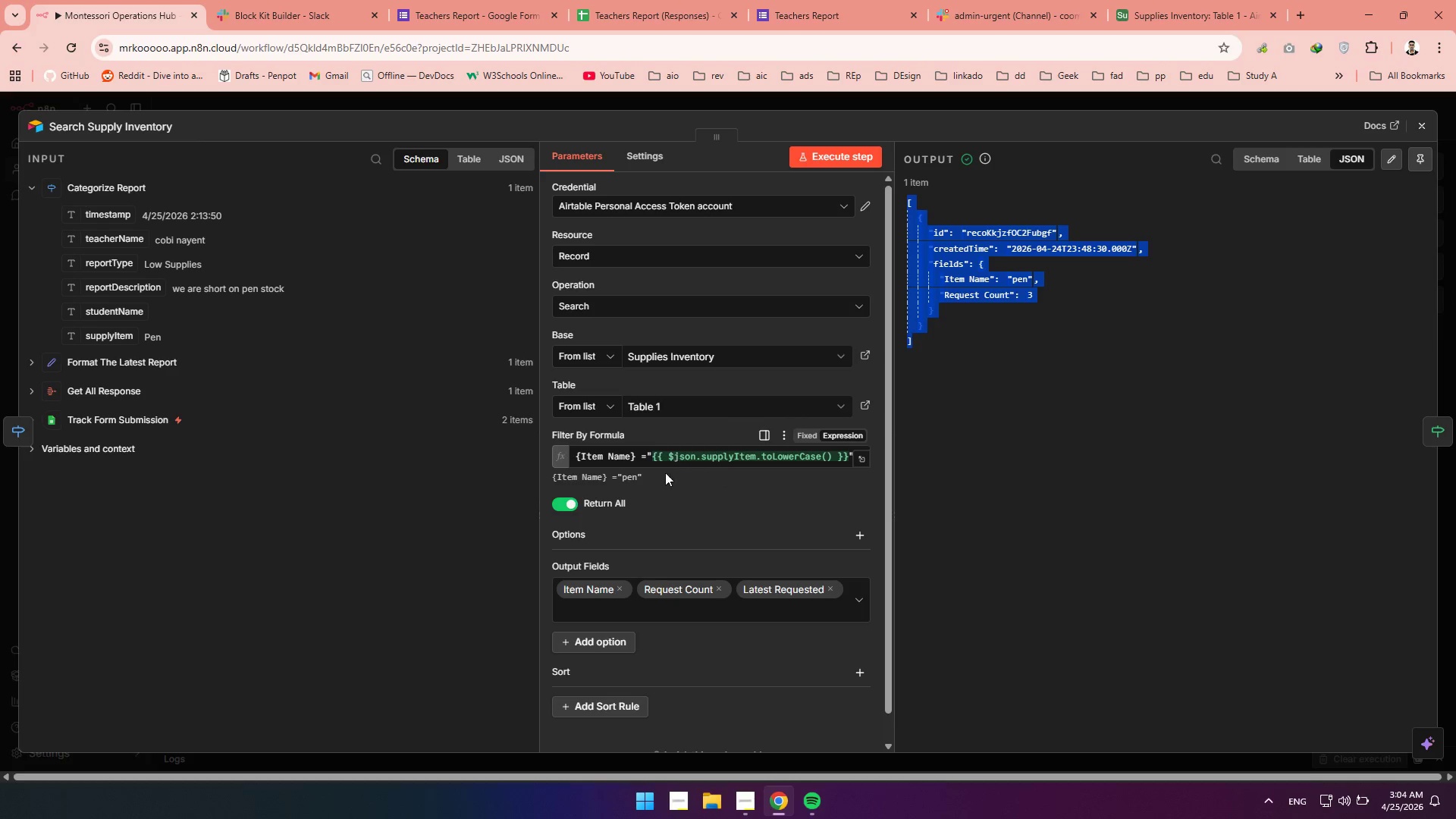 
left_click([653, 460])
 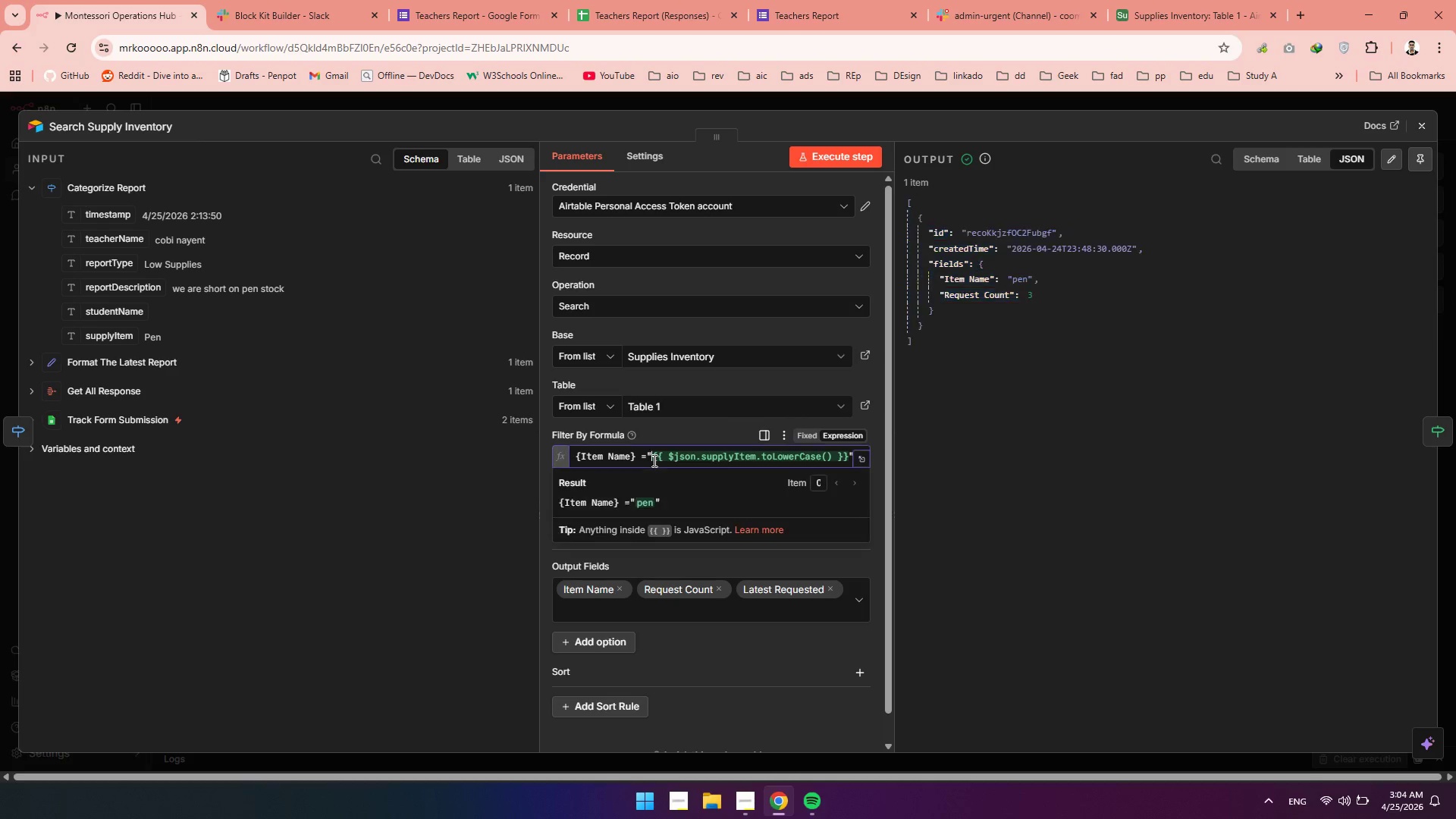 
key(Control+A)
 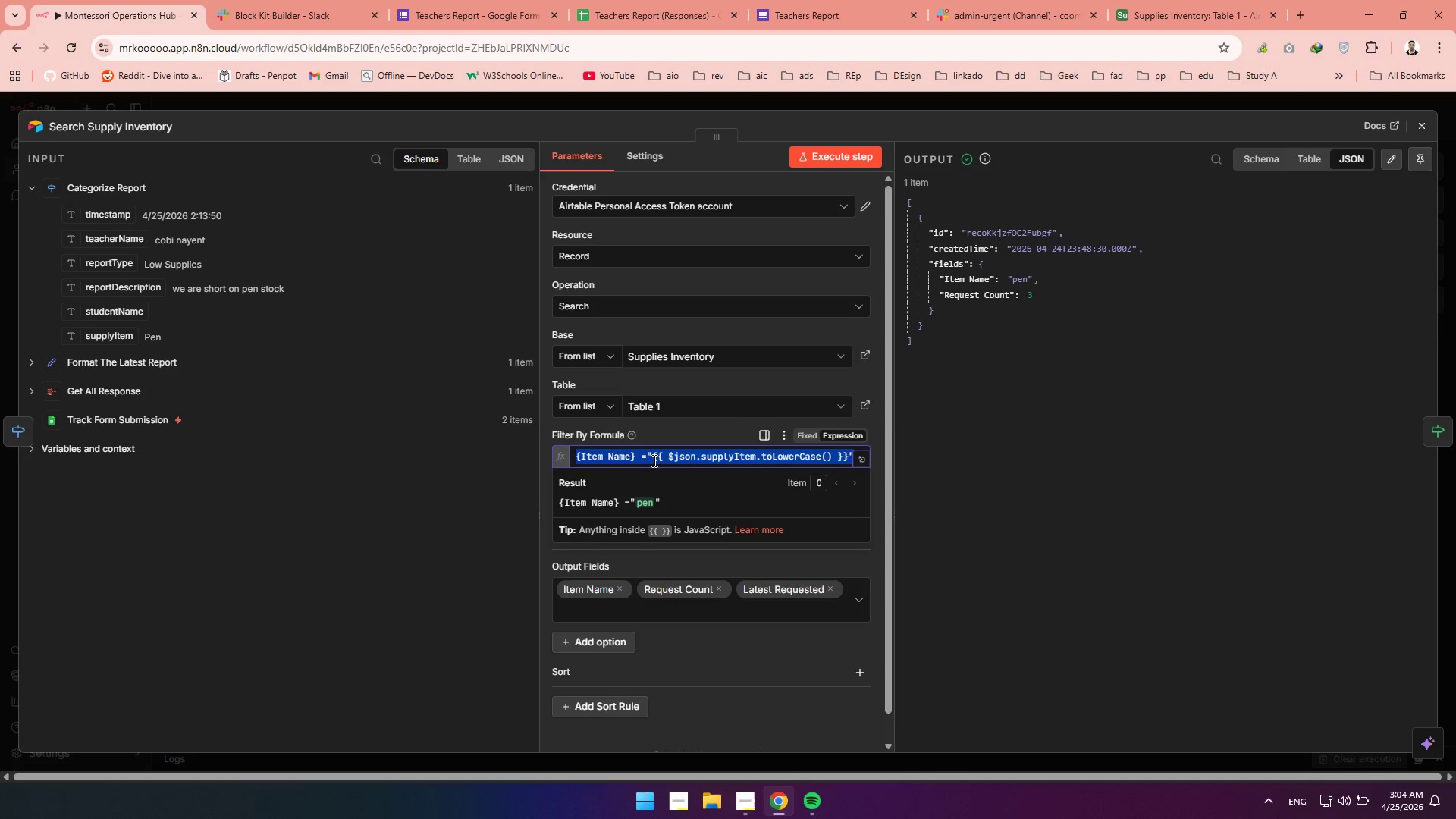 
key(Control+V)
 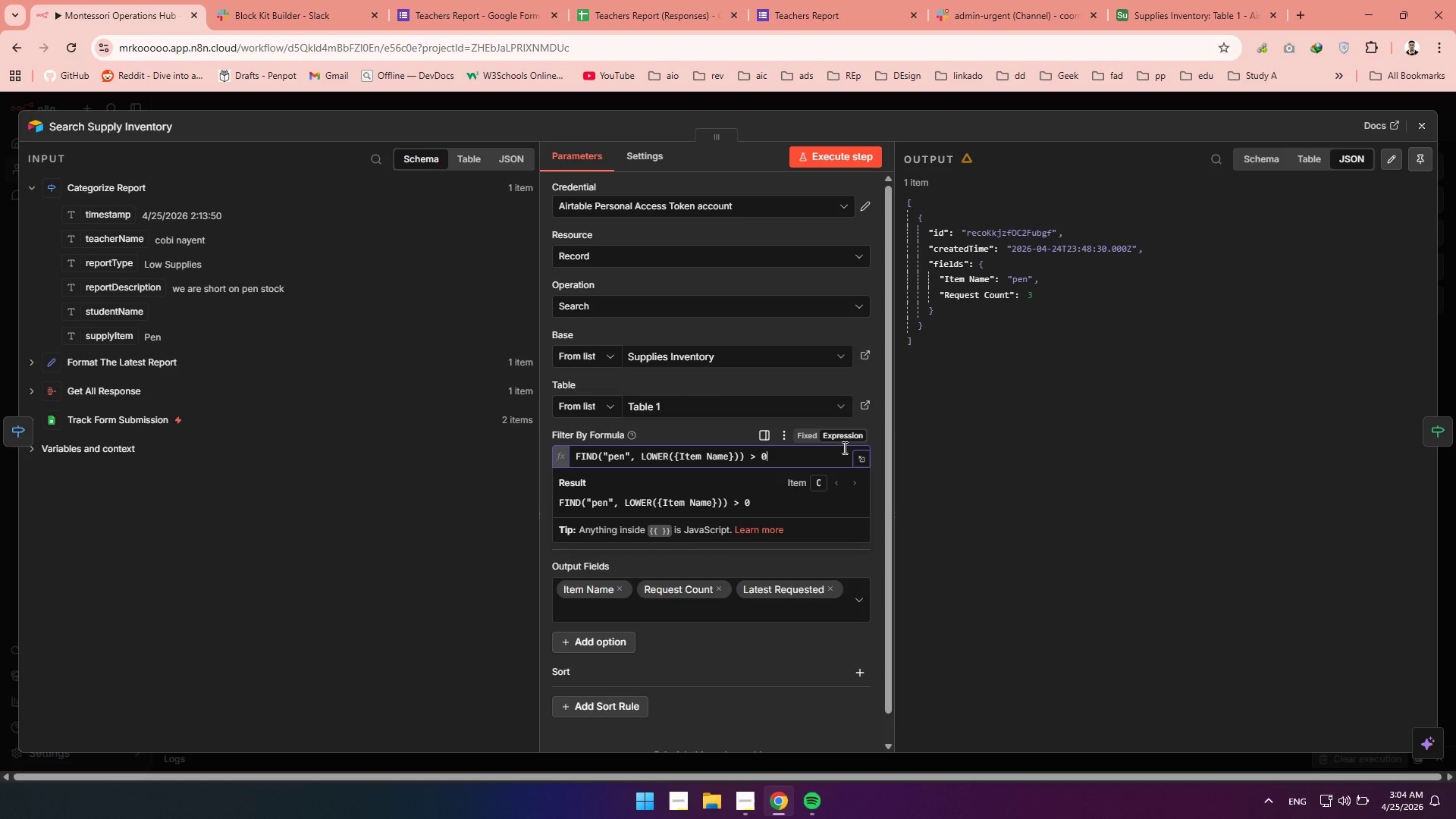 
wait(6.94)
 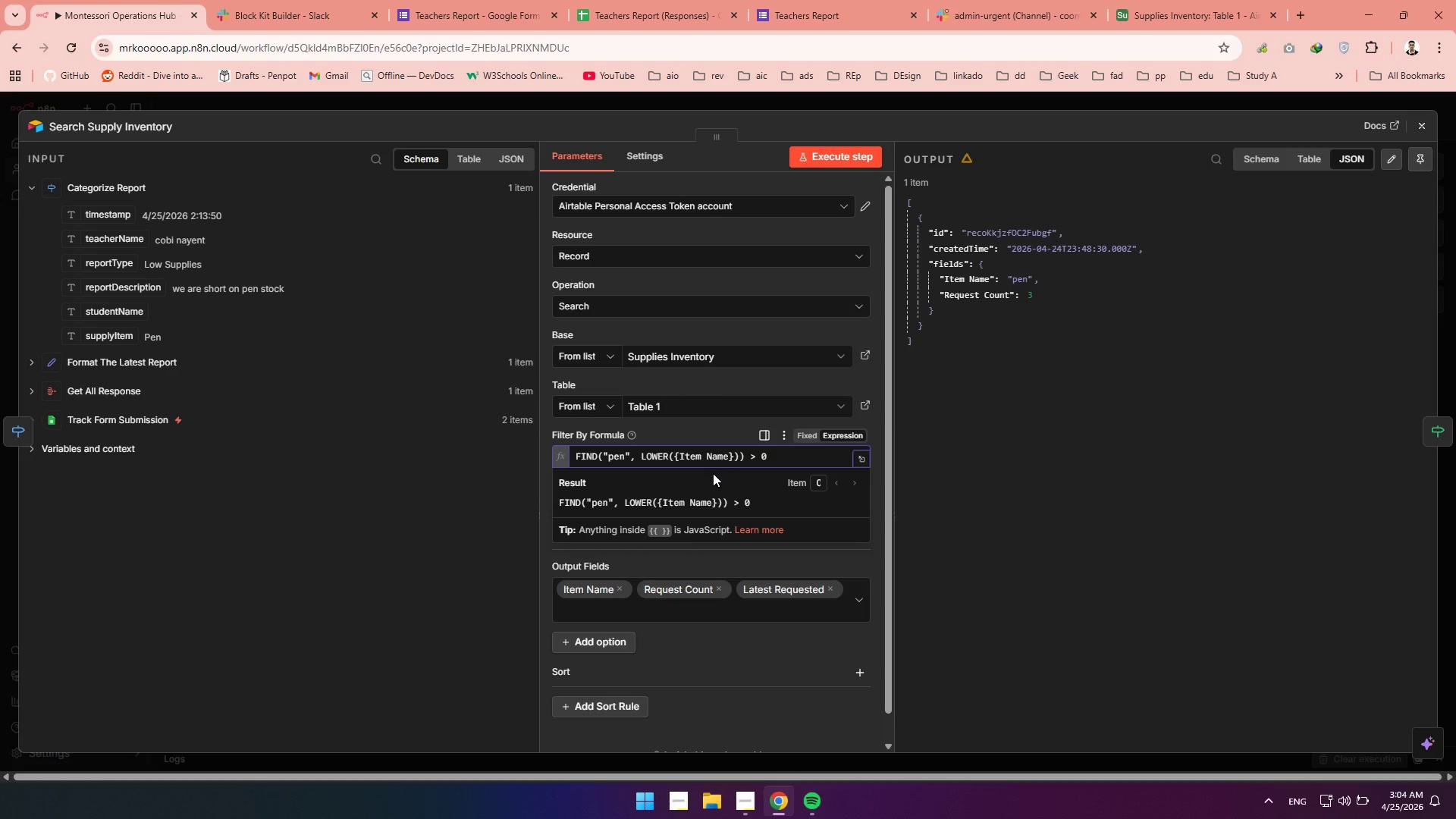 
left_click([722, 427])
 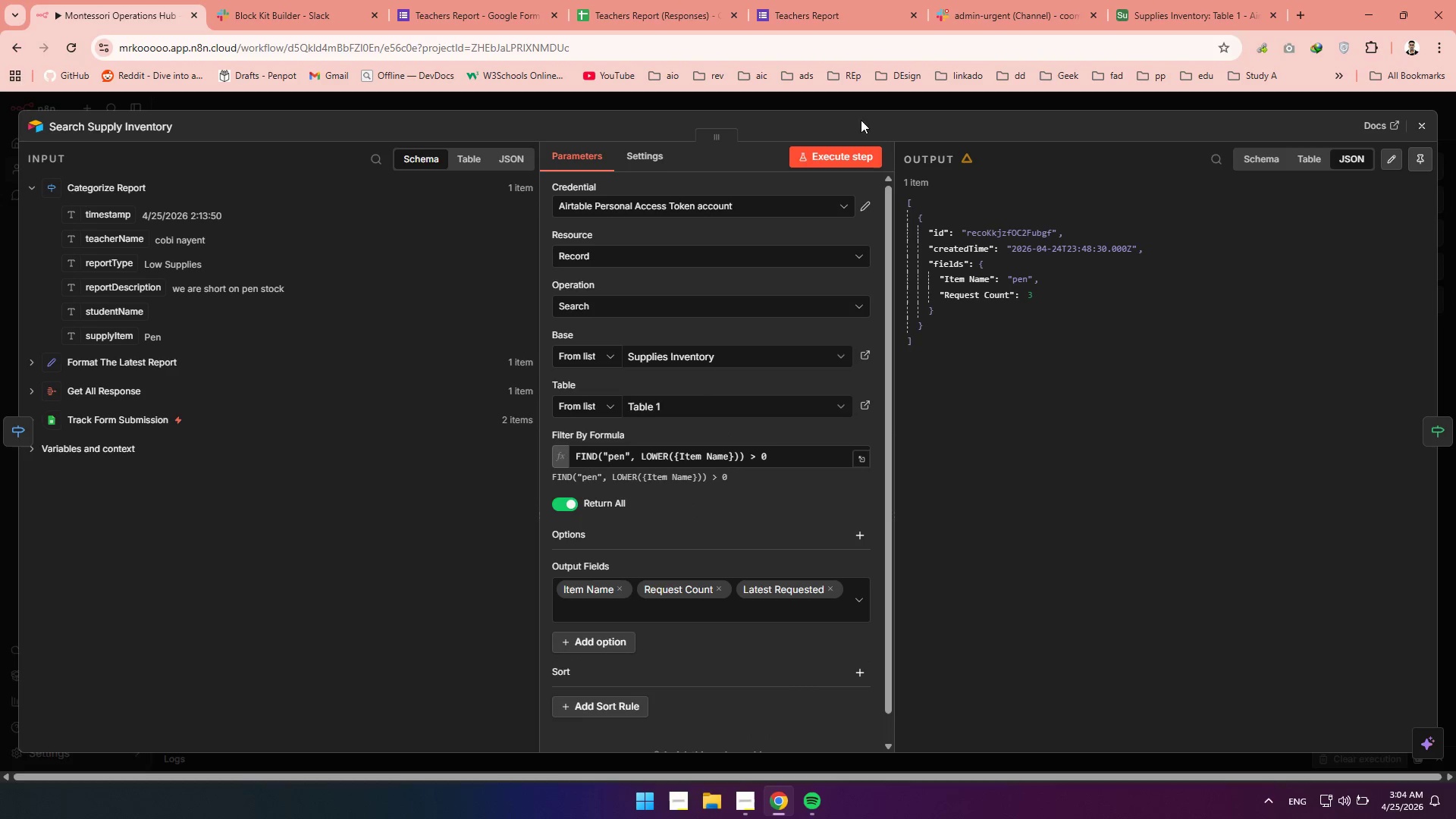 
left_click([821, 152])
 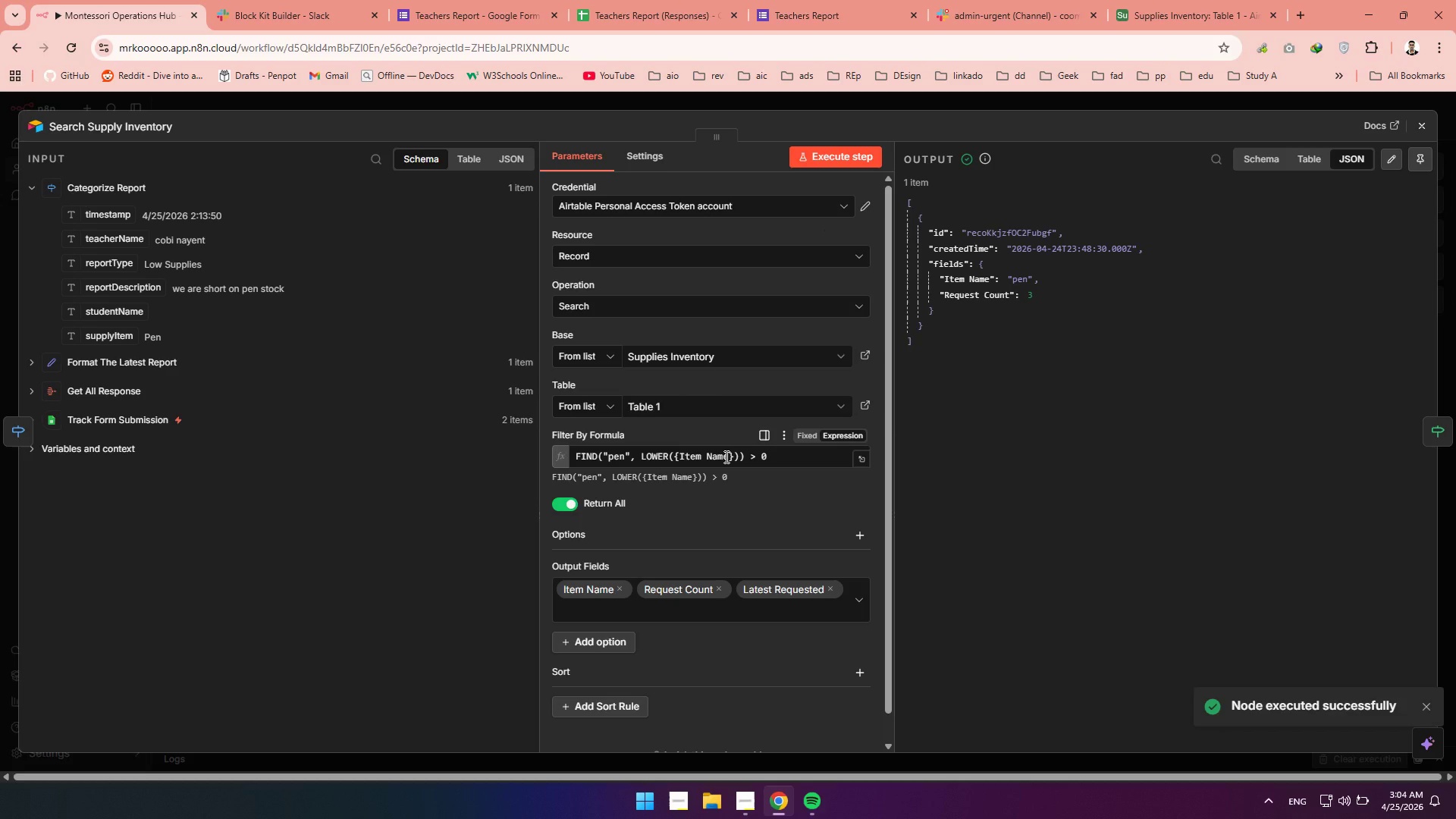 
wait(7.8)
 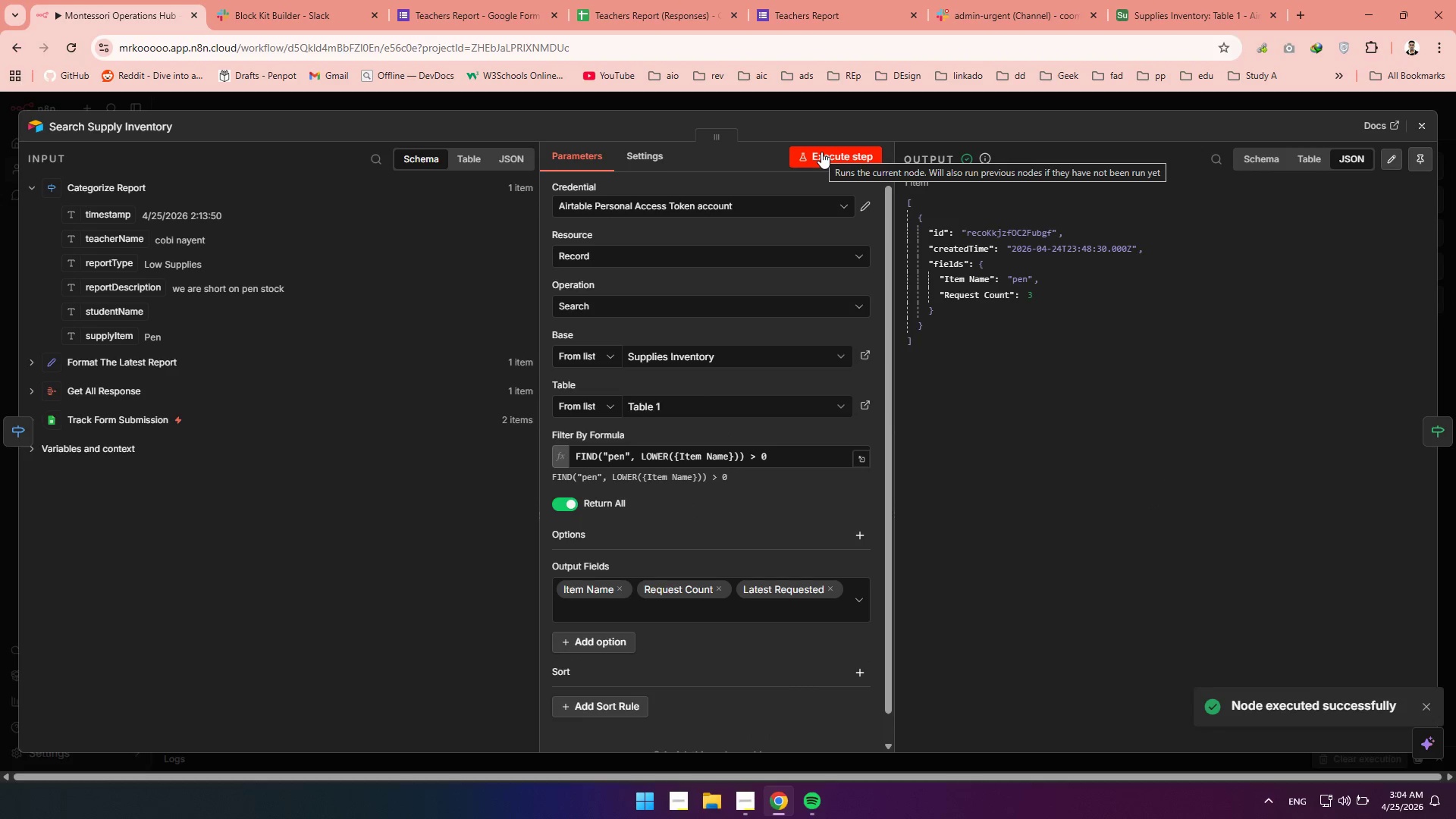 
left_click([623, 457])
 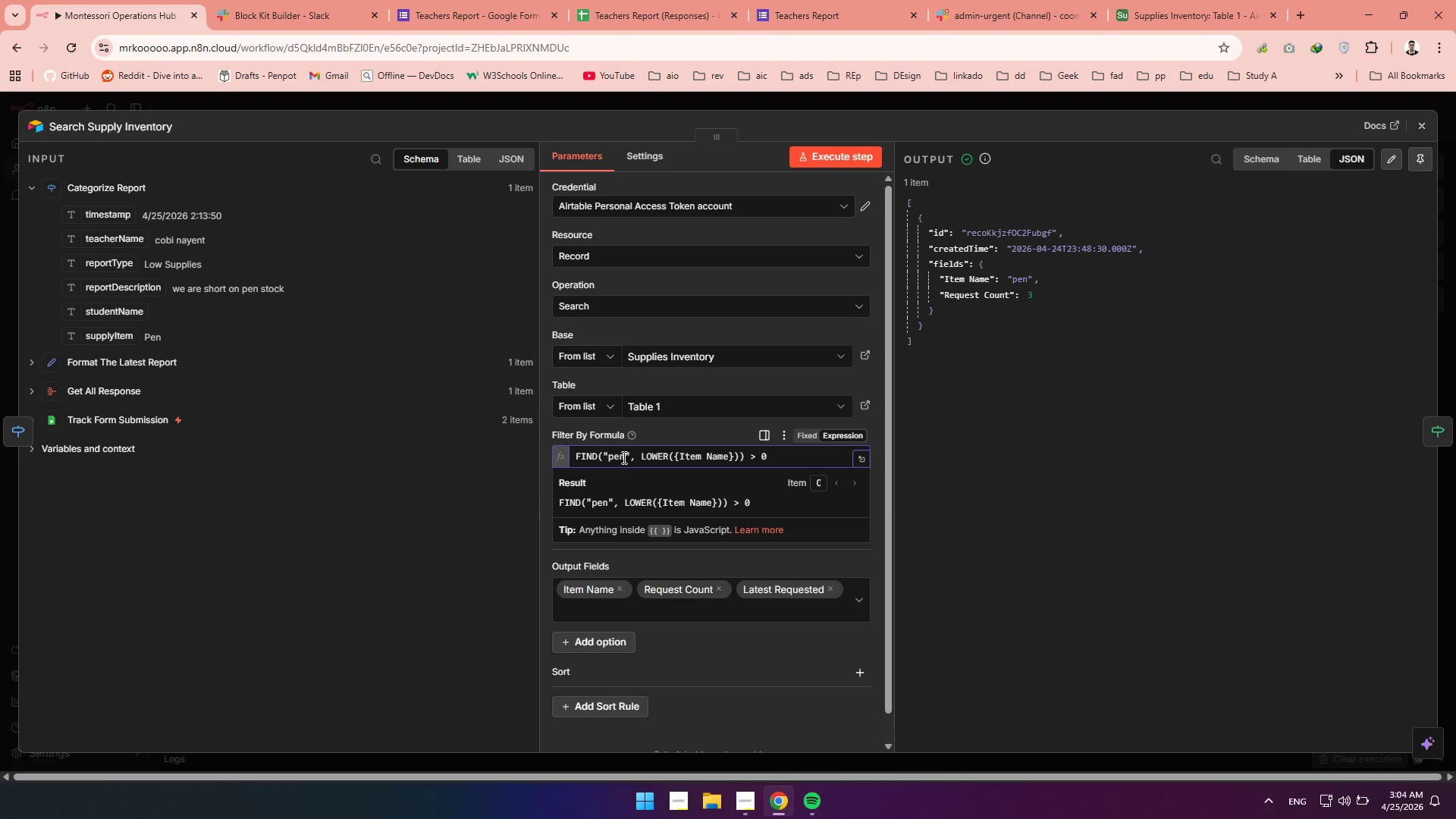 
key(S)
 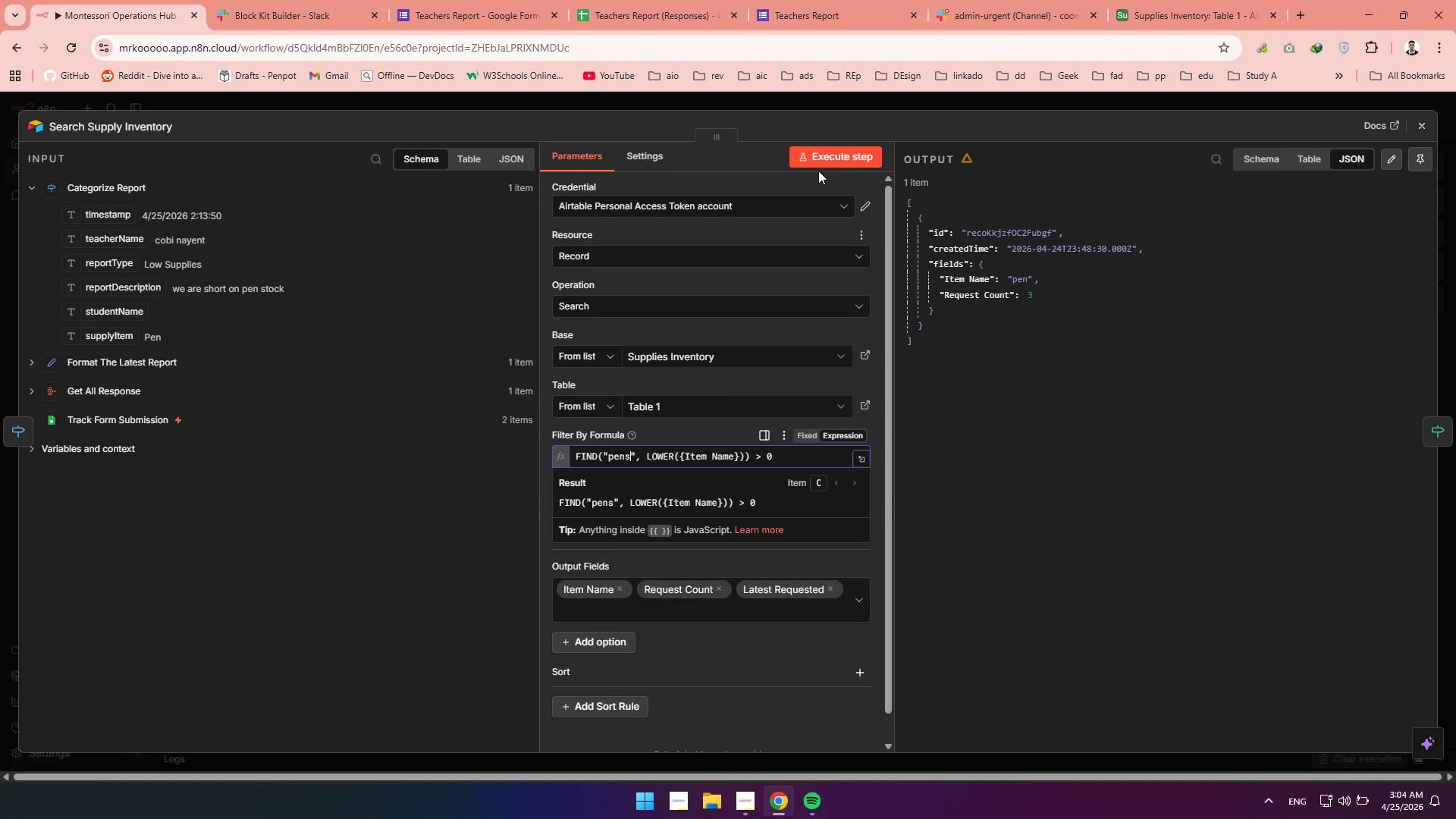 
left_click([818, 169])
 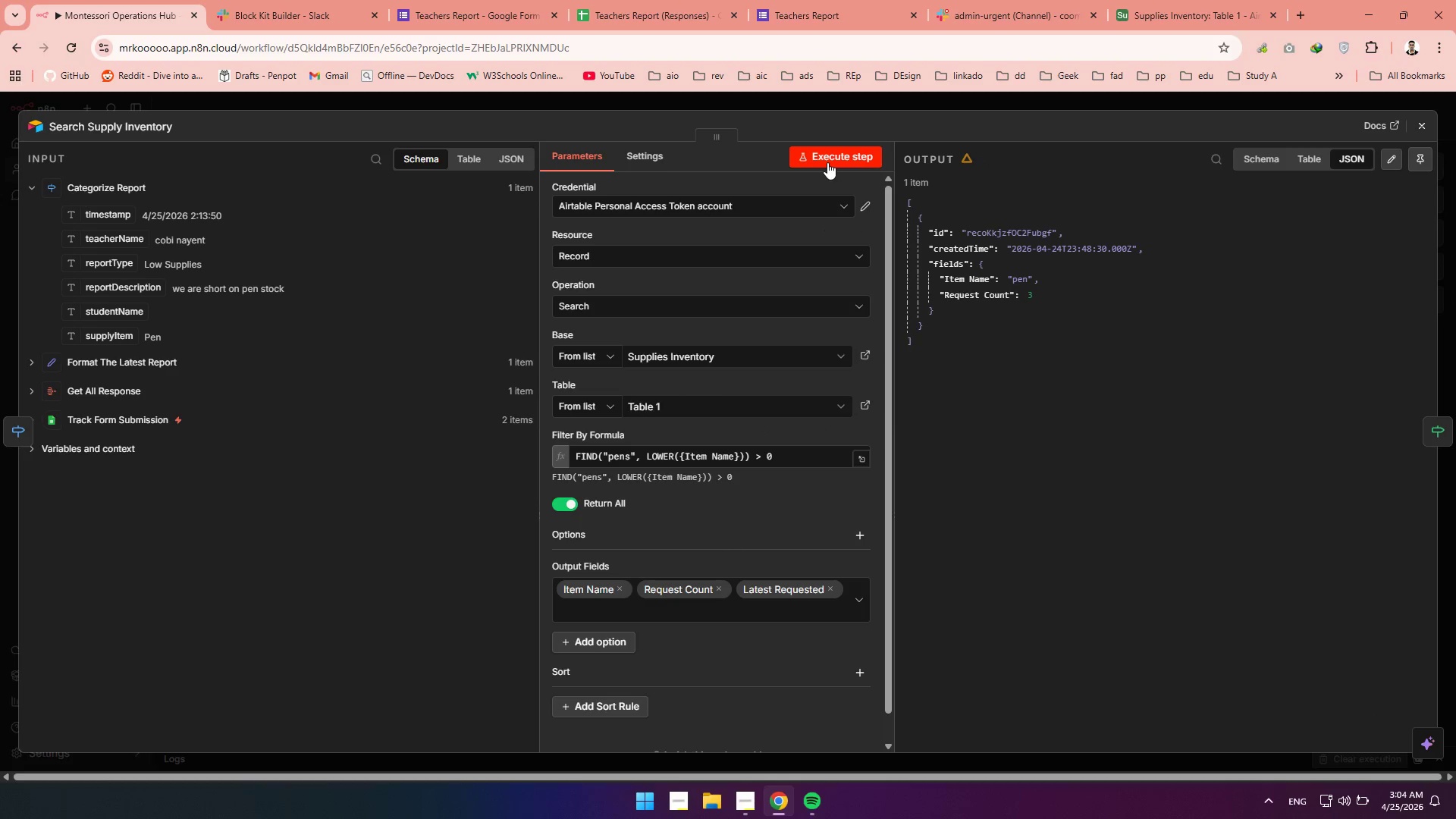 
left_click([827, 162])
 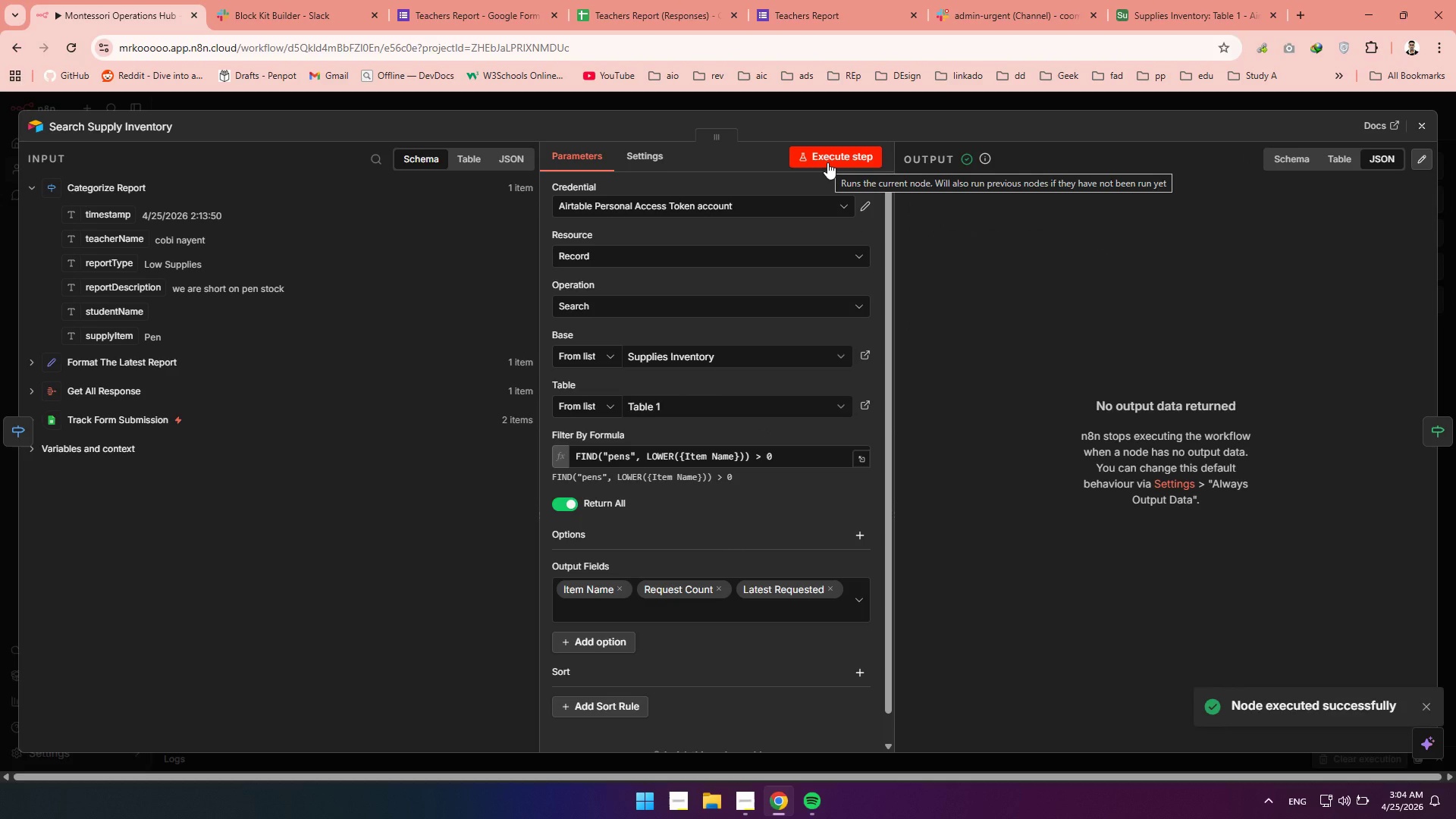 
wait(7.11)
 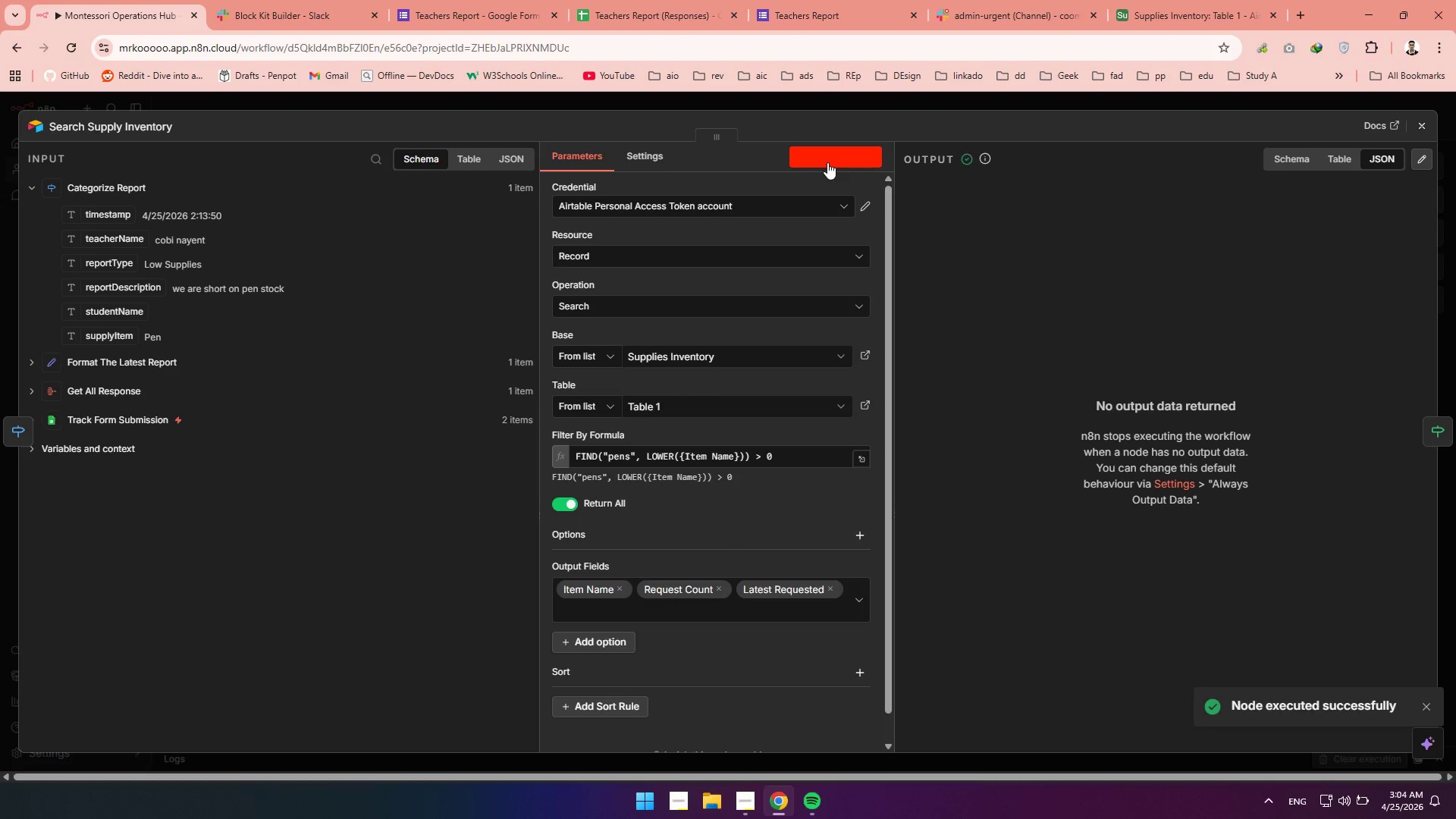 
left_click([1143, 4])
 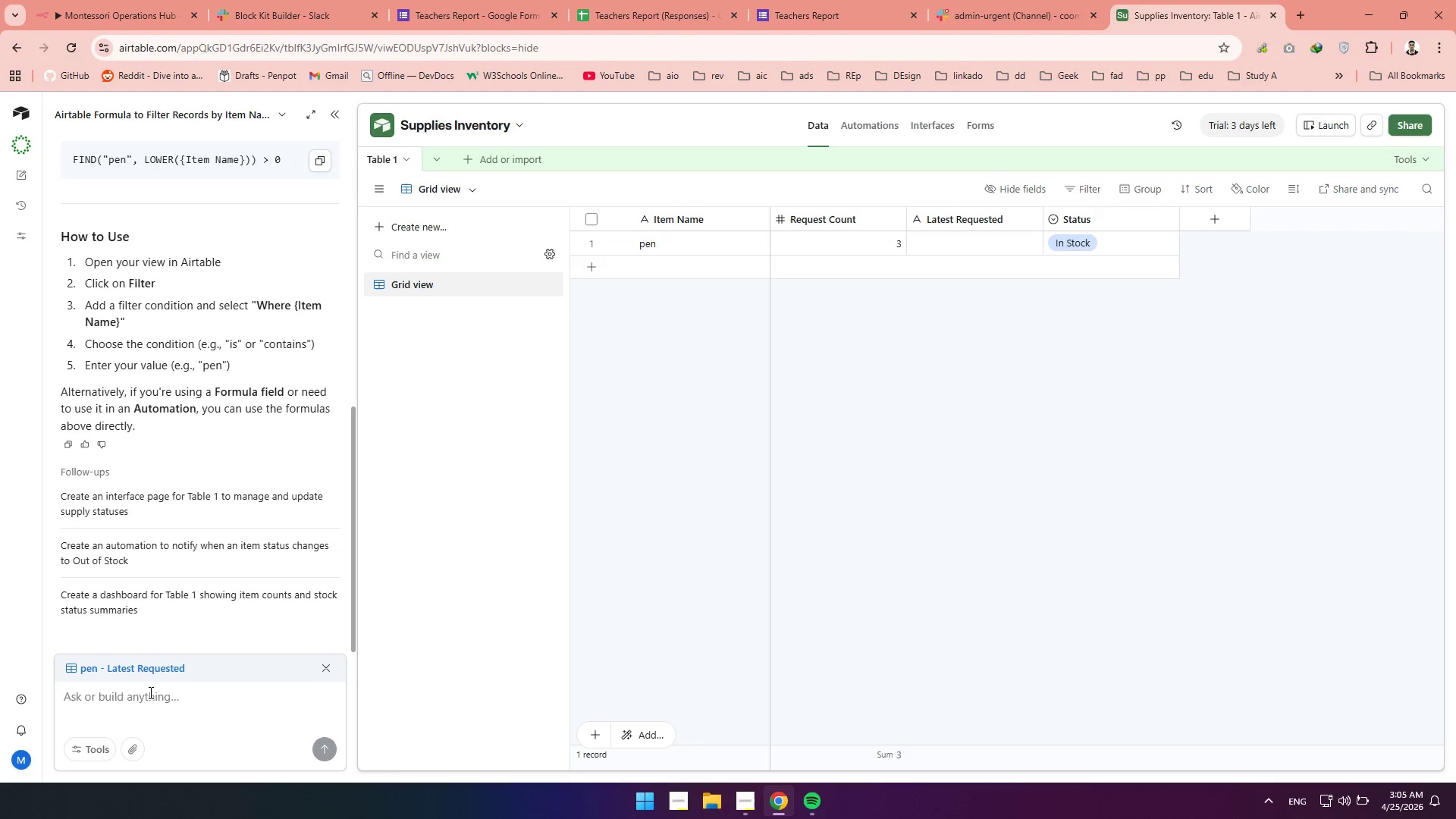 
left_click([140, 695])
 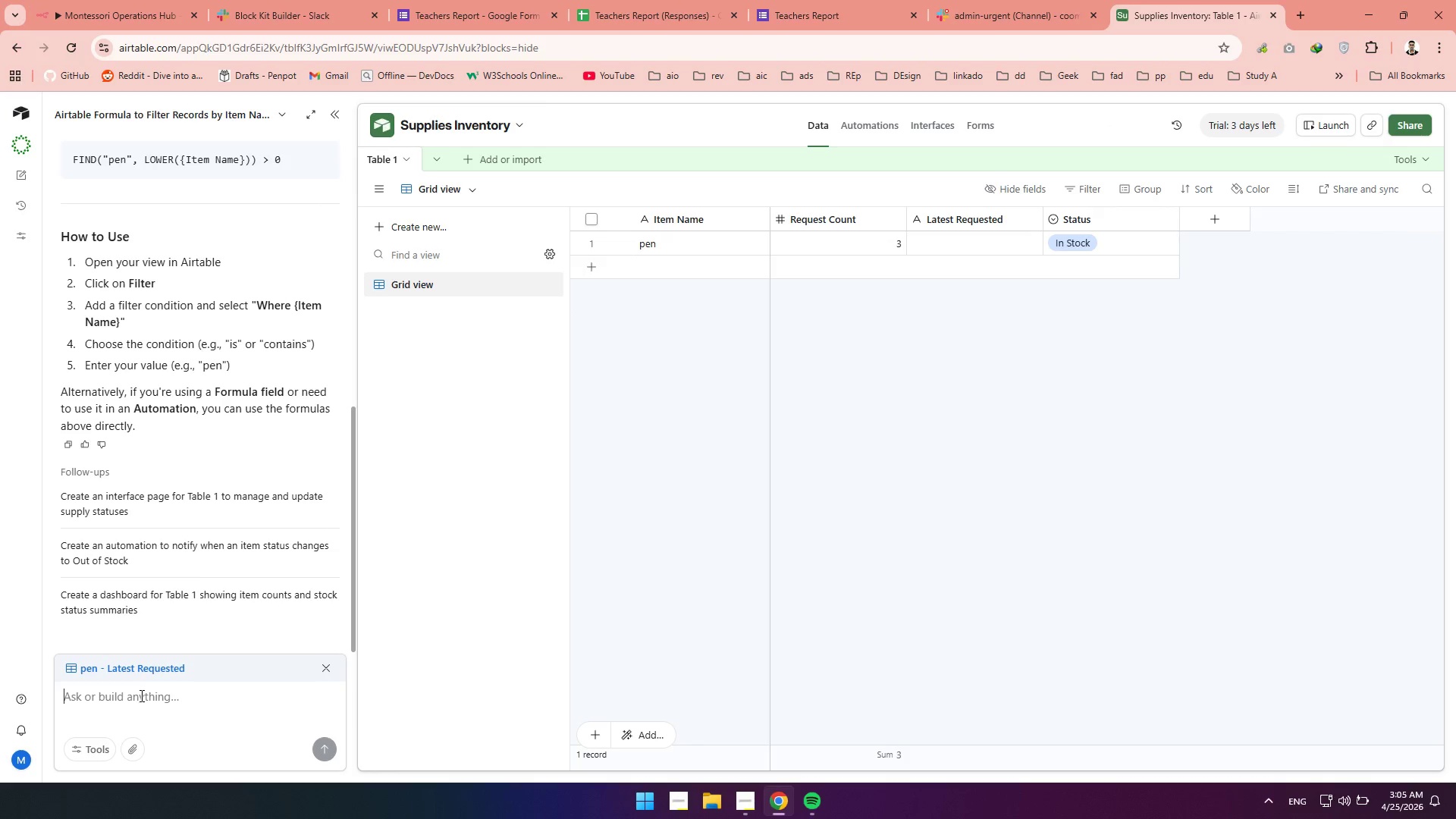 
type(this works, but in a case whee)
key(Backspace)
type(re there is no match no output is returned, i want a way of jnowing )
 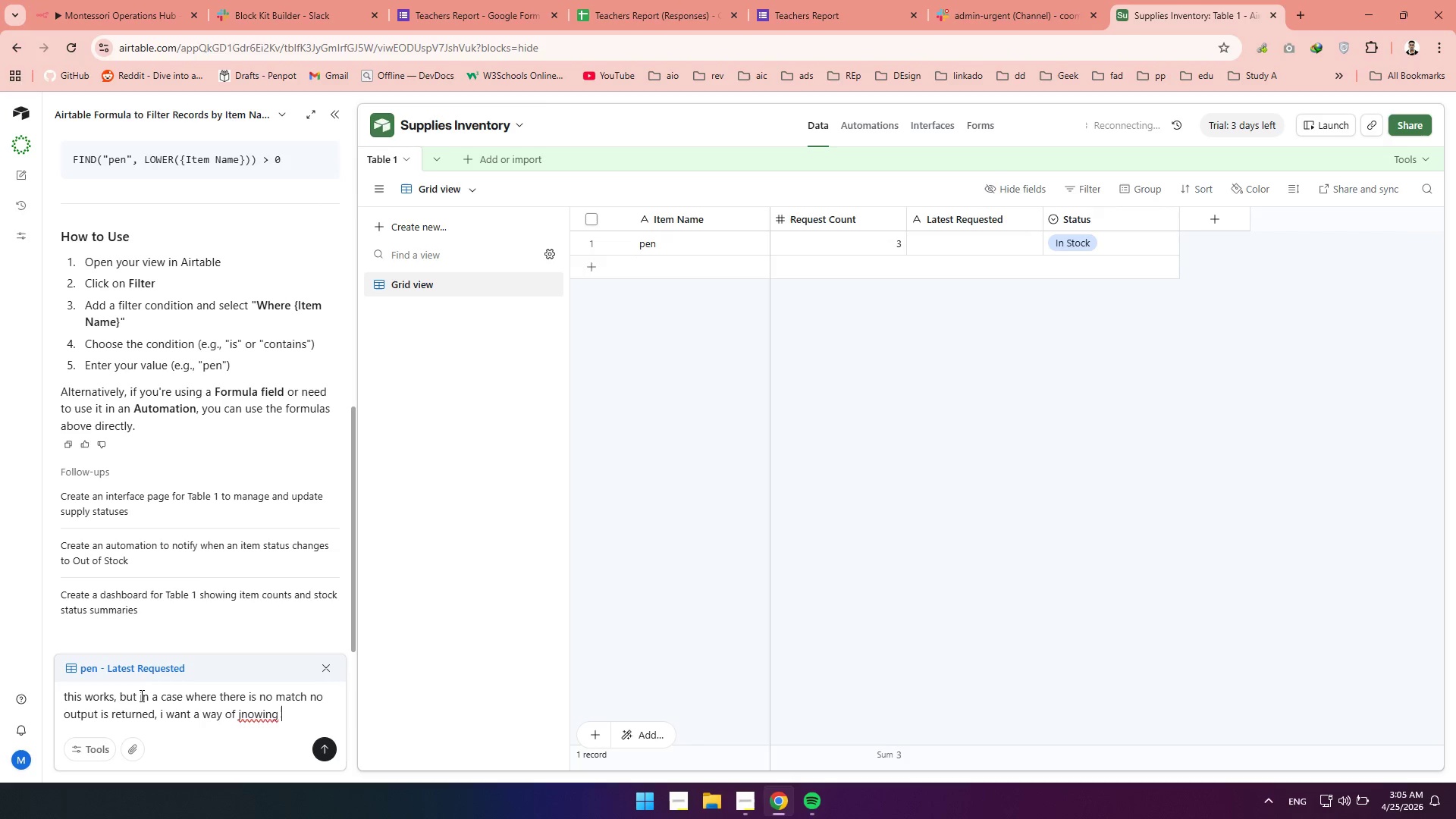 
key(Backspace)
key(Backspace)
key(Backspace)
key(Backspace)
key(Backspace)
key(Backspace)
key(Backspace)
key(Backspace)
key(Backspace)
type( demonstrationg no output e.h zero or empty array as return)
 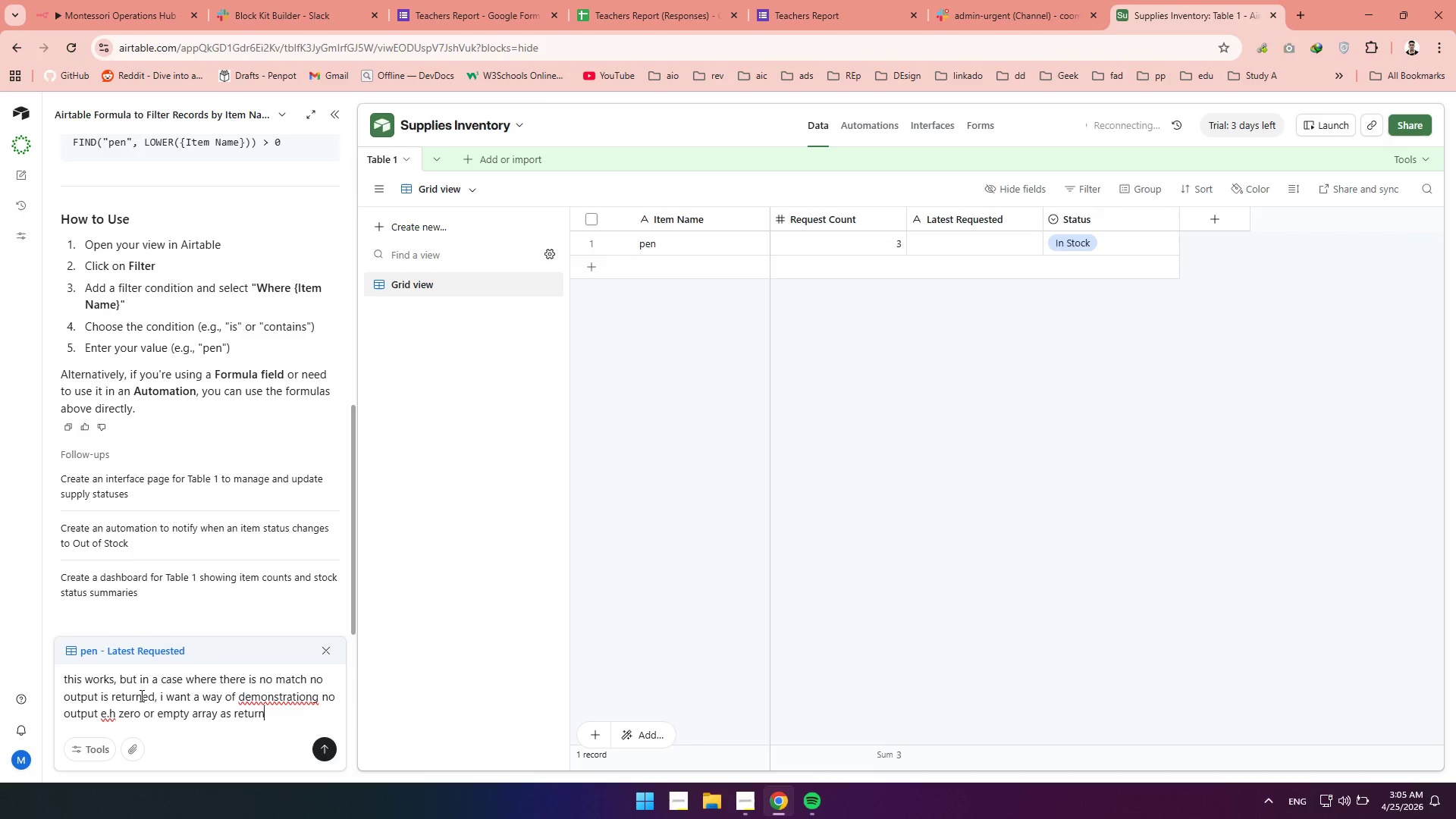 
key(Enter)
 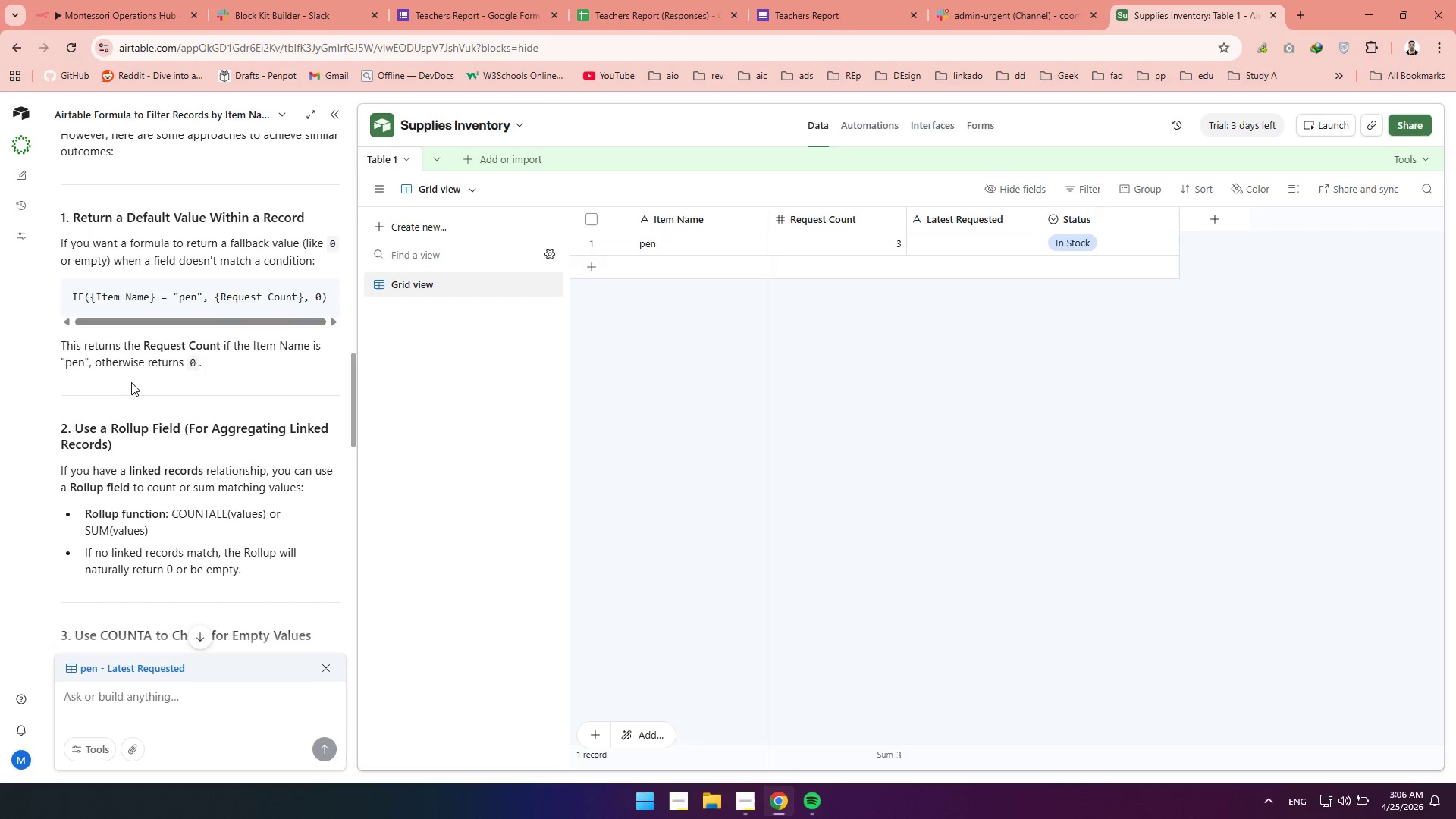 
wait(48.27)
 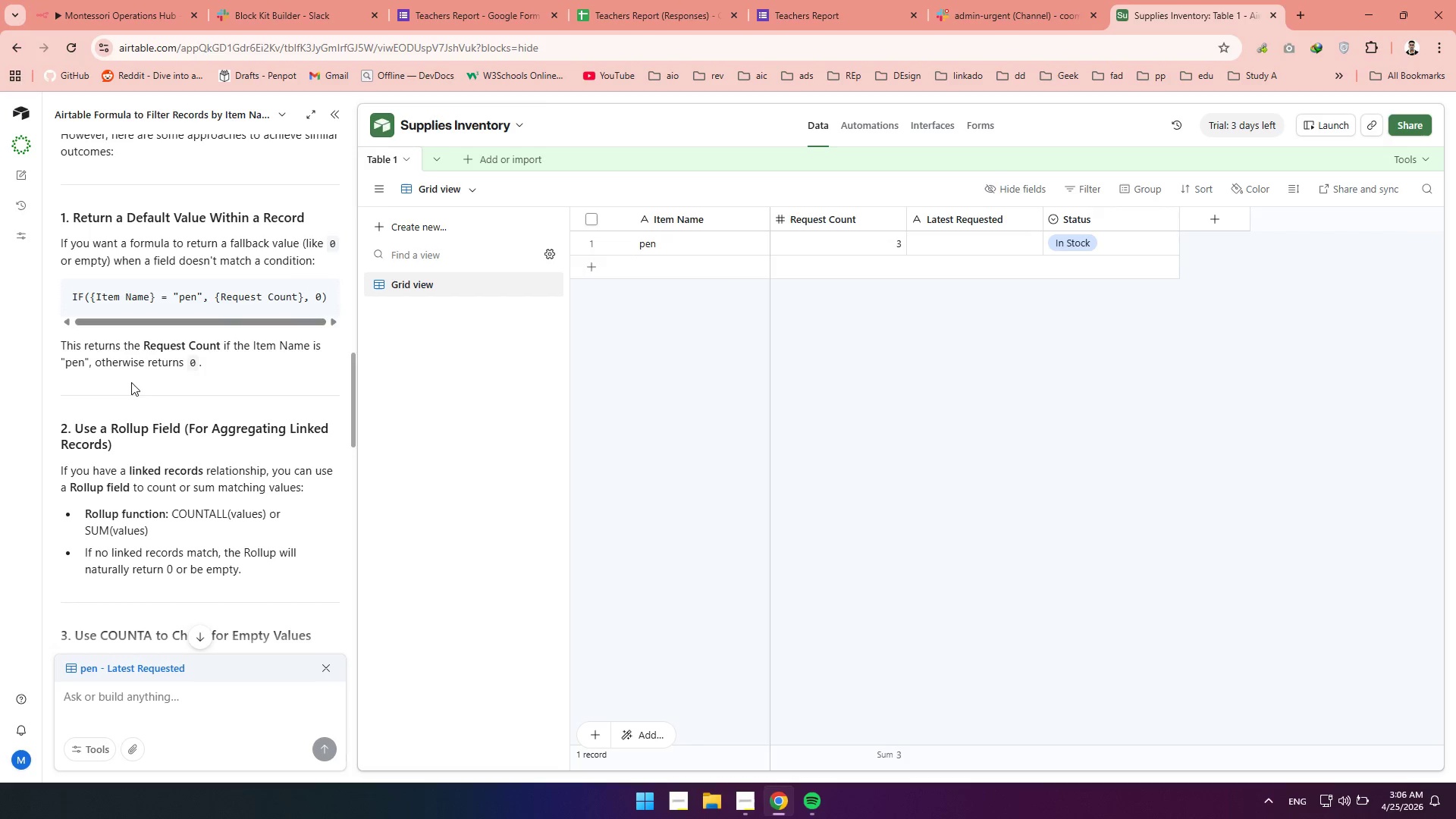 
left_click([322, 297])
 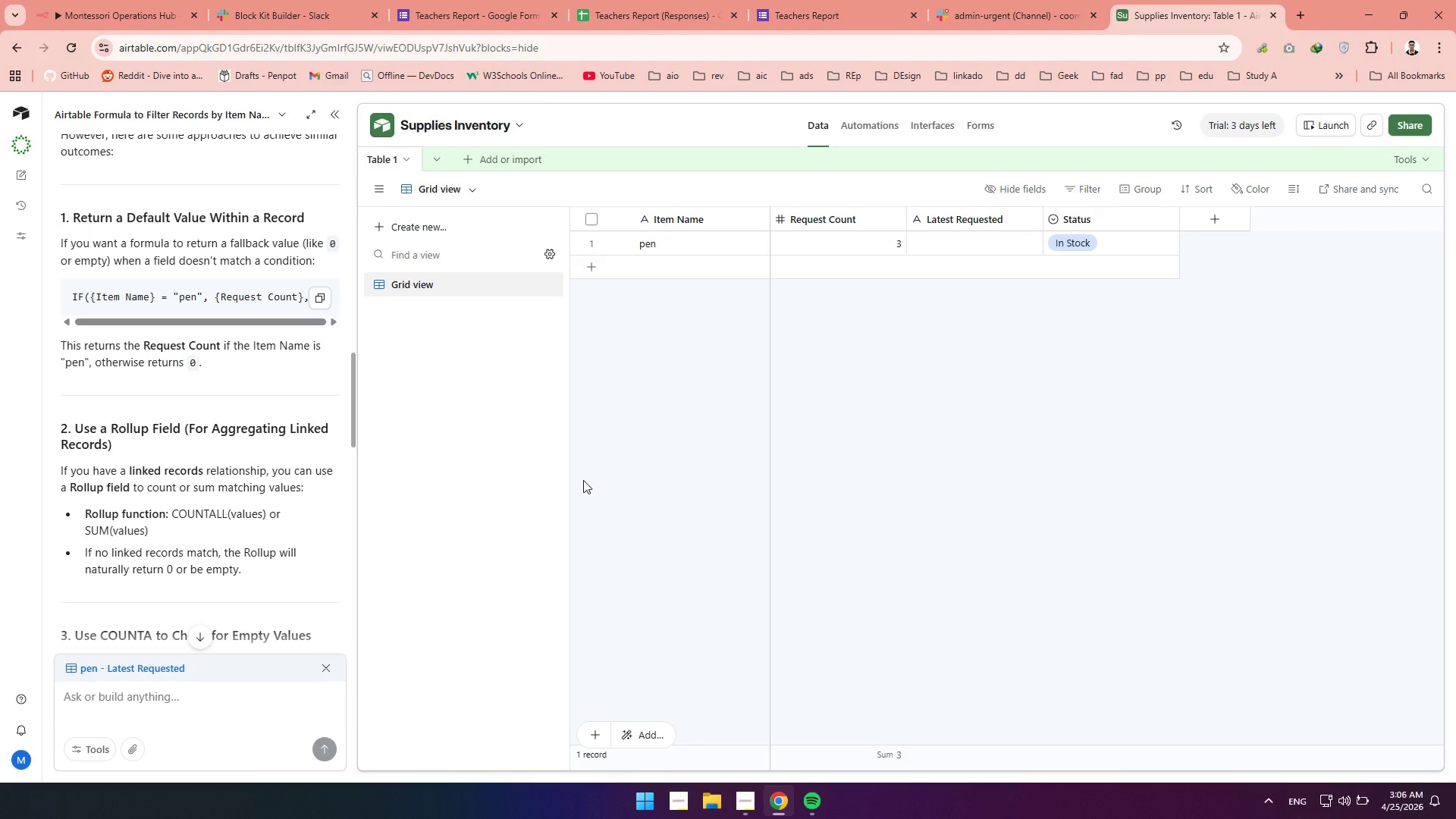 
wait(10.78)
 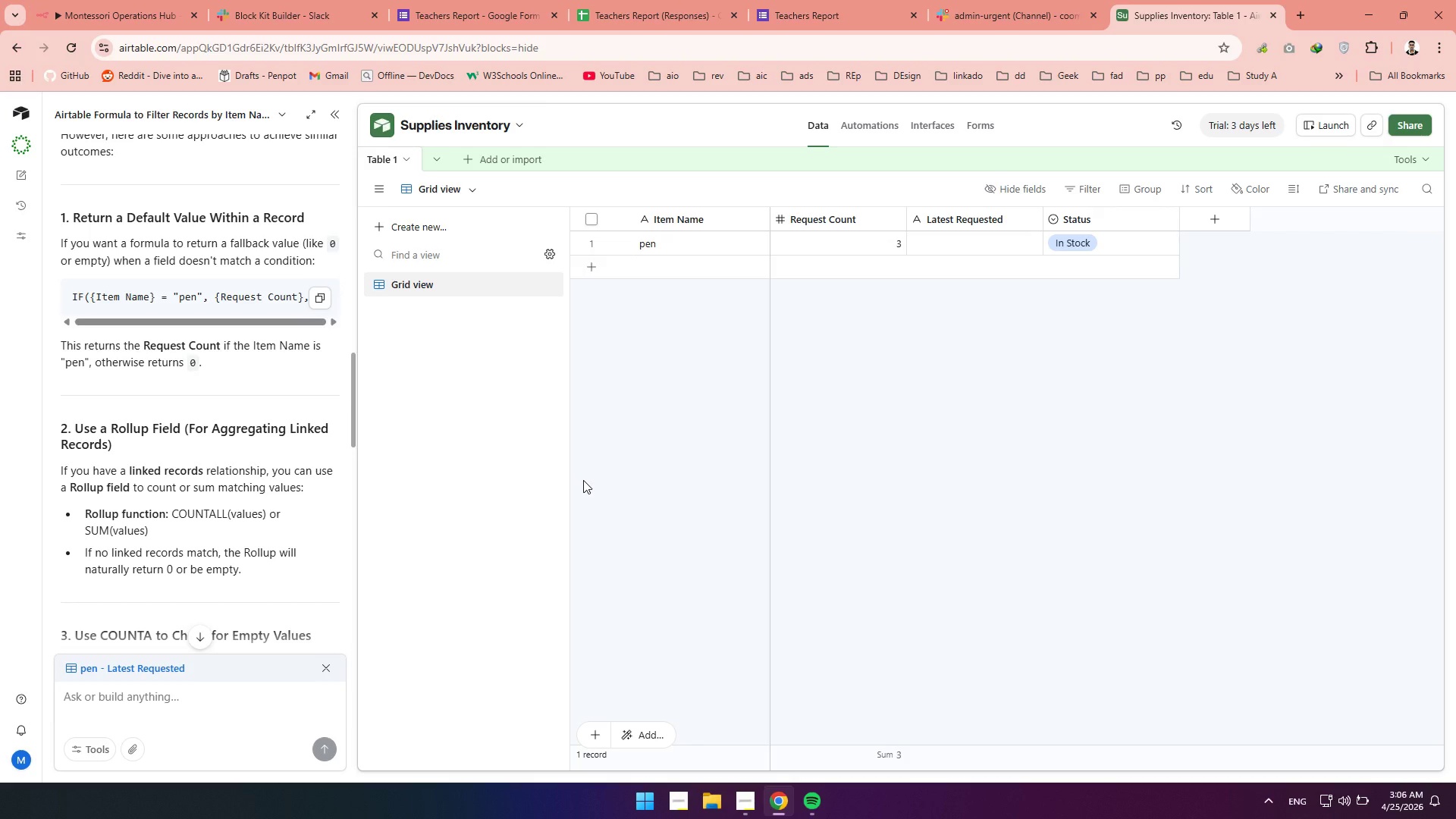 
left_click([105, 2])
 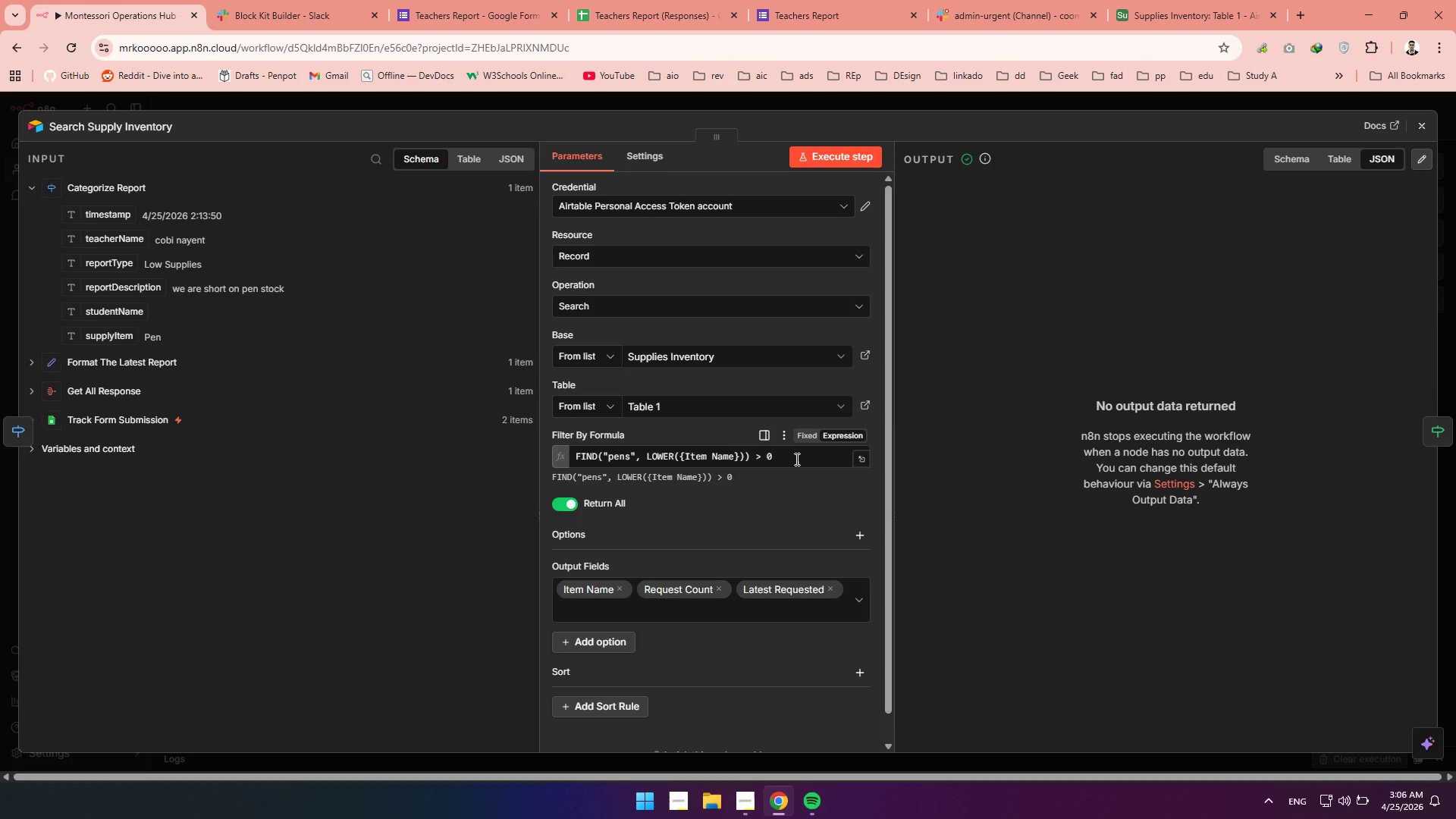 
left_click([795, 459])
 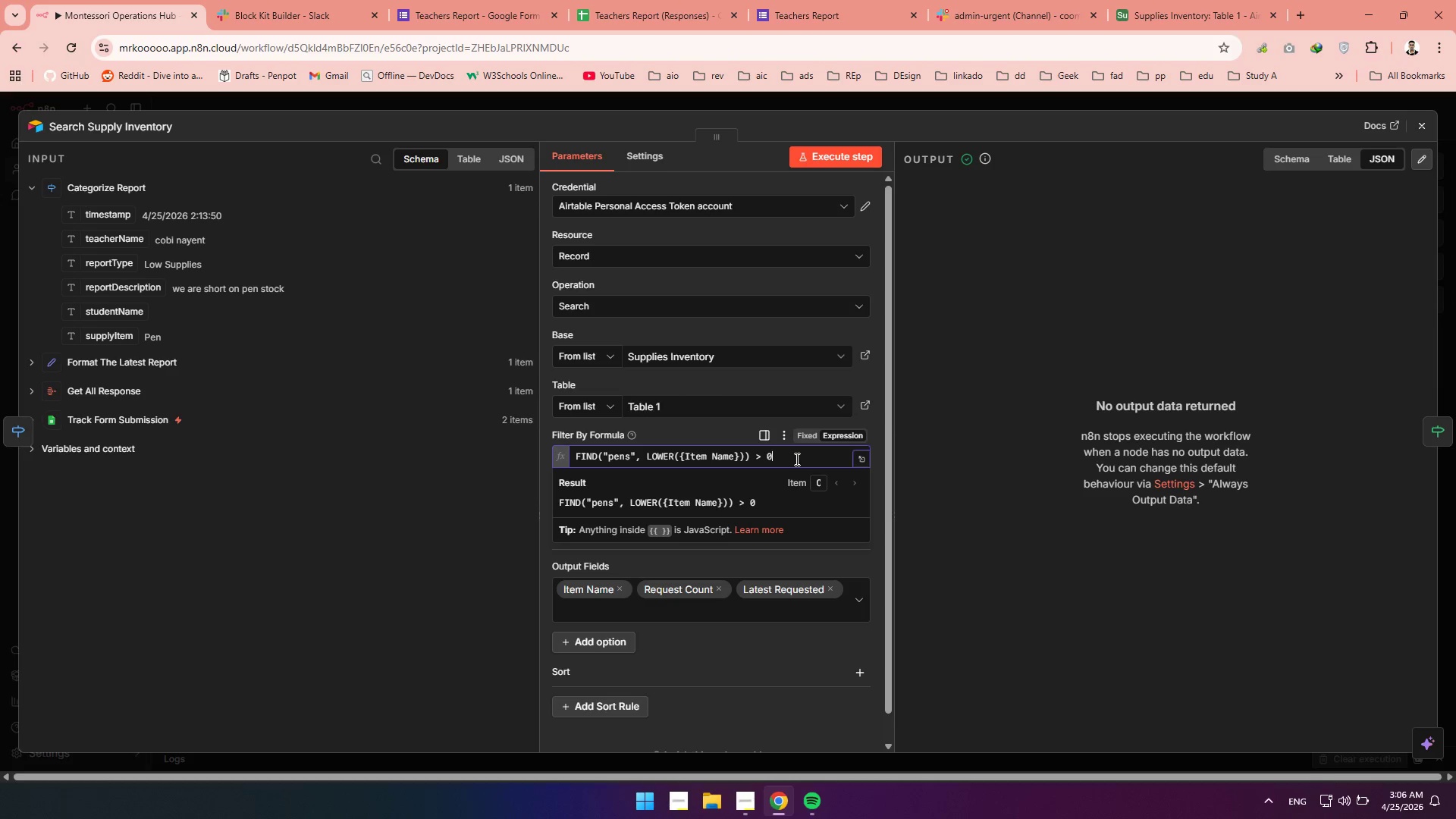 
left_click_drag(start_coordinate=[795, 459], to_coordinate=[537, 454])
 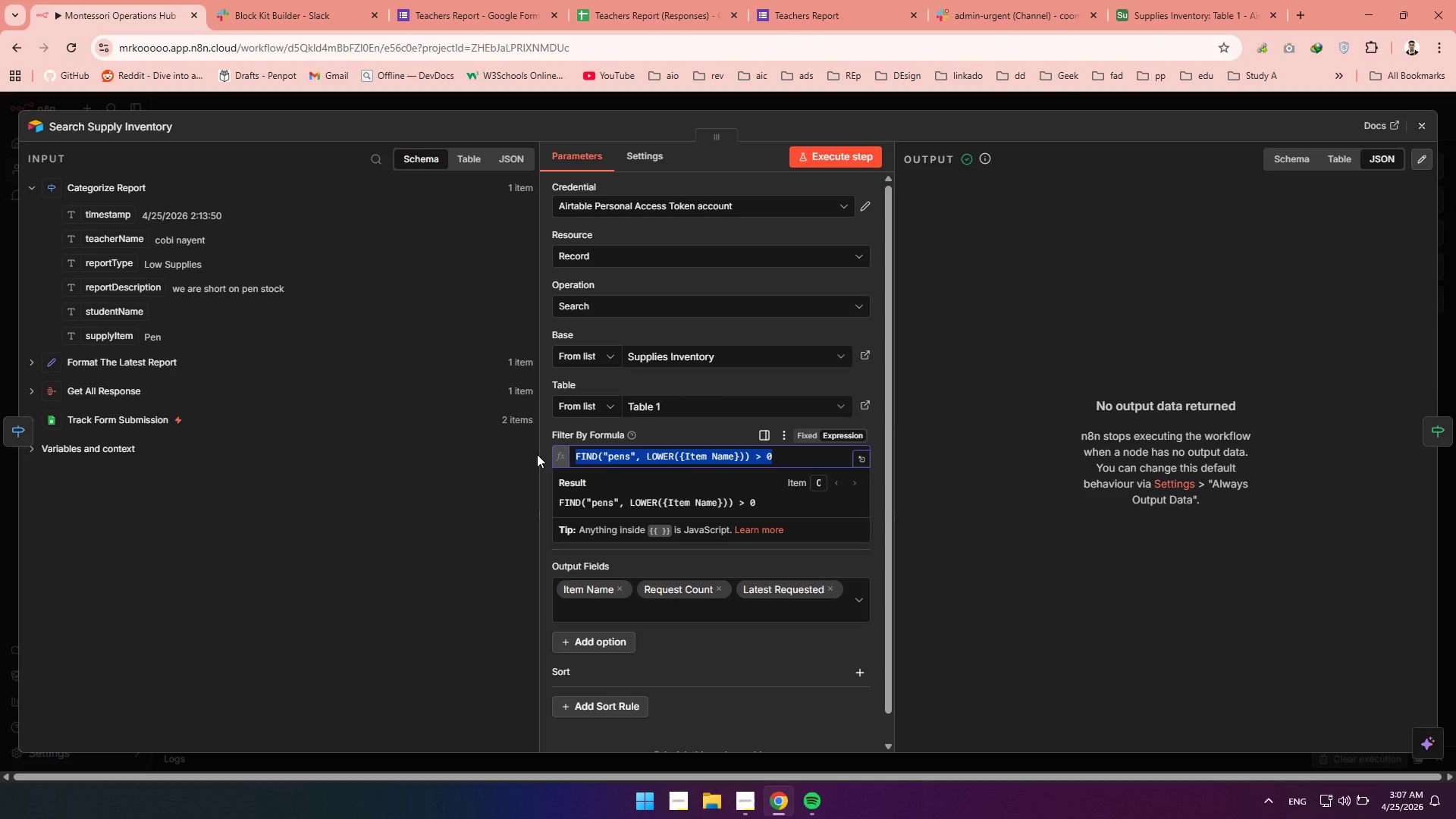 
key(Control+V)
 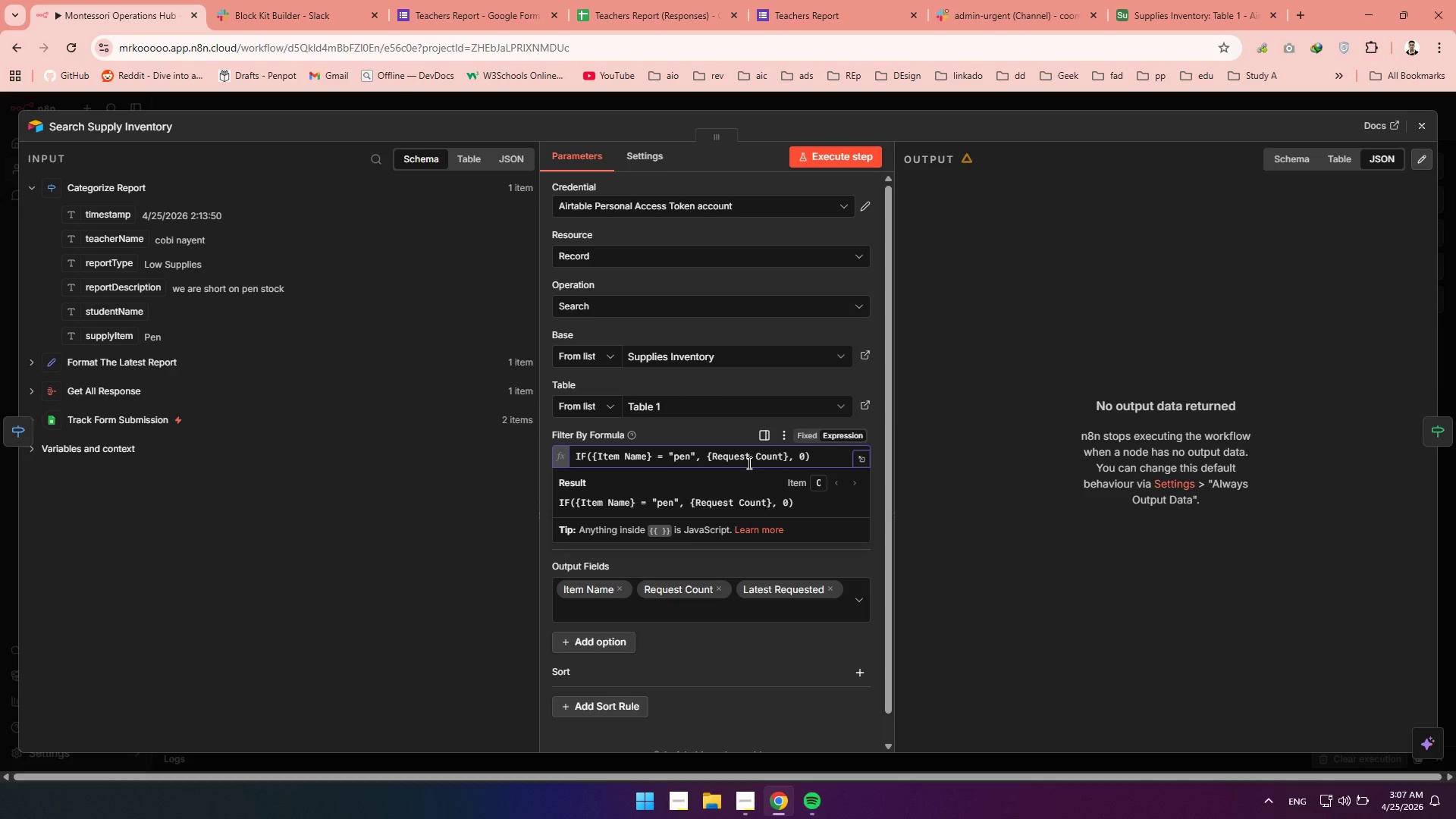 
left_click([690, 457])
 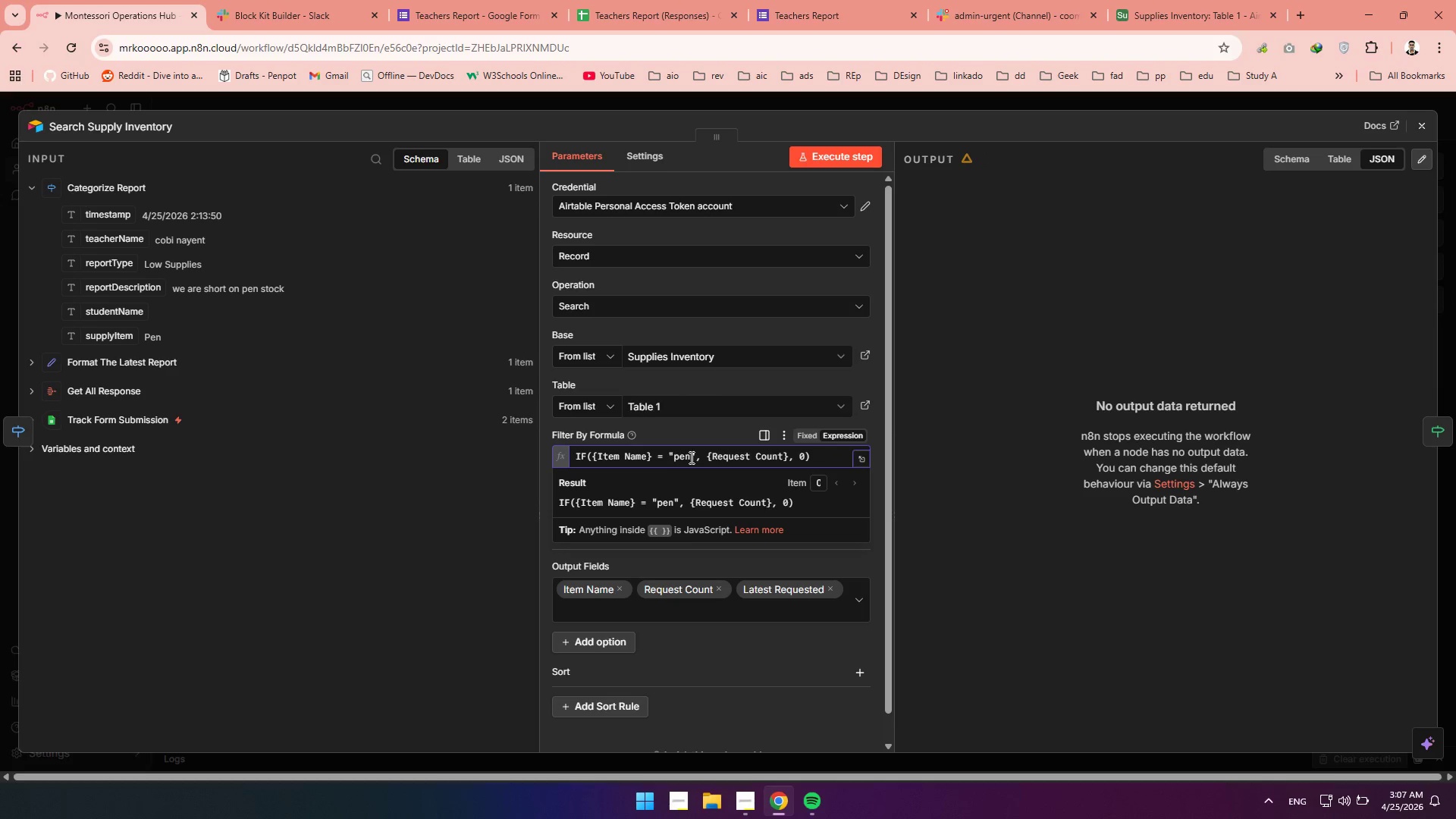 
key(S)
 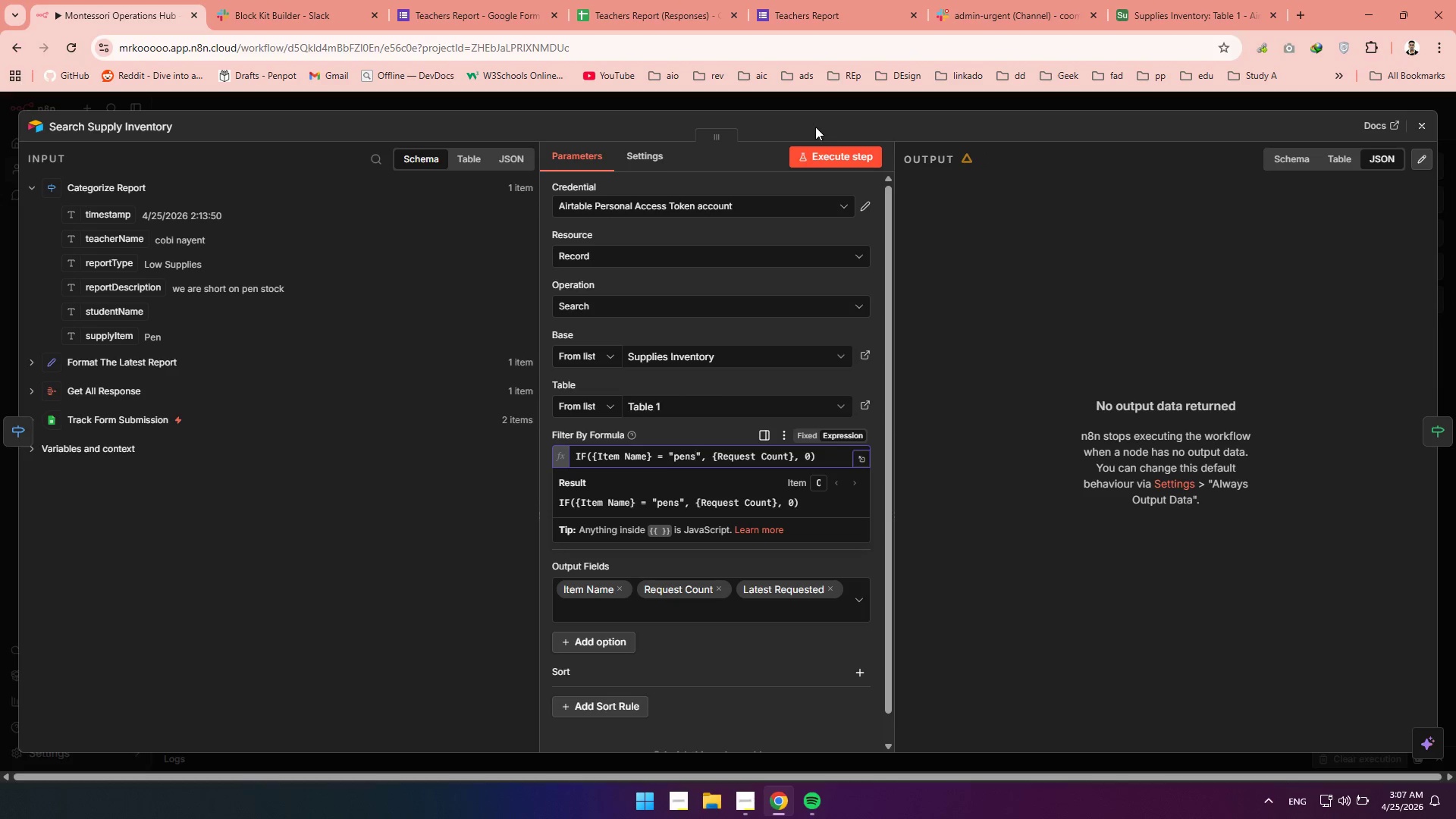 
left_click([811, 153])
 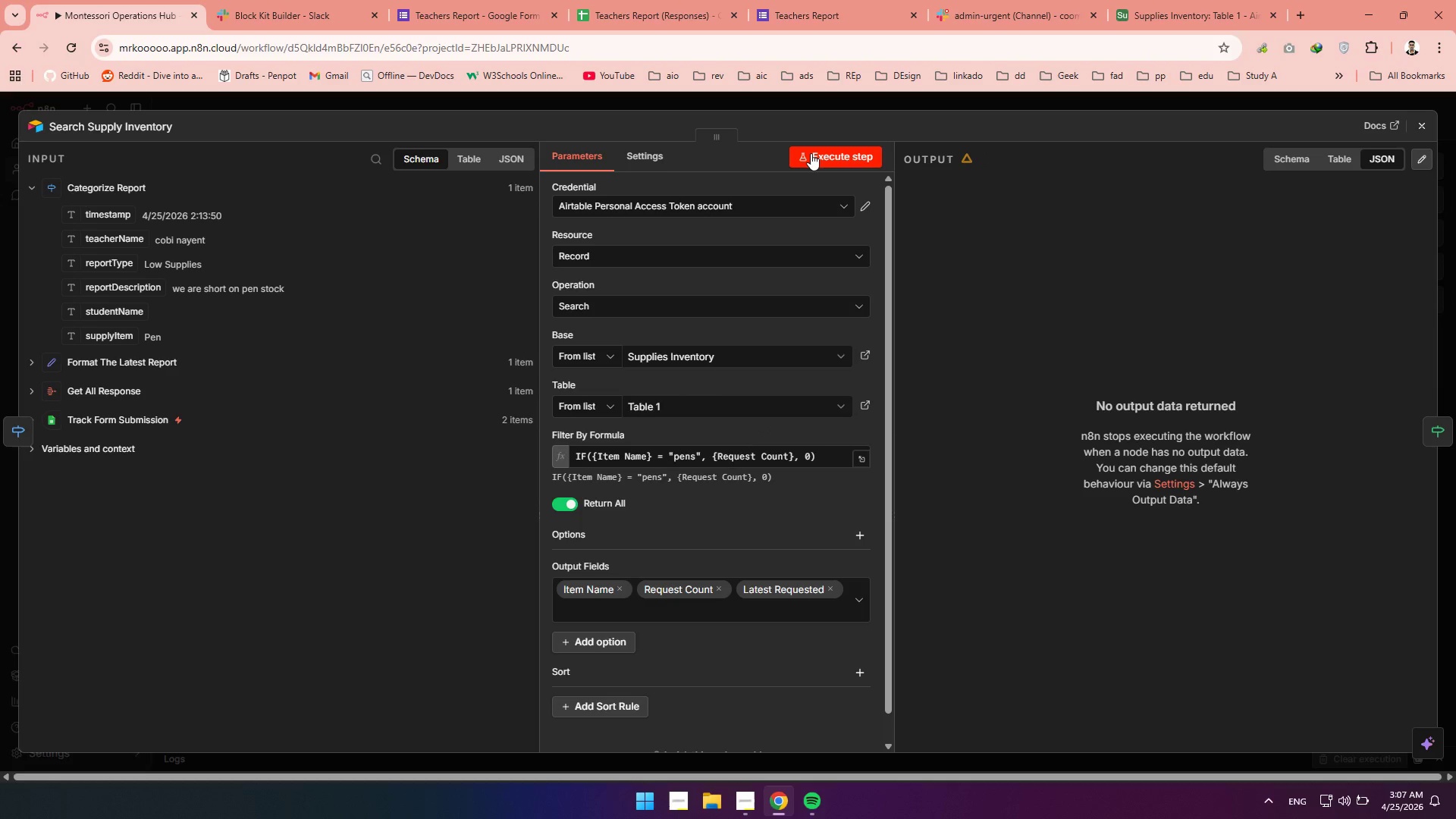 
double_click([811, 153])
 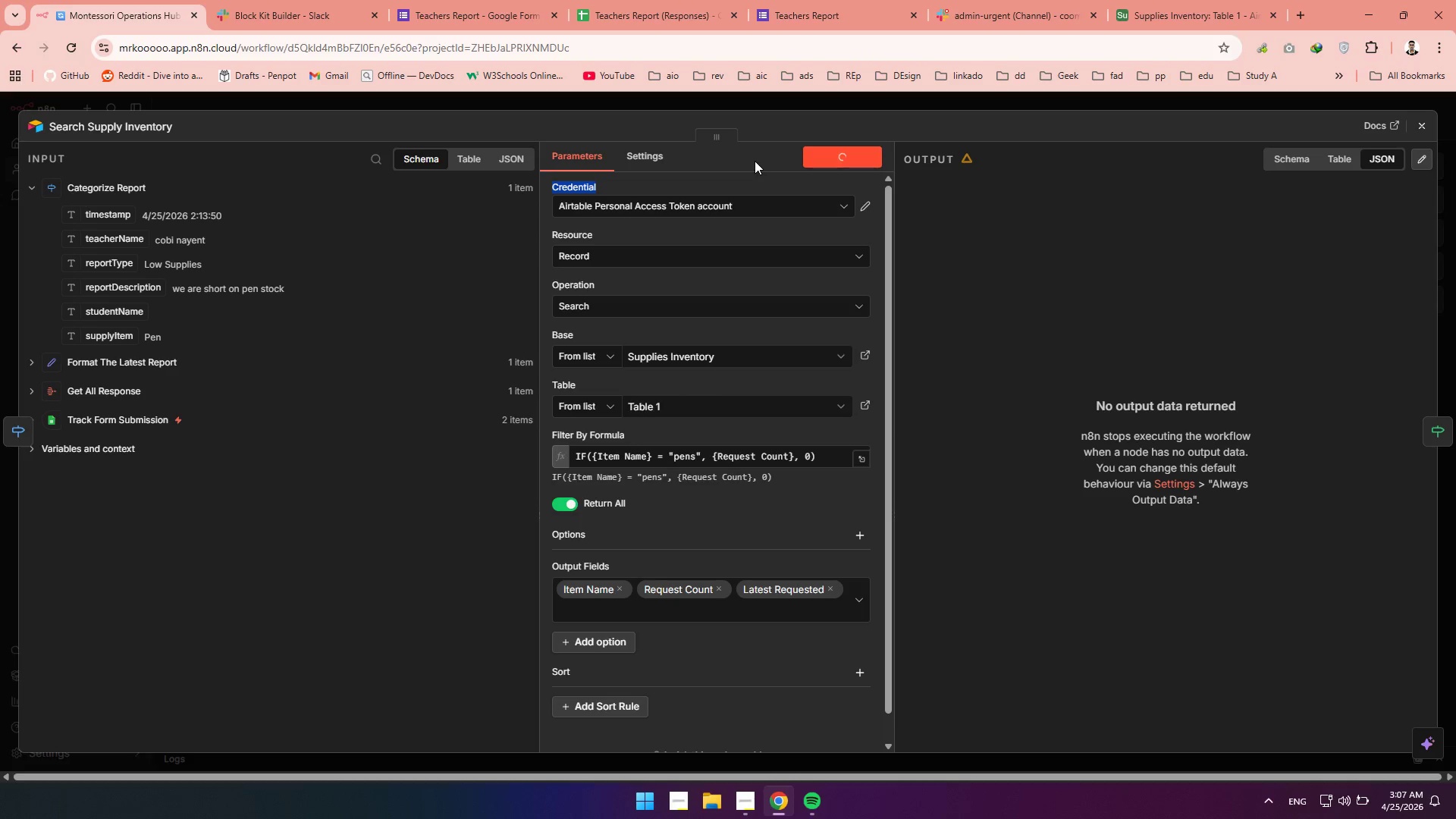 
left_click([755, 161])
 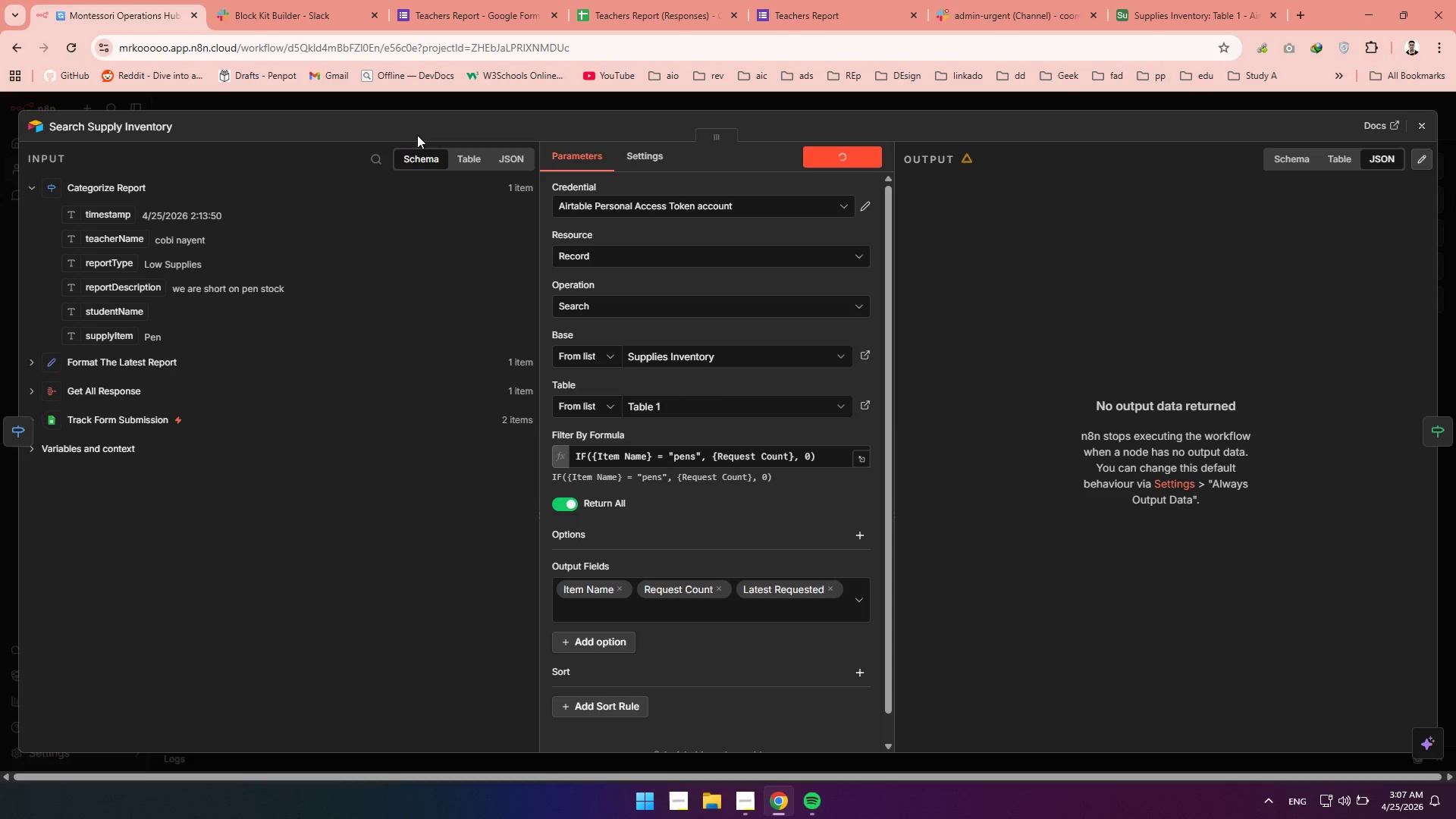 
wait(6.59)
 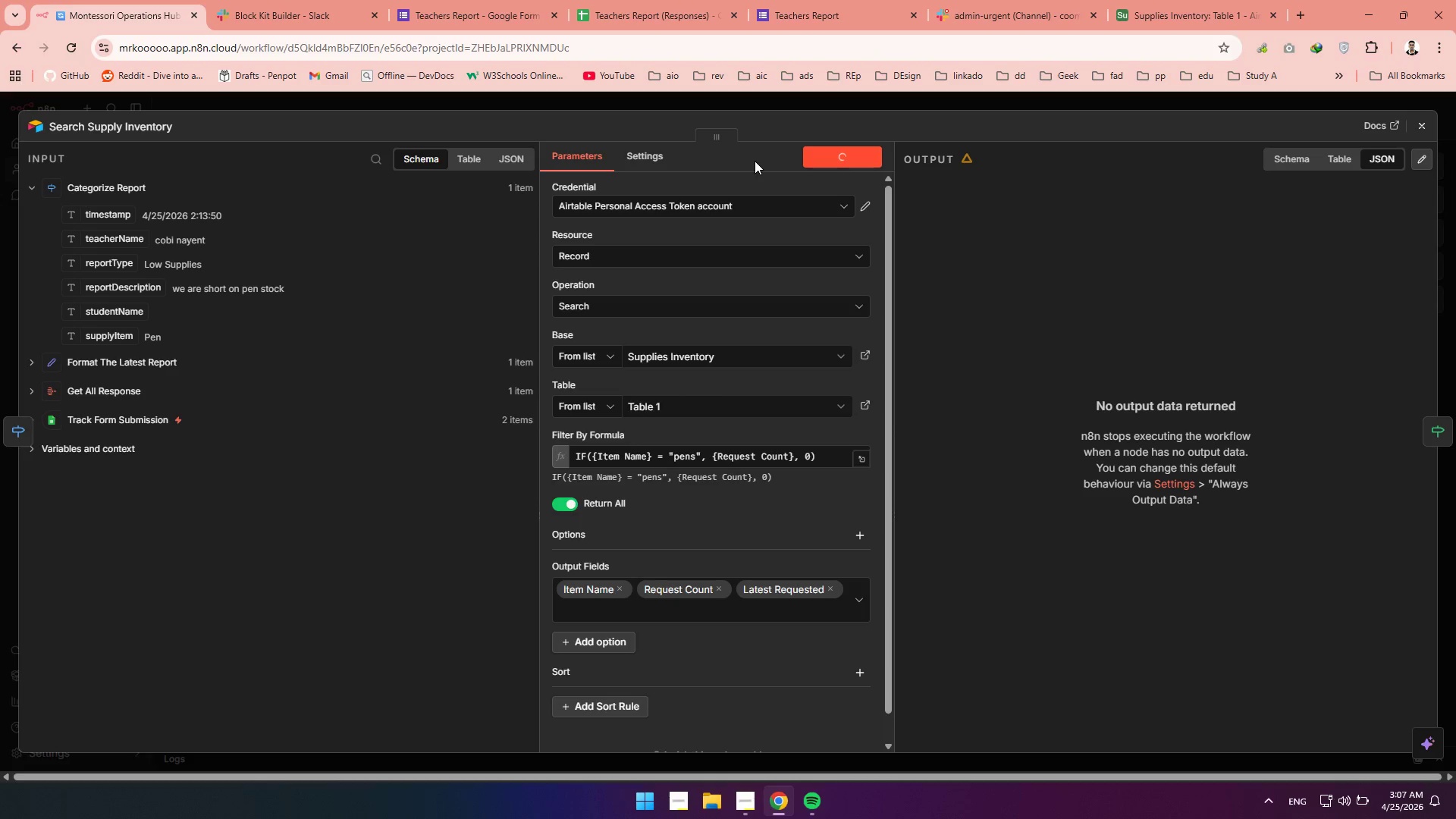 
left_click([75, 47])
 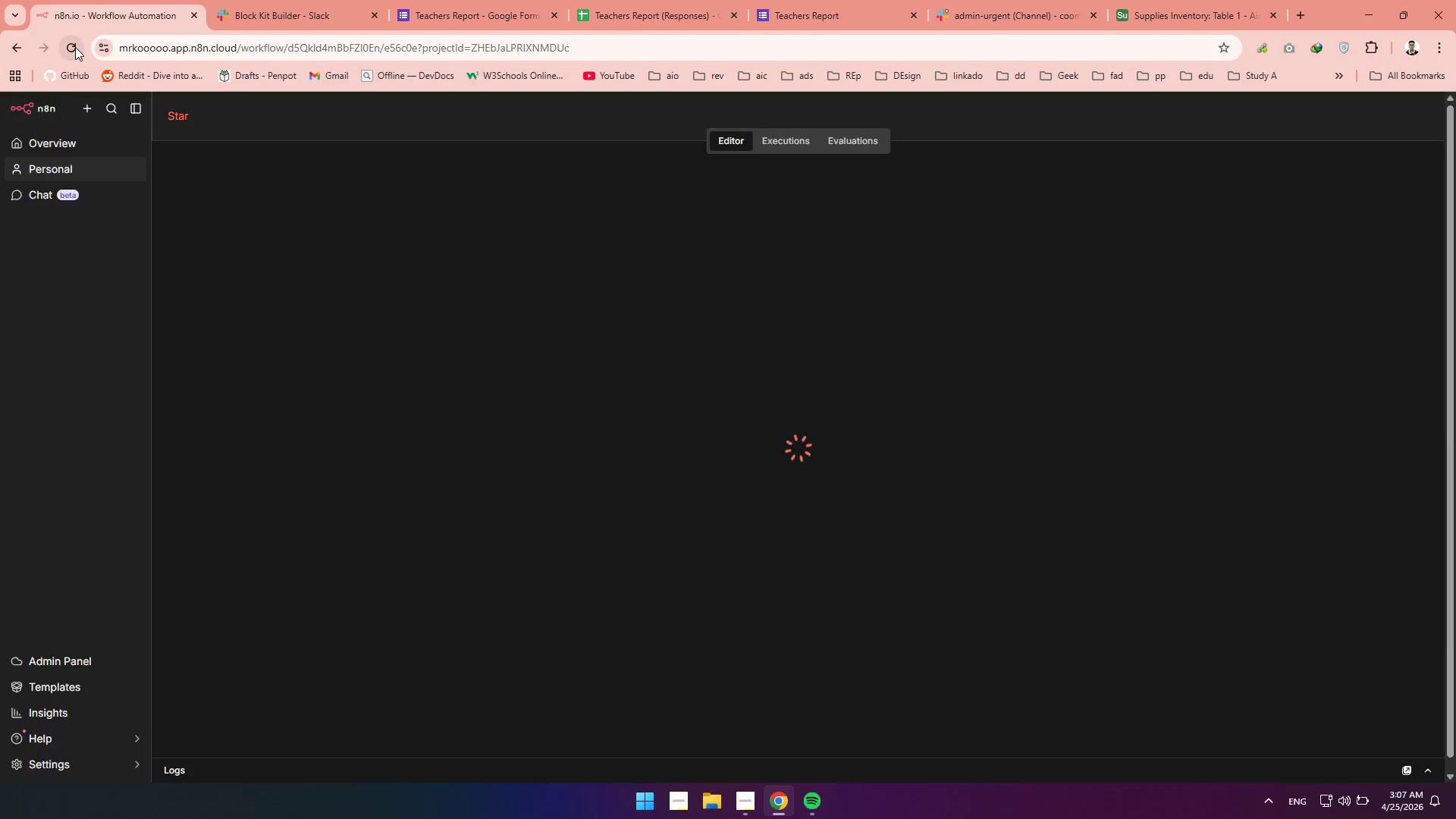 
wait(18.72)
 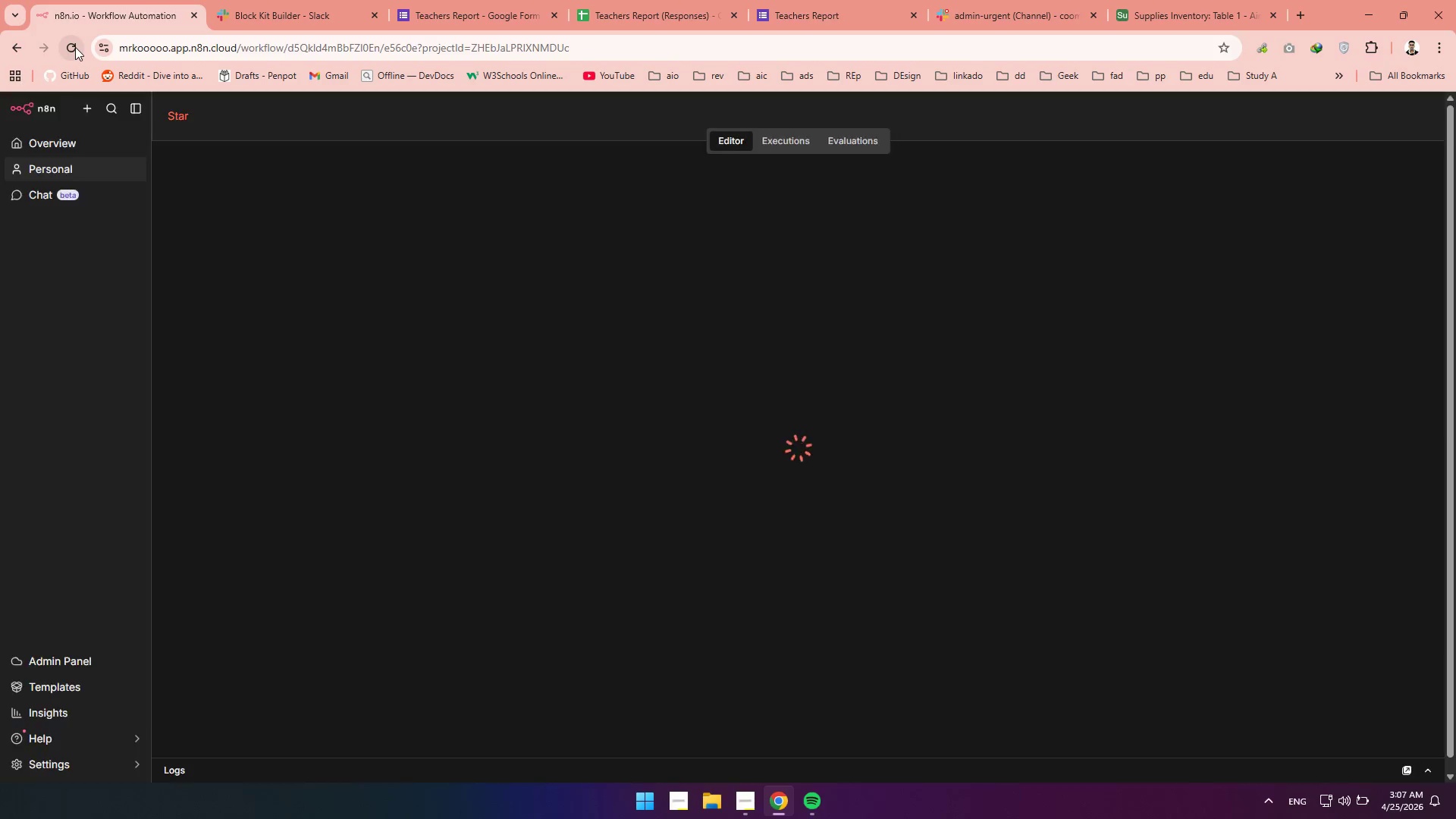 
mouse_move([301, 372])
 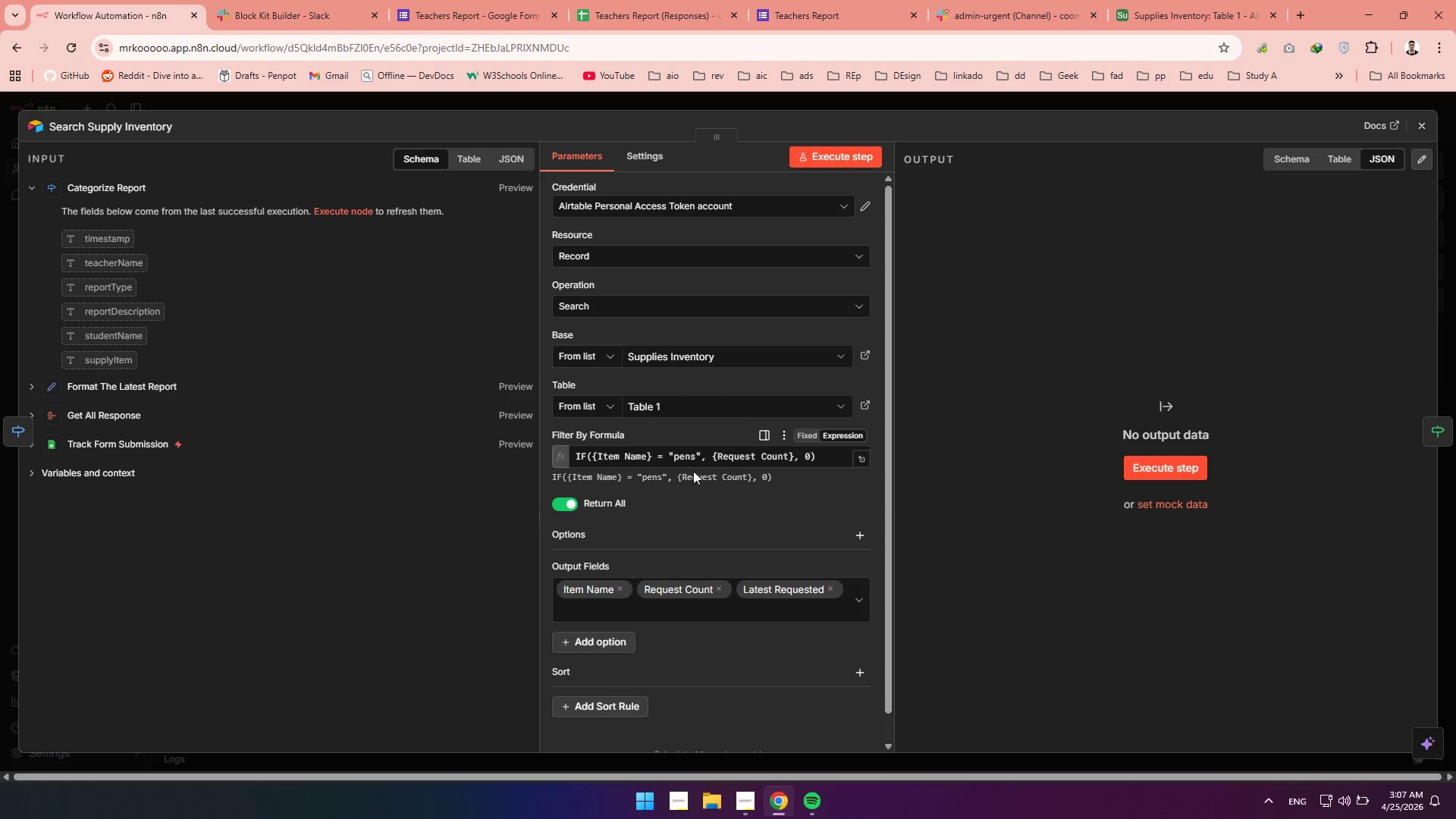 
left_click([845, 158])
 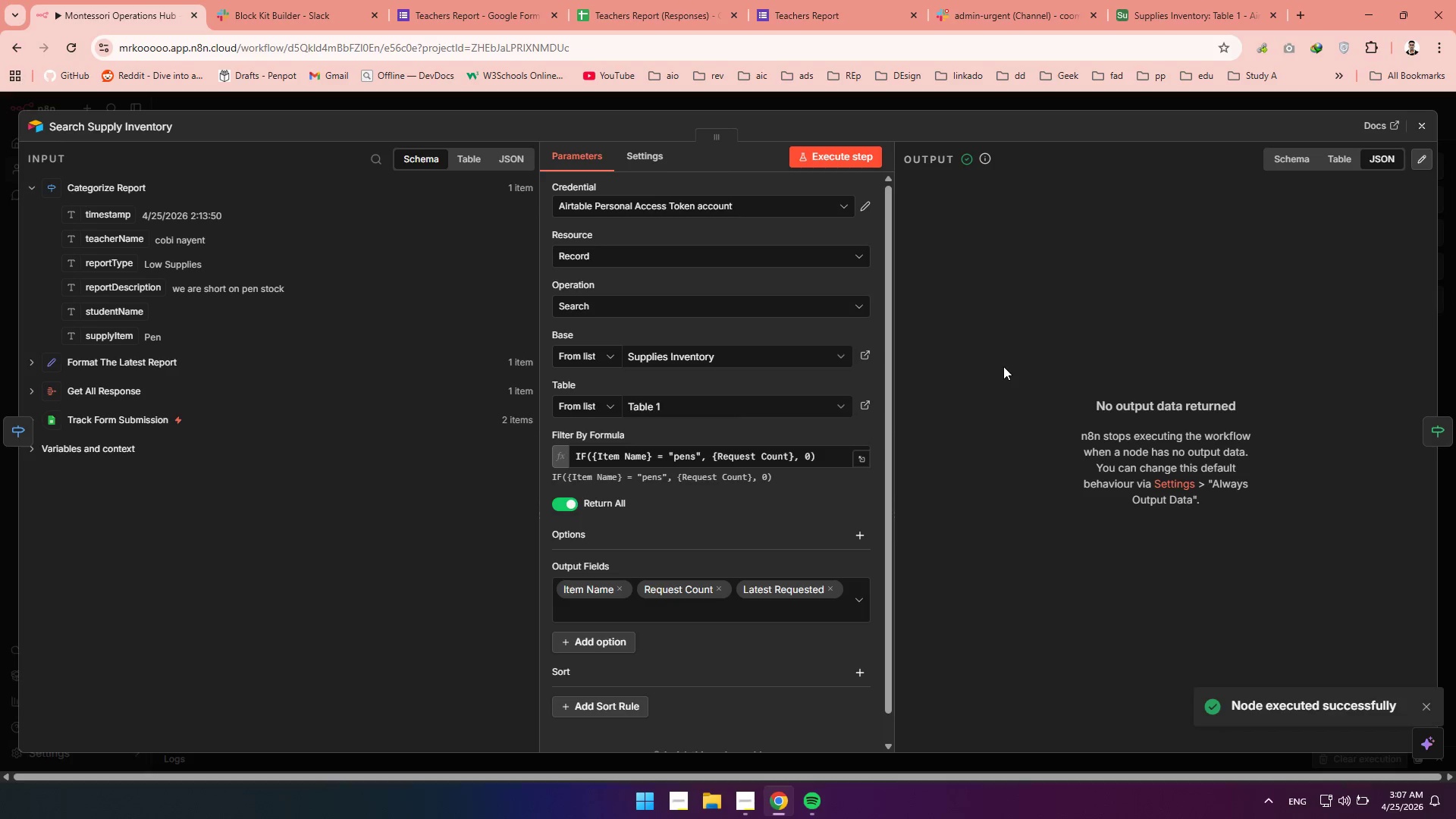 
wait(14.78)
 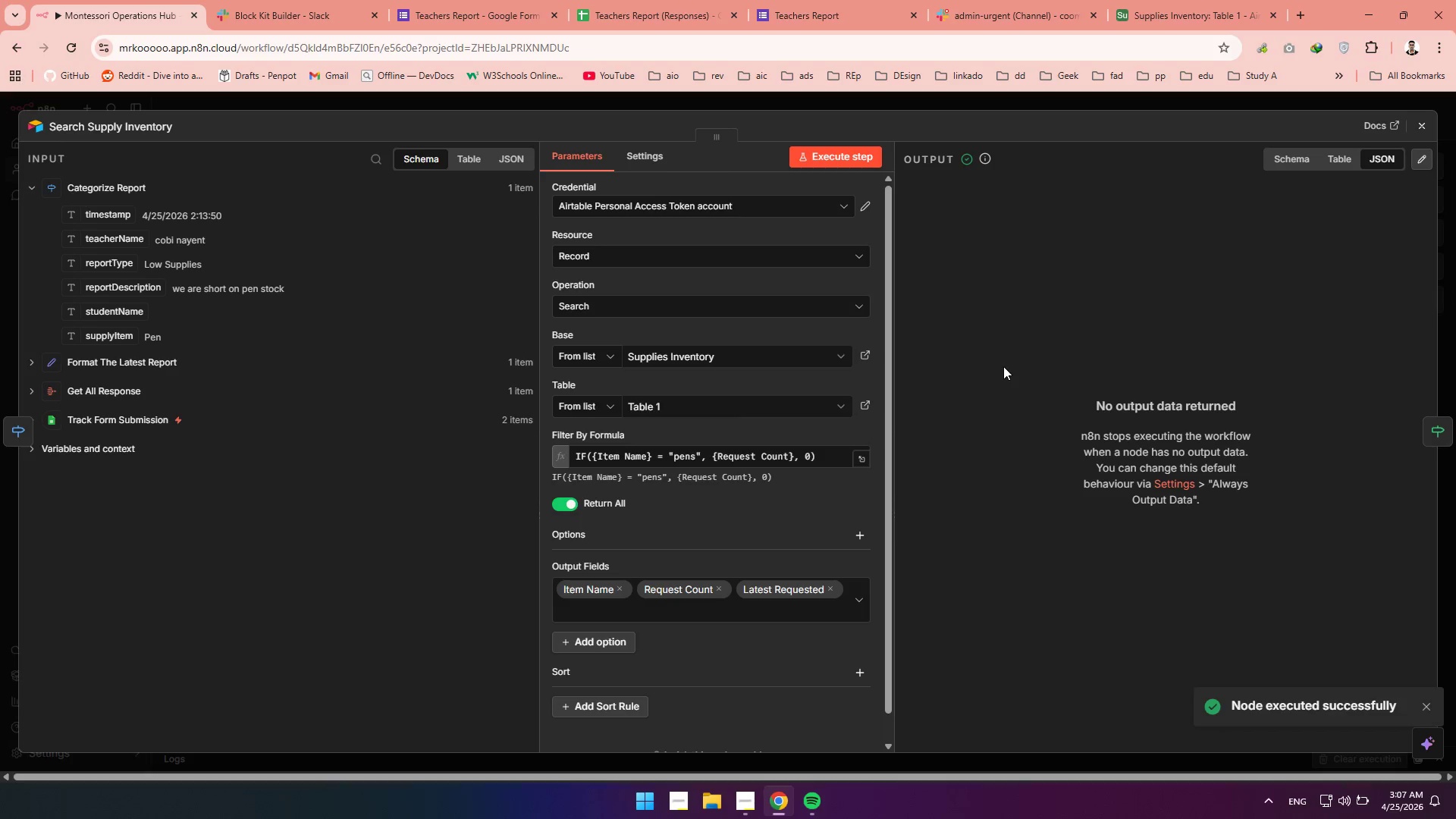 
left_click([1134, 2])
 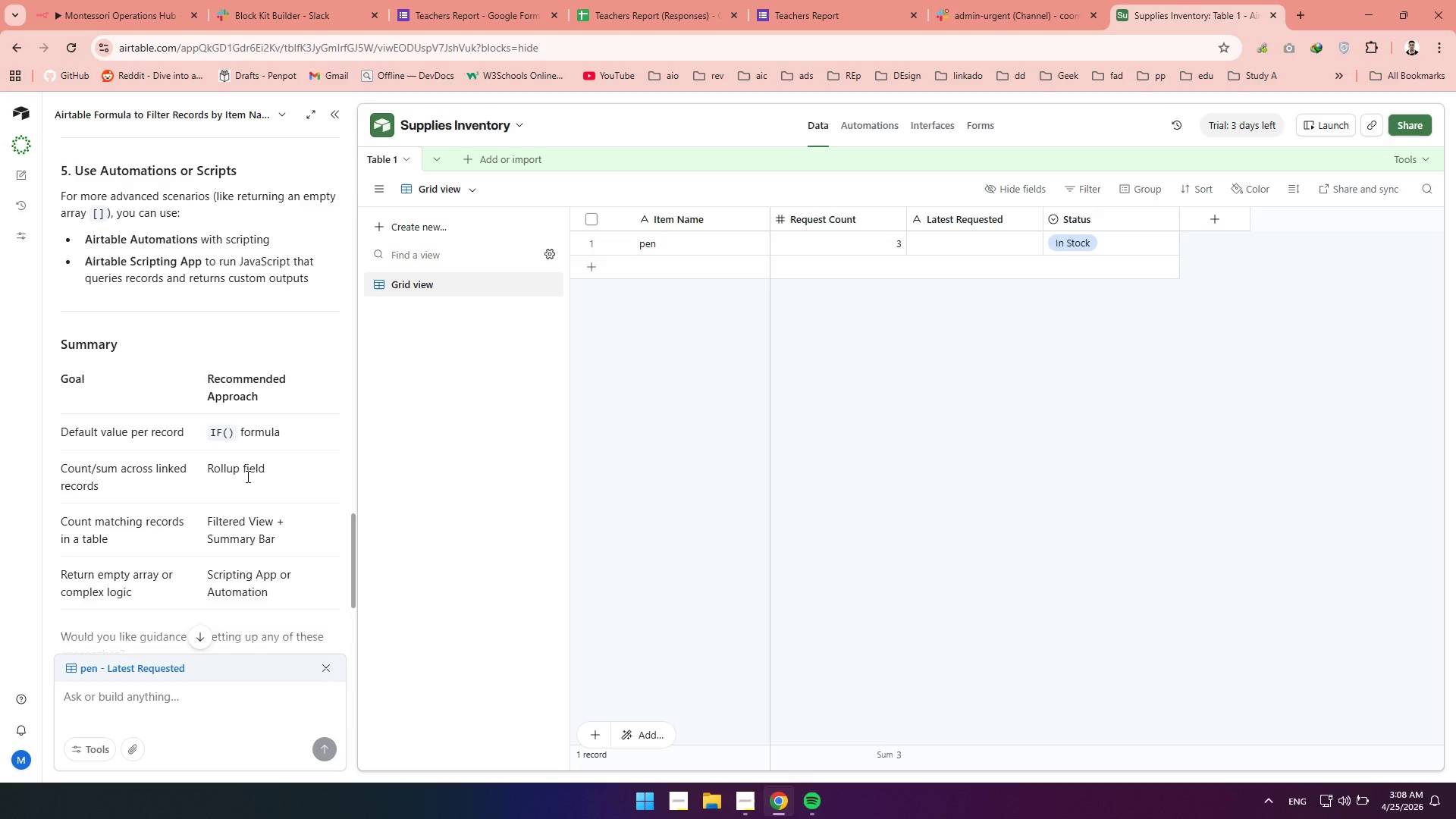 
wait(30.86)
 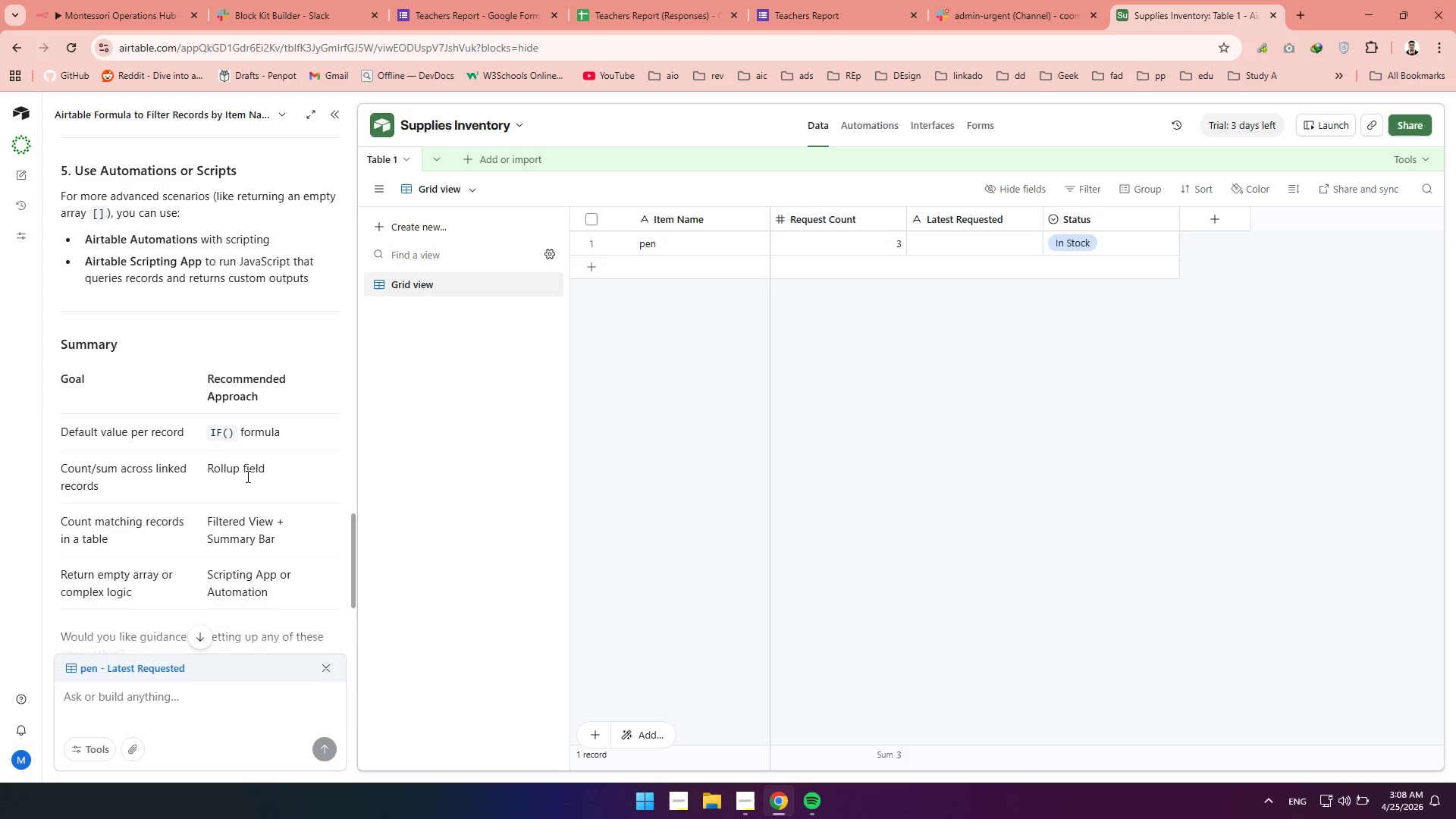 
left_click([126, 0])
 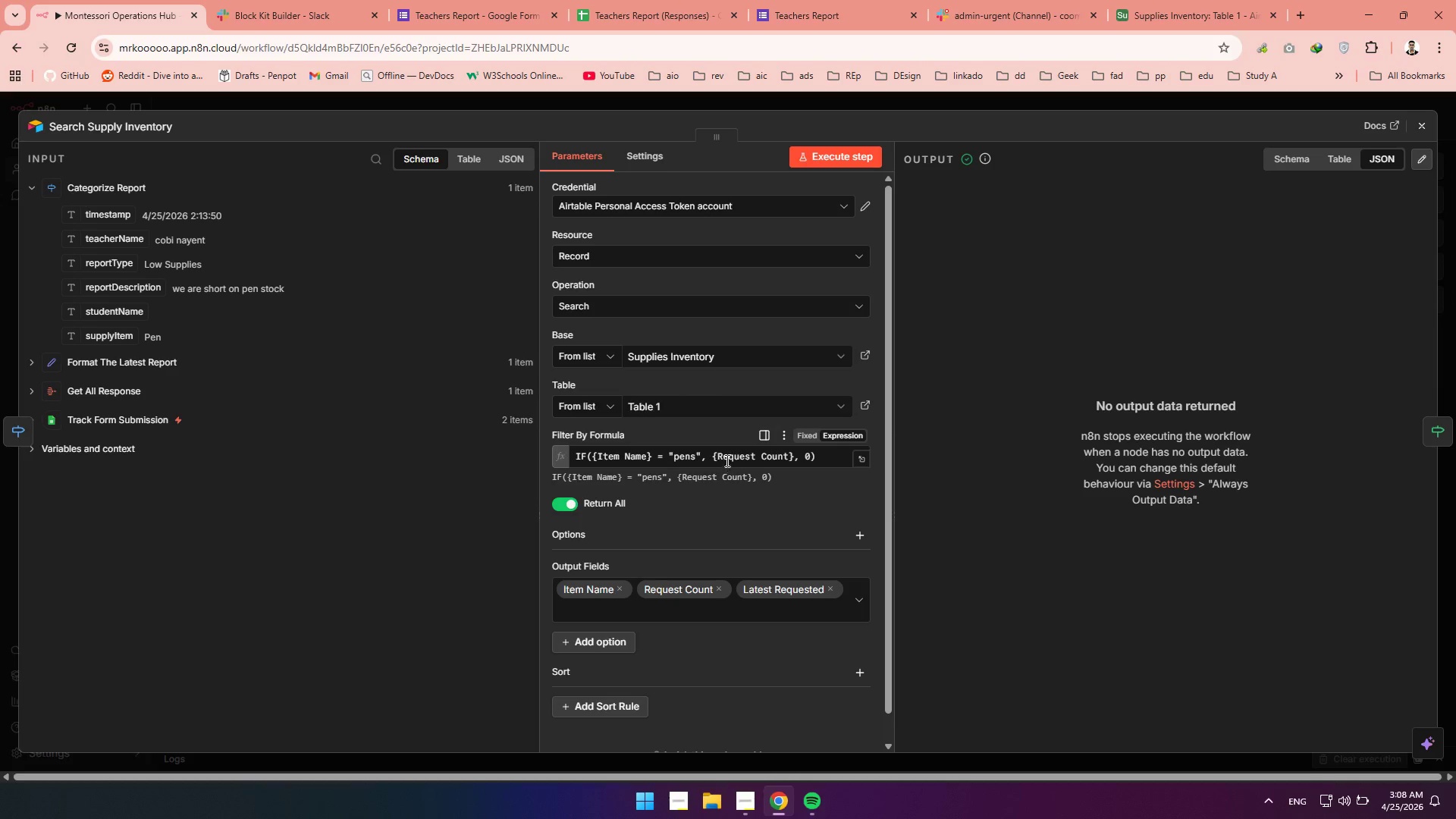 
left_click([762, 457])
 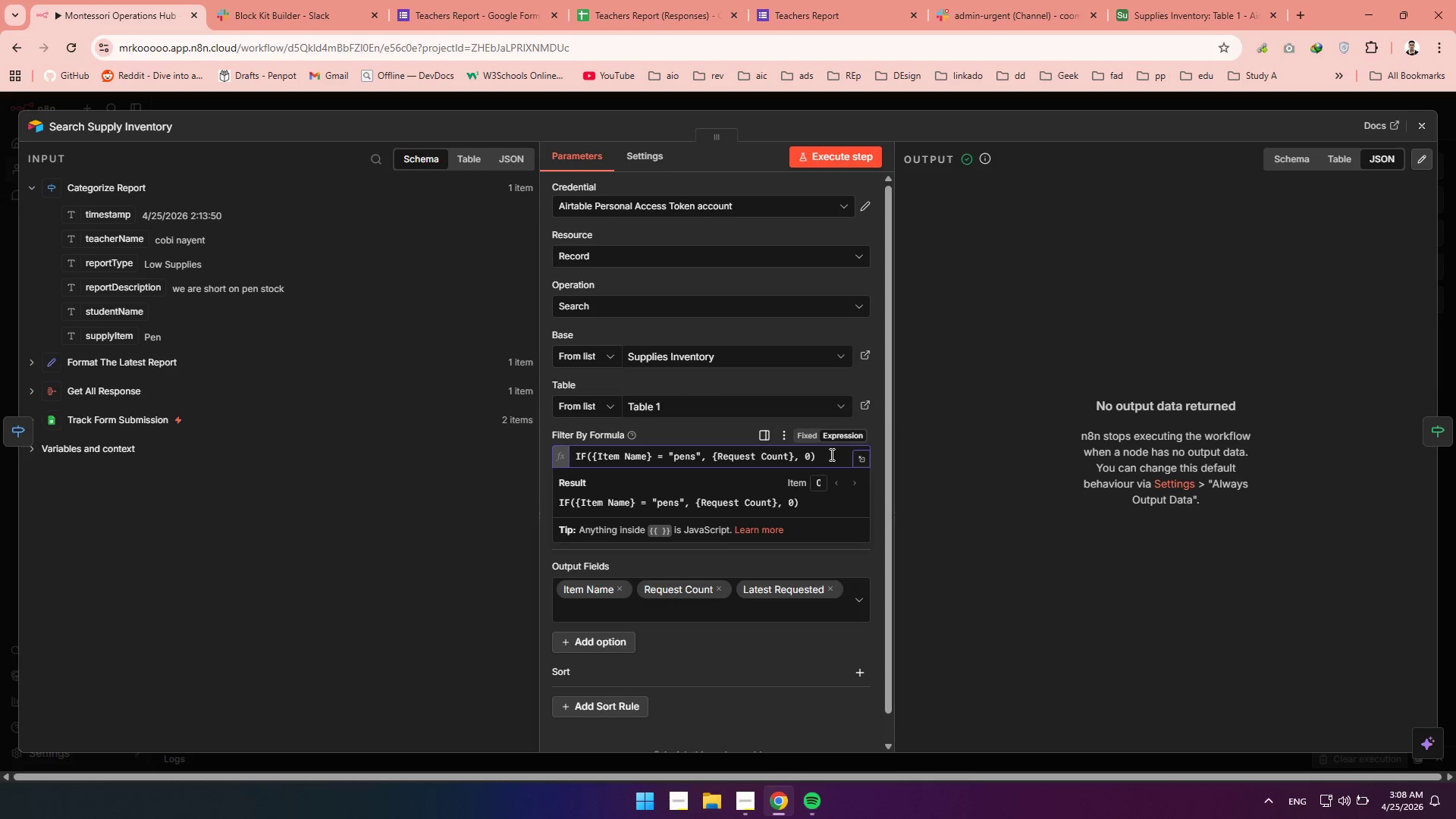 
key(Control+Z)
 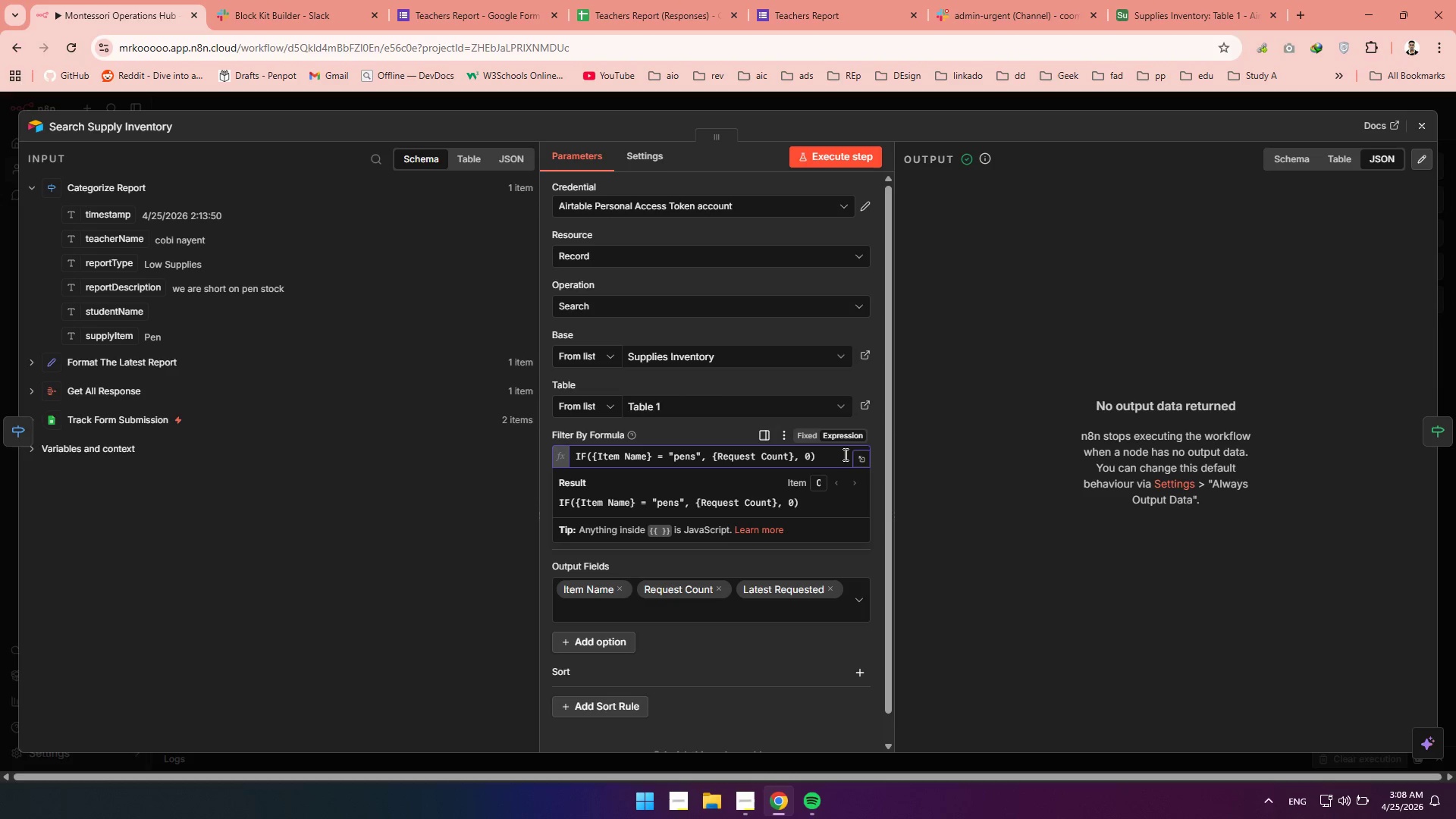 
left_click_drag(start_coordinate=[844, 454], to_coordinate=[836, 460])
 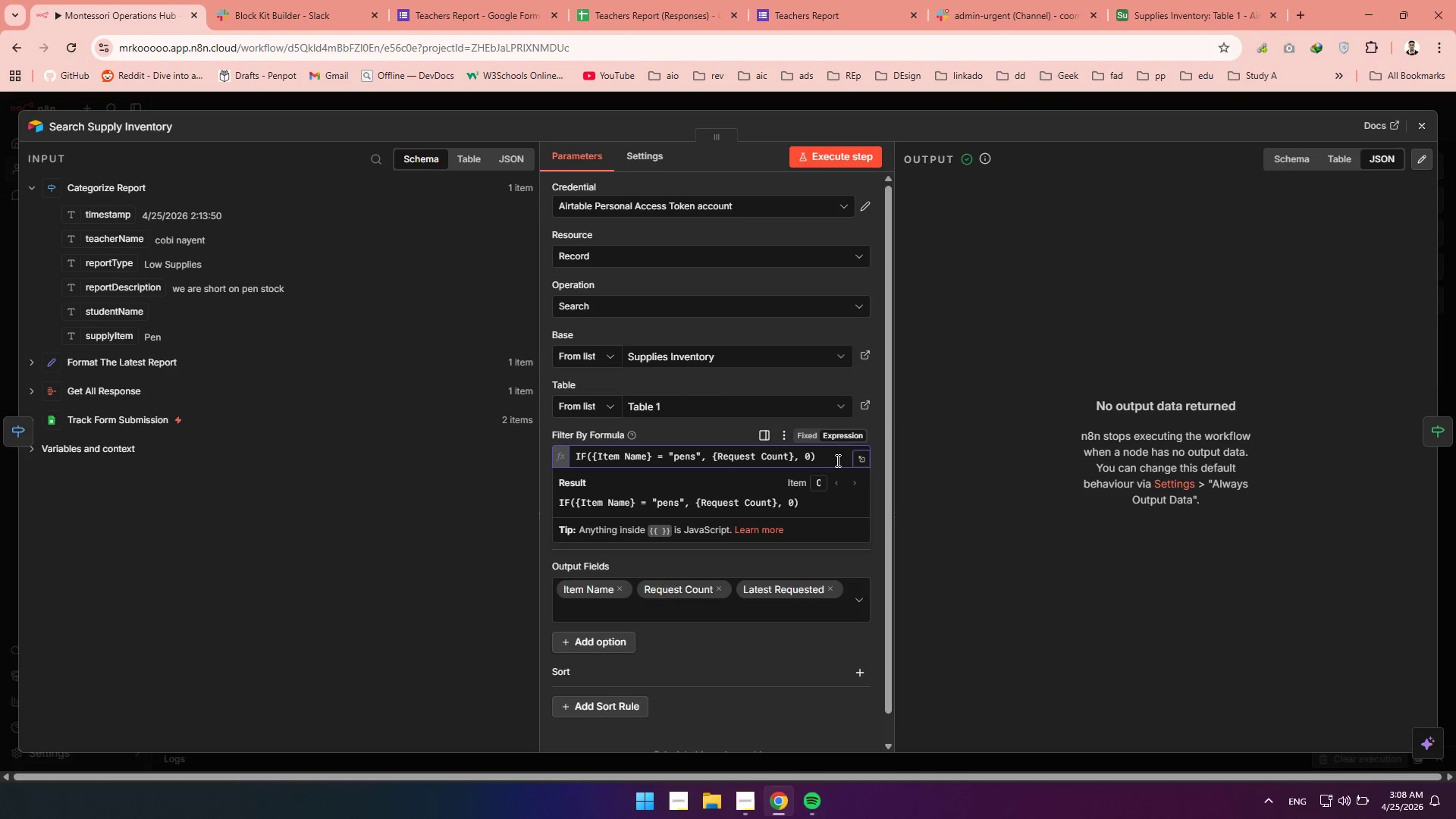 
key(Control+Z)
 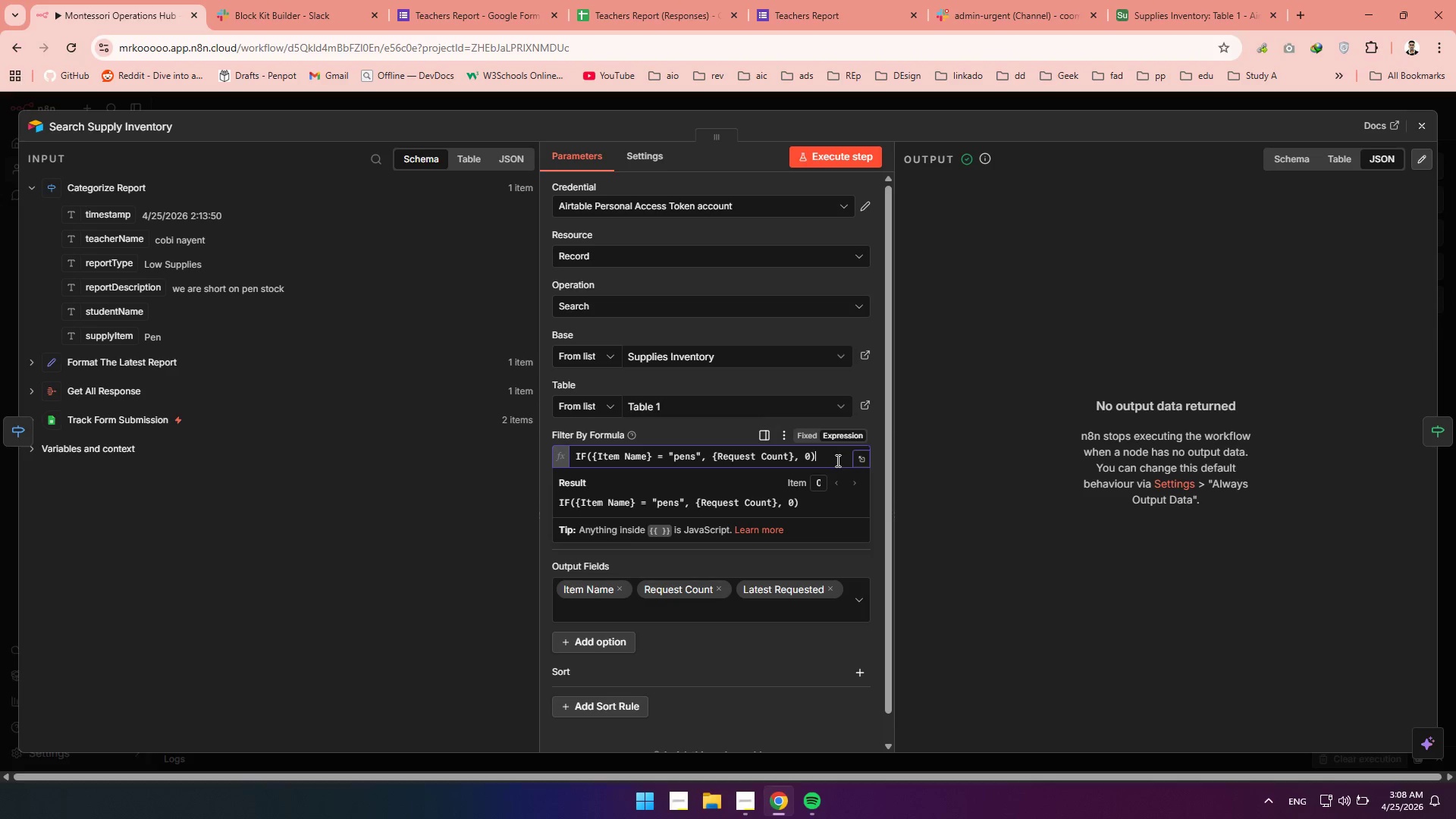 
key(Control+Z)
 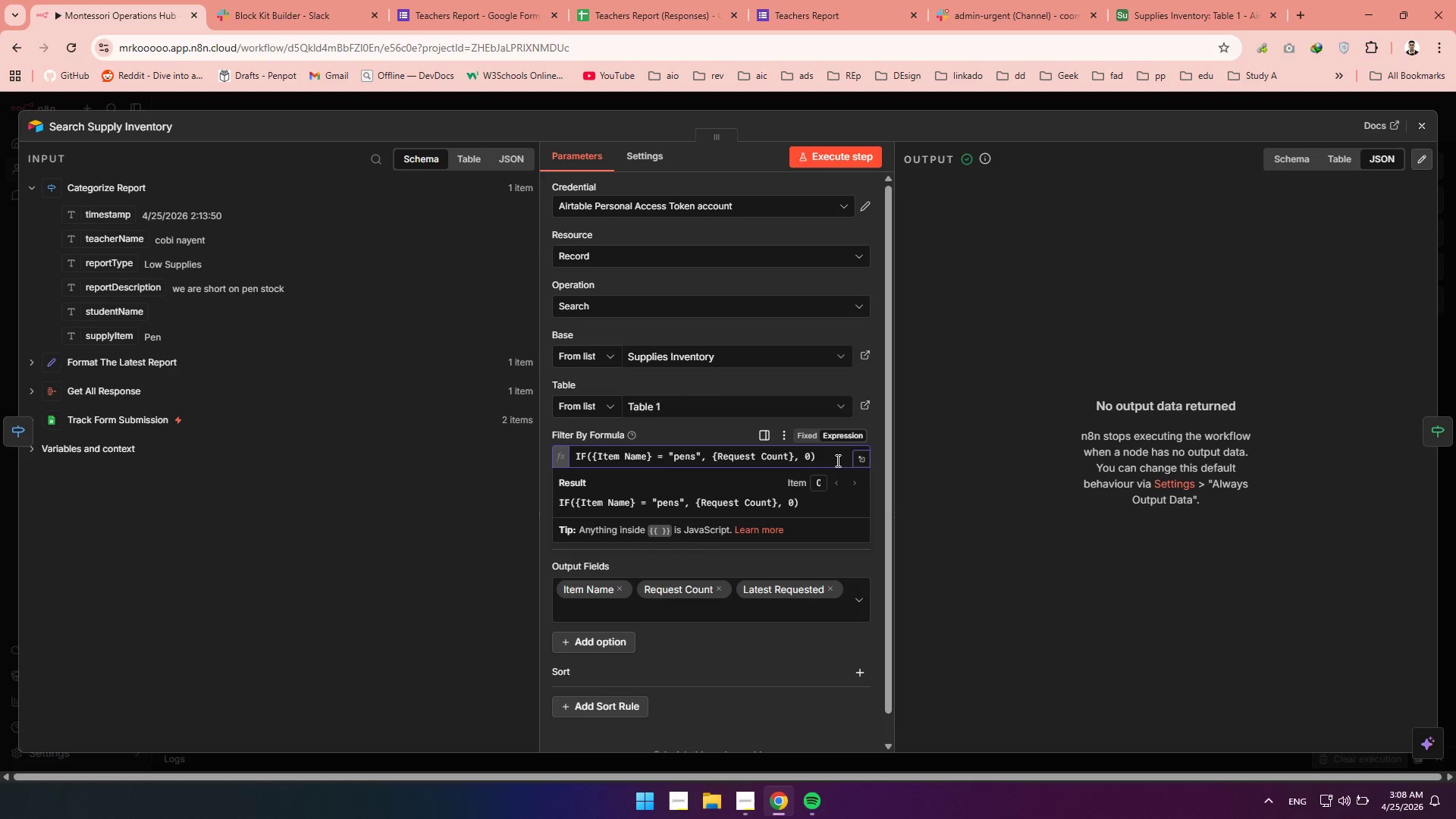 
key(Control+Z)
 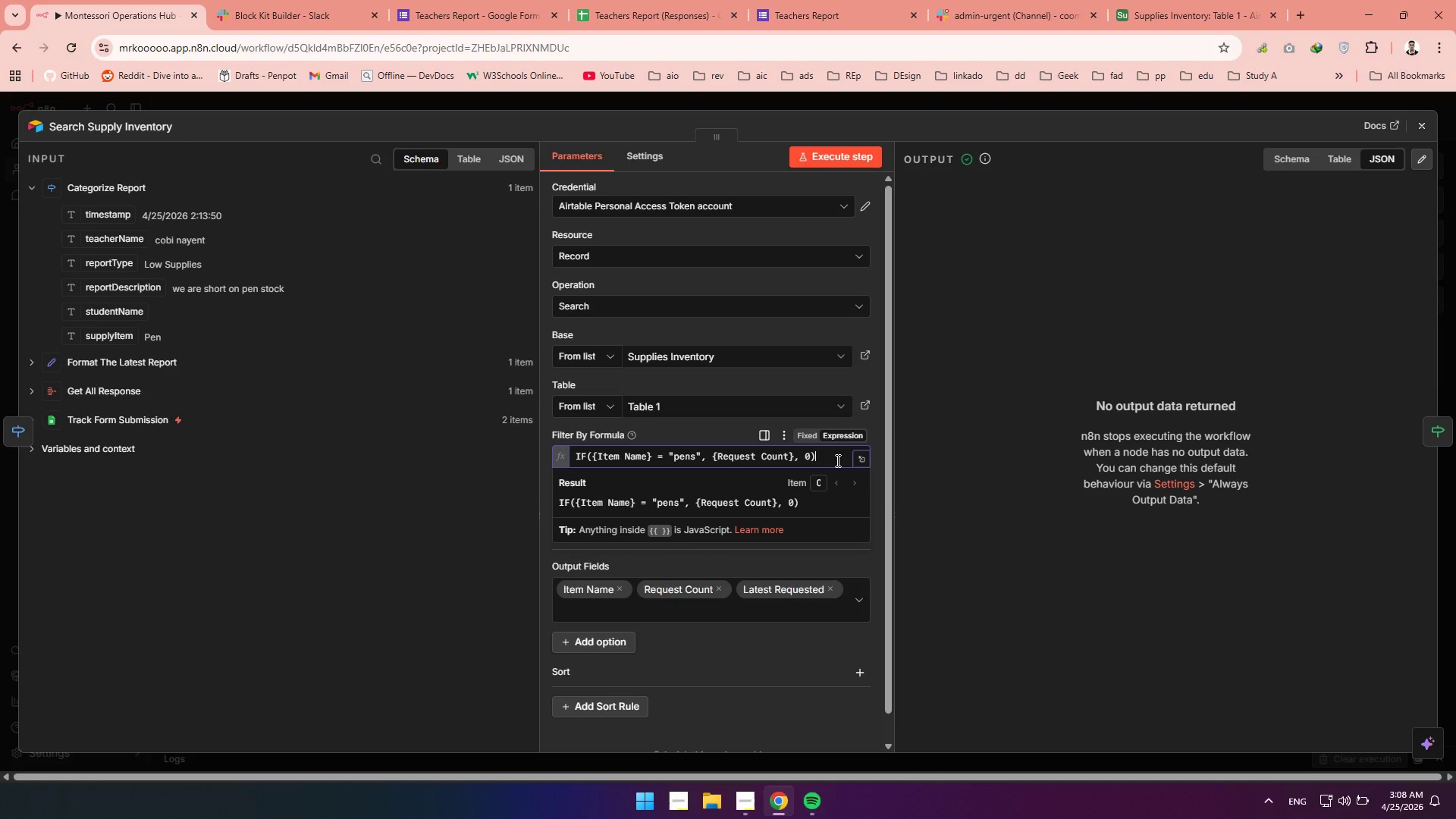 
key(Control+Z)
 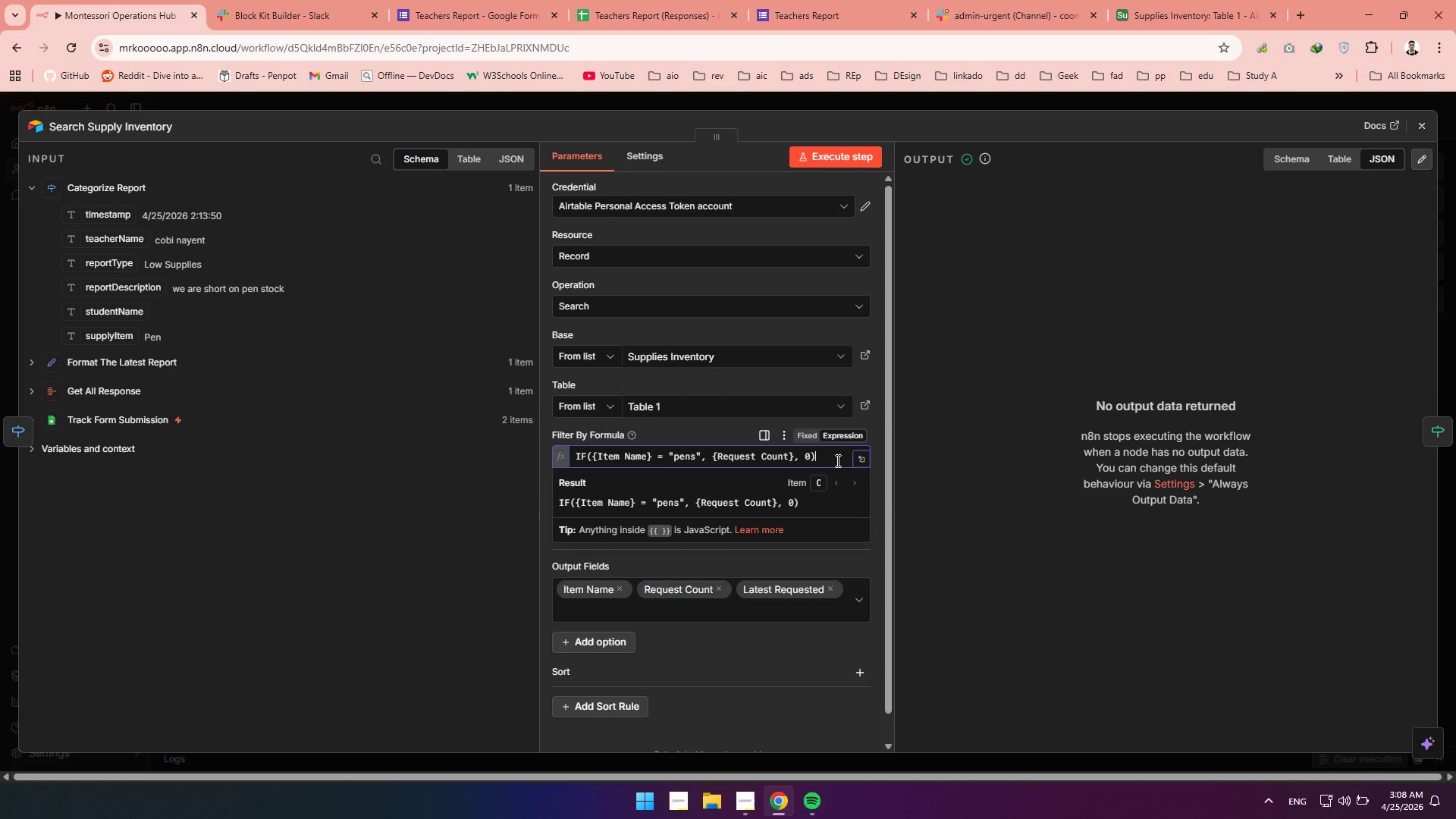 
key(Control+Z)
 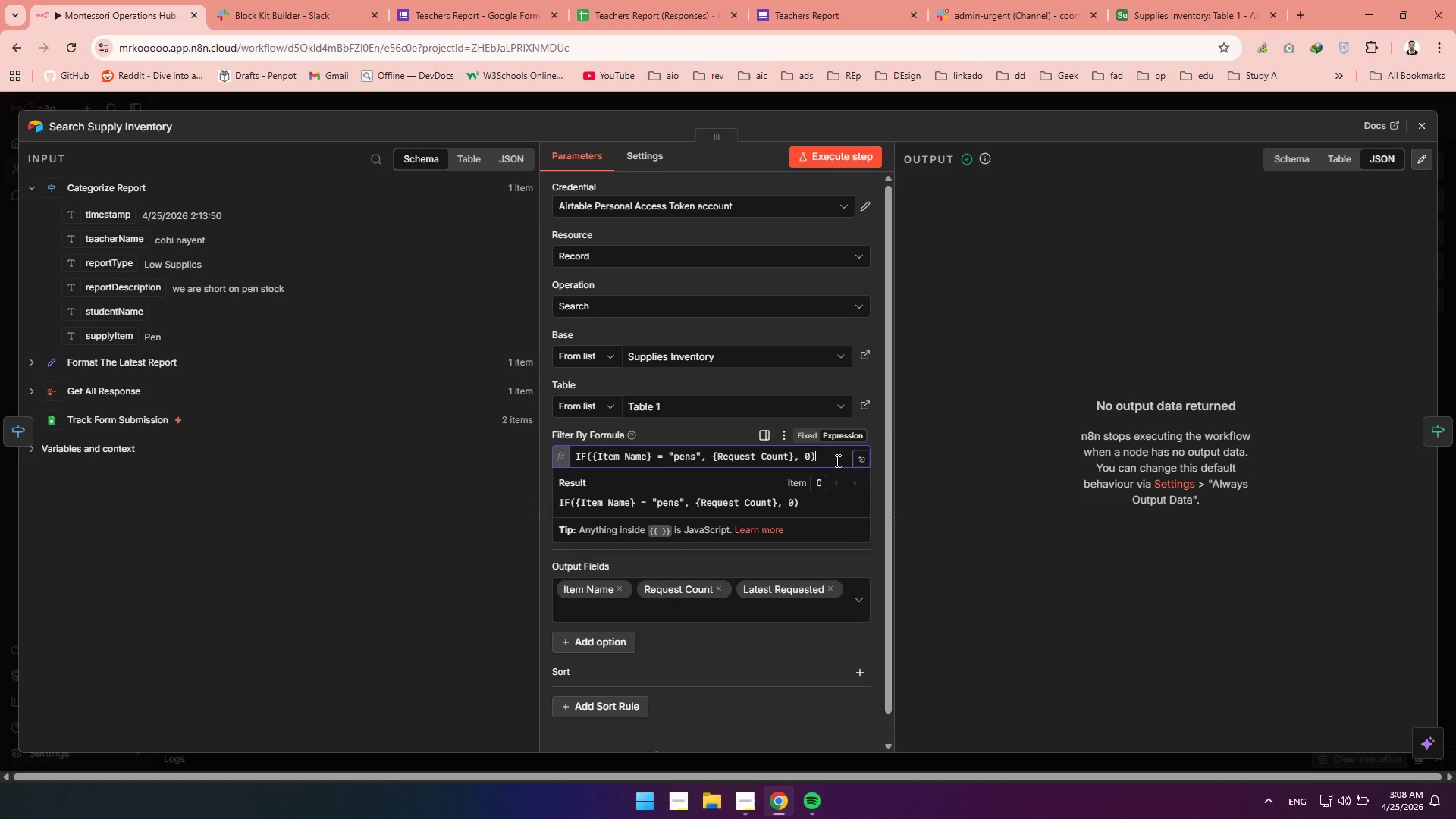 
key(Control+Z)
 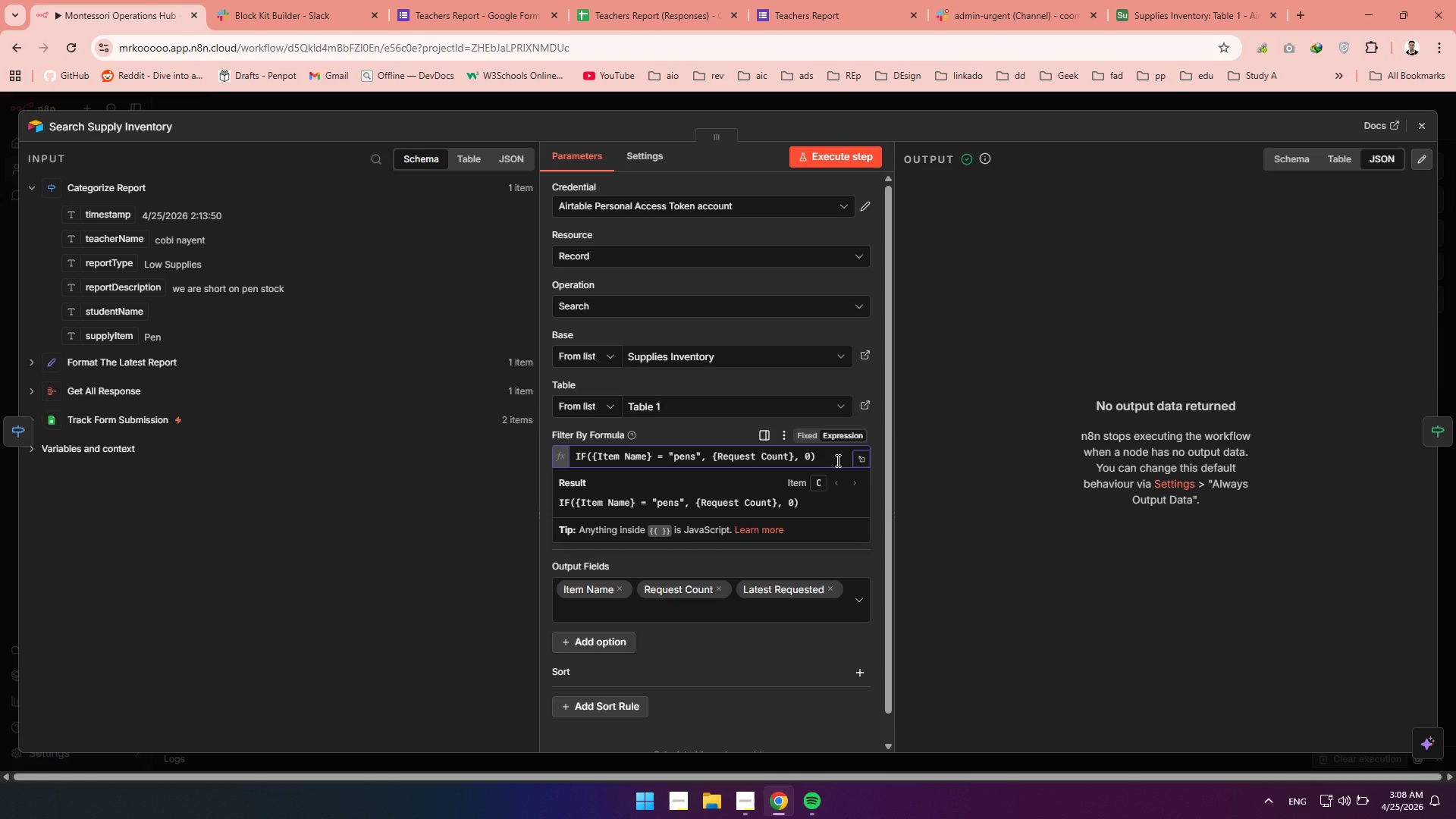 
key(Control+Z)
 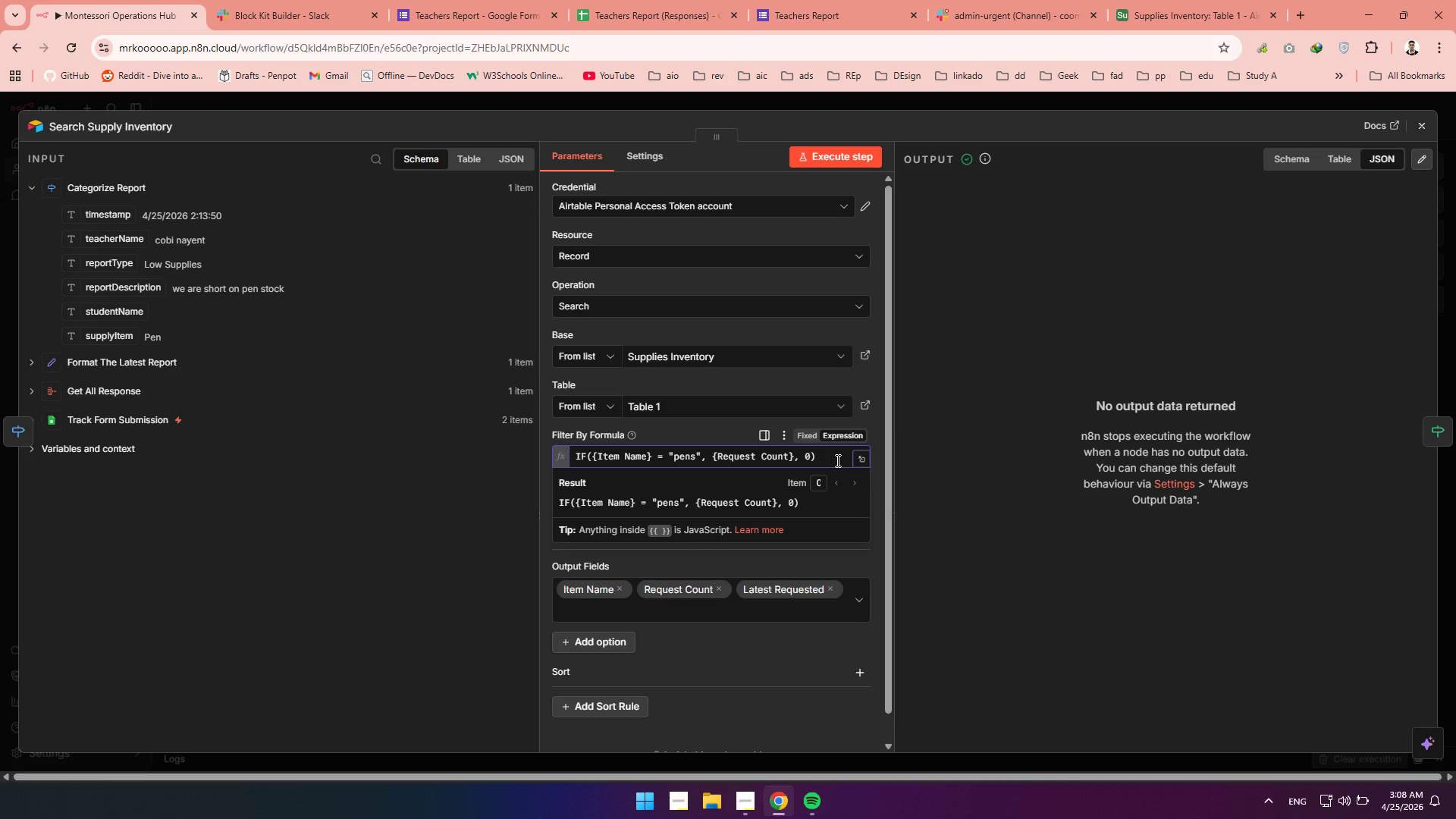 
left_click_drag(start_coordinate=[836, 460], to_coordinate=[559, 456])
 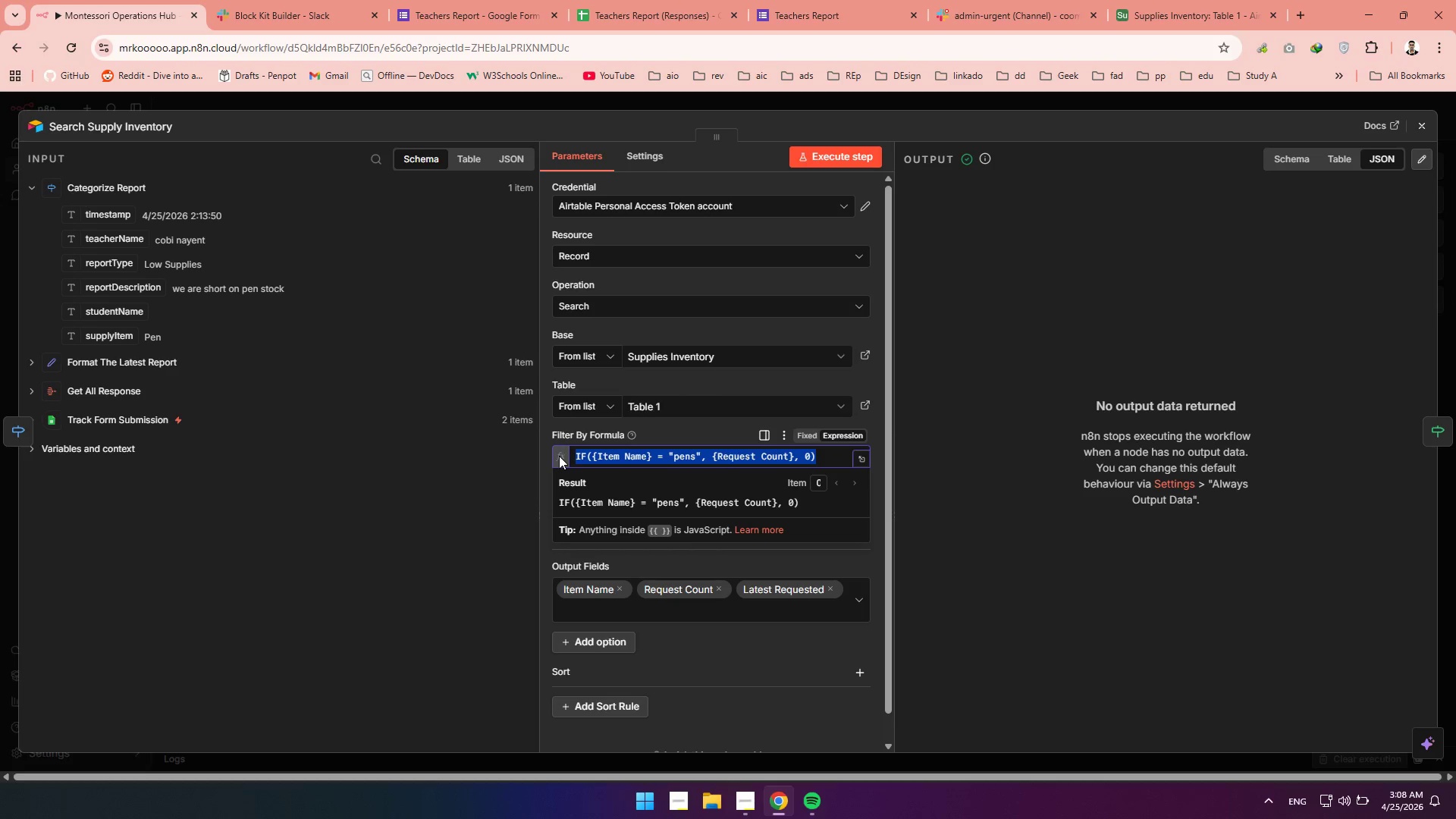 
key(Meta+V)
 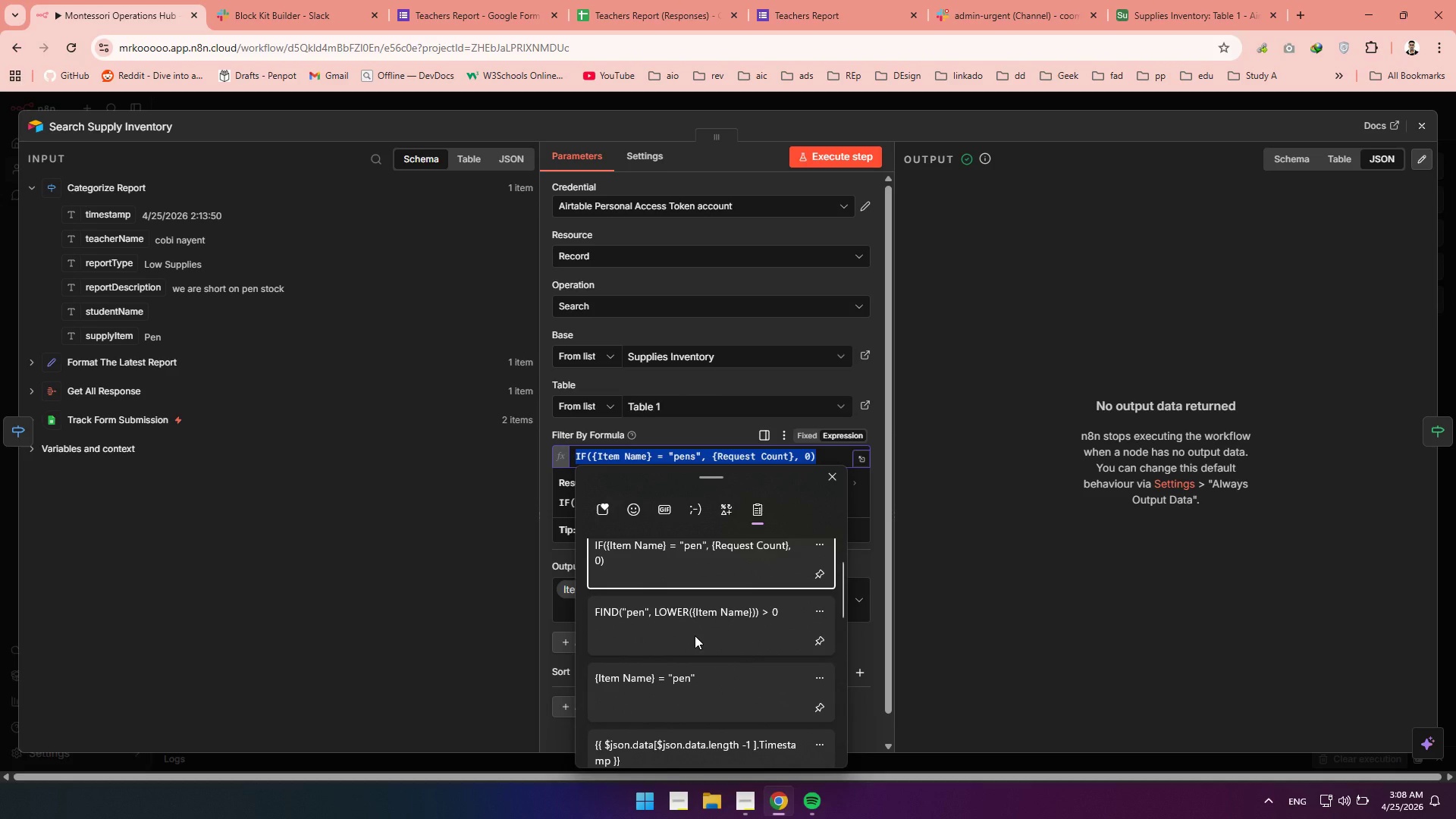 
left_click([695, 635])
 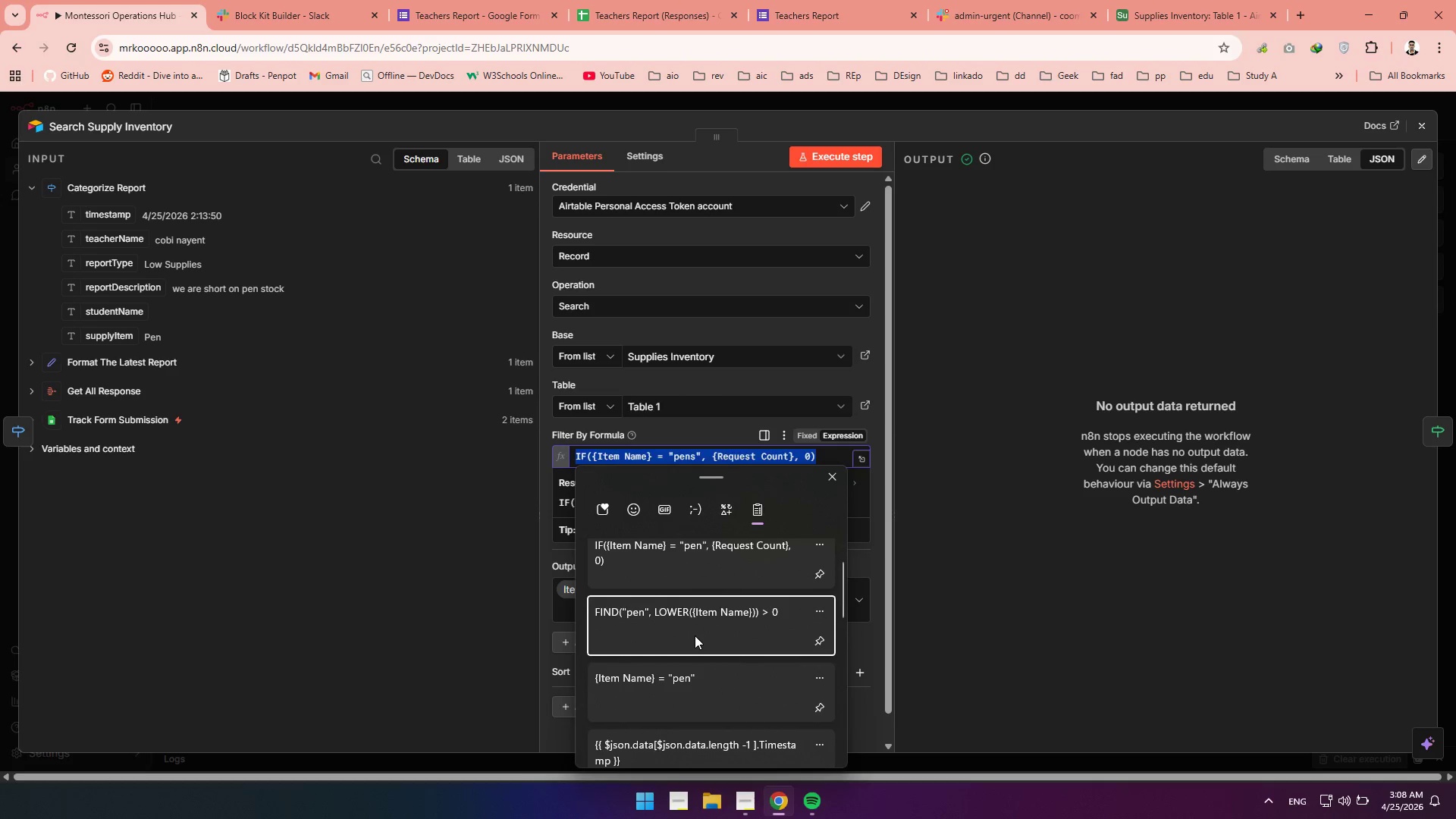 
key(Control+ControlLeft)
 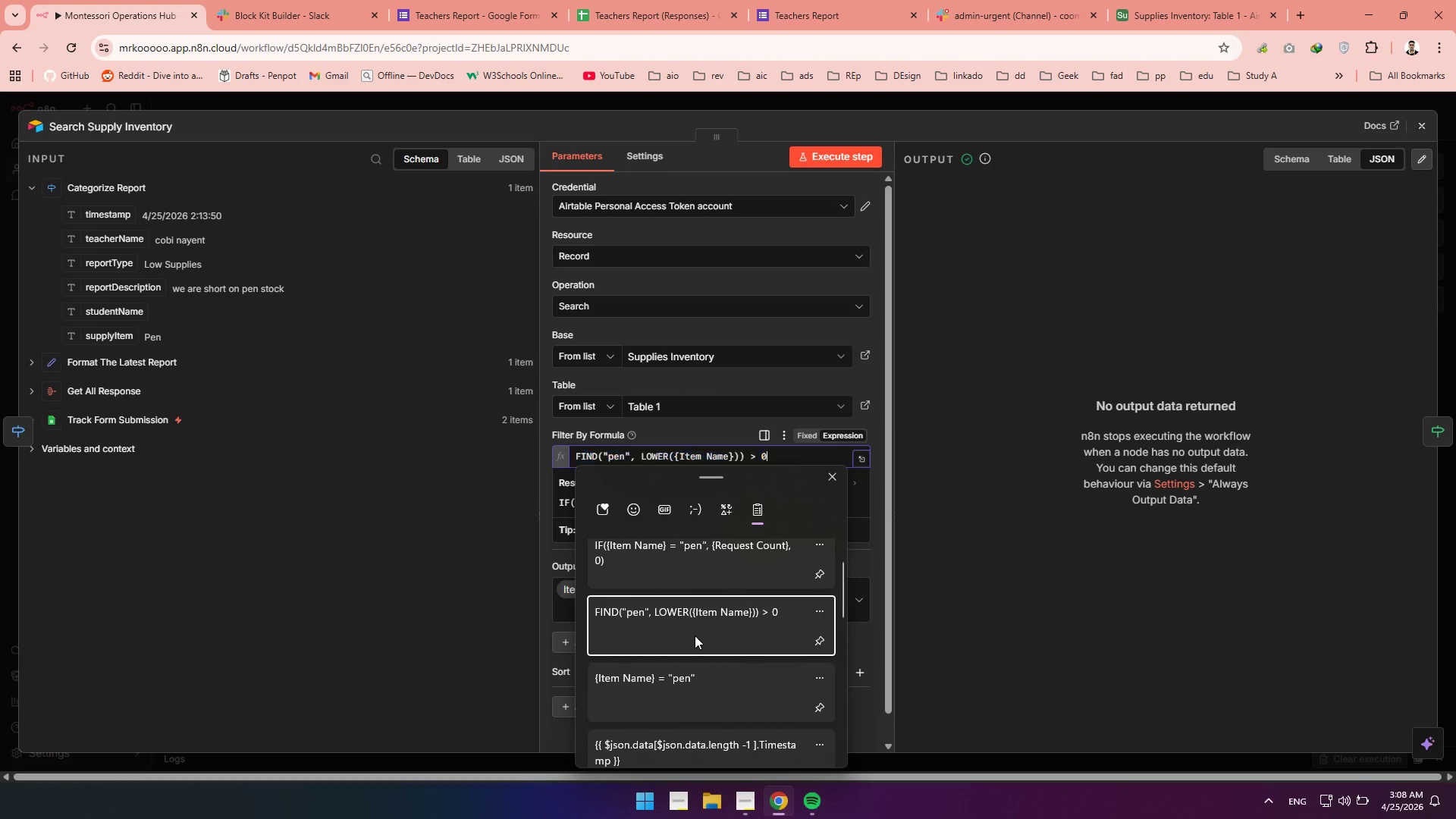 
key(Control+V)
 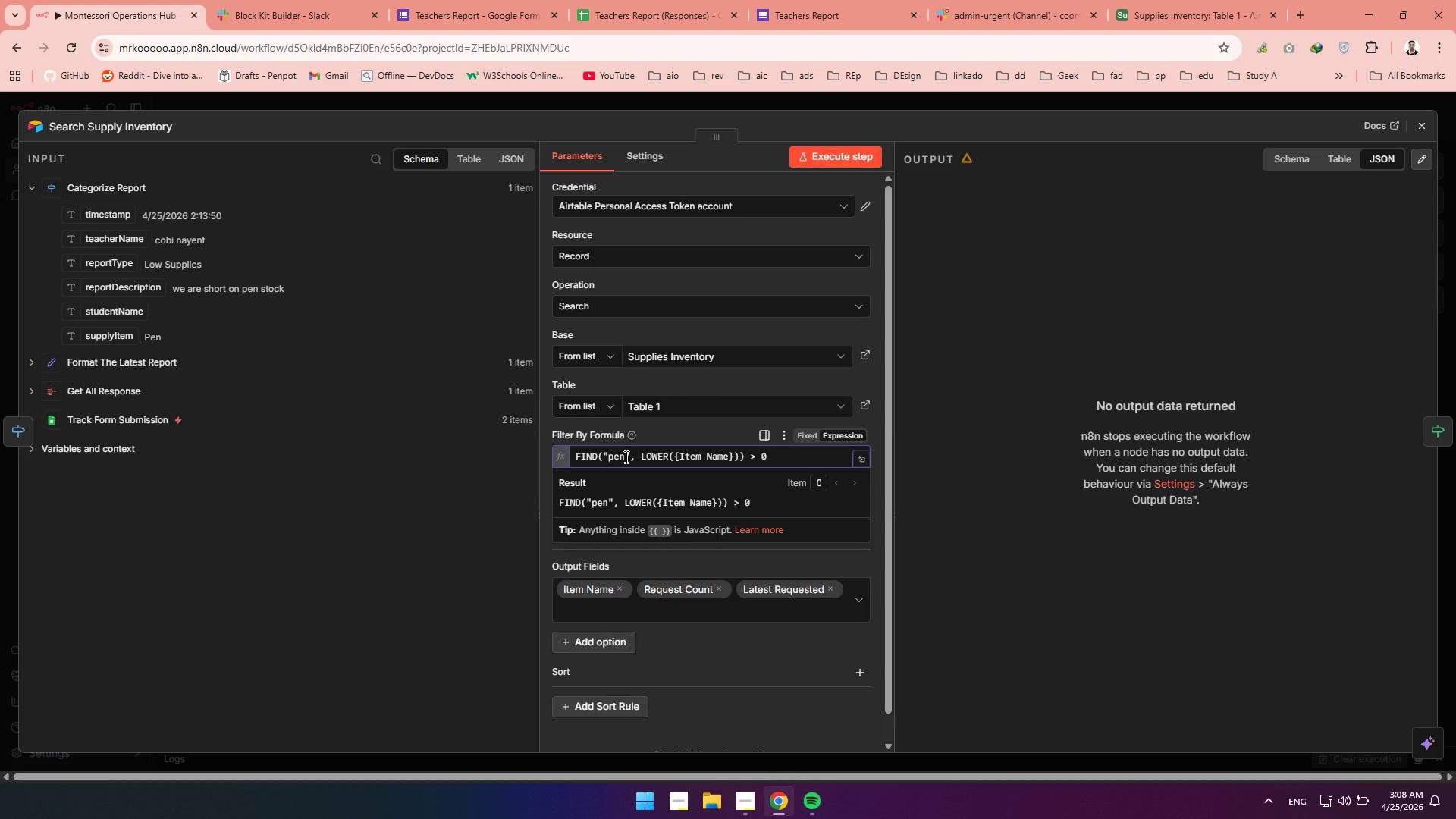 
left_click_drag(start_coordinate=[625, 457], to_coordinate=[610, 458])
 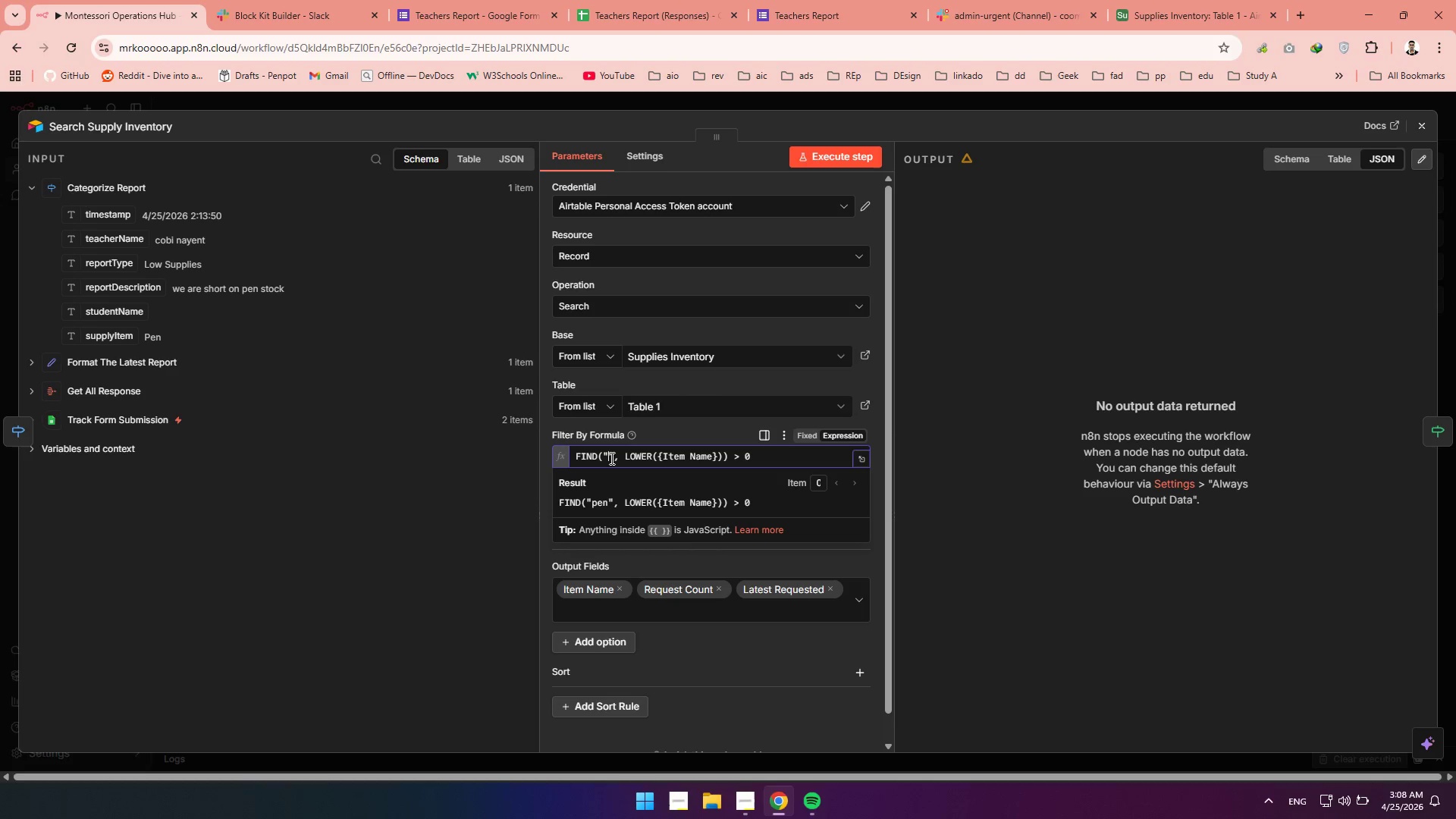 
key(Backspace)
 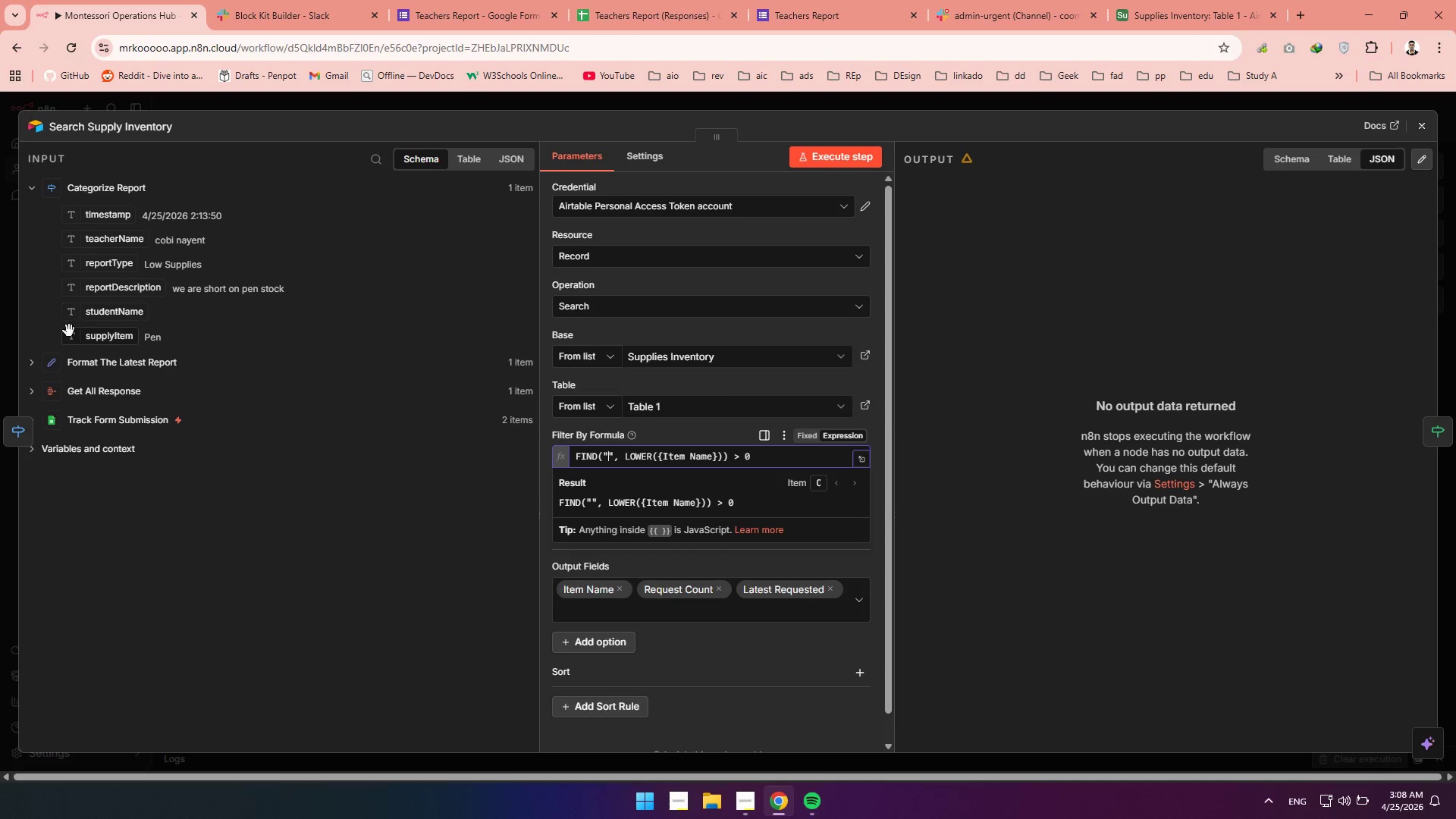 
left_click_drag(start_coordinate=[80, 337], to_coordinate=[609, 462])
 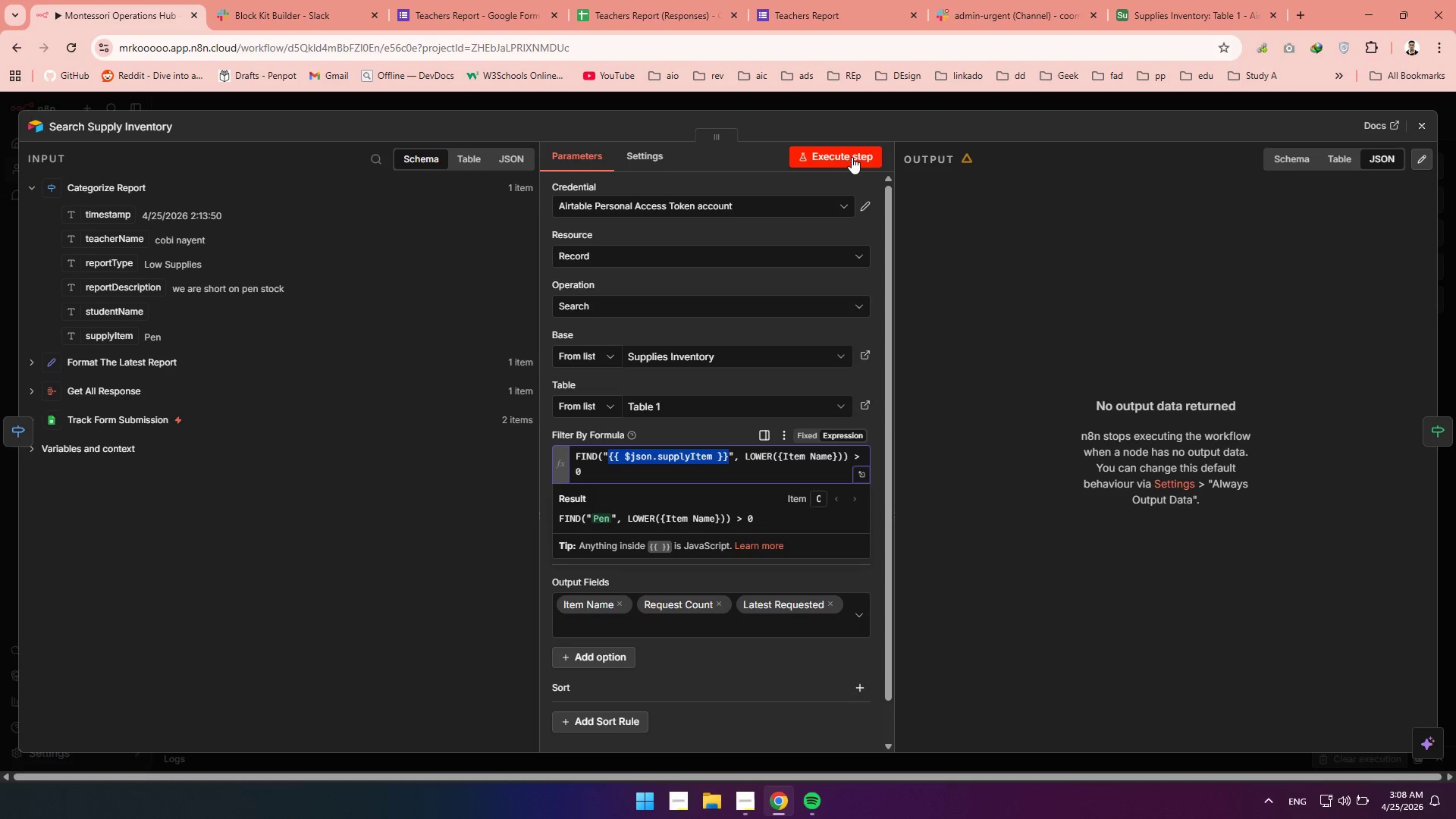 
left_click([852, 150])
 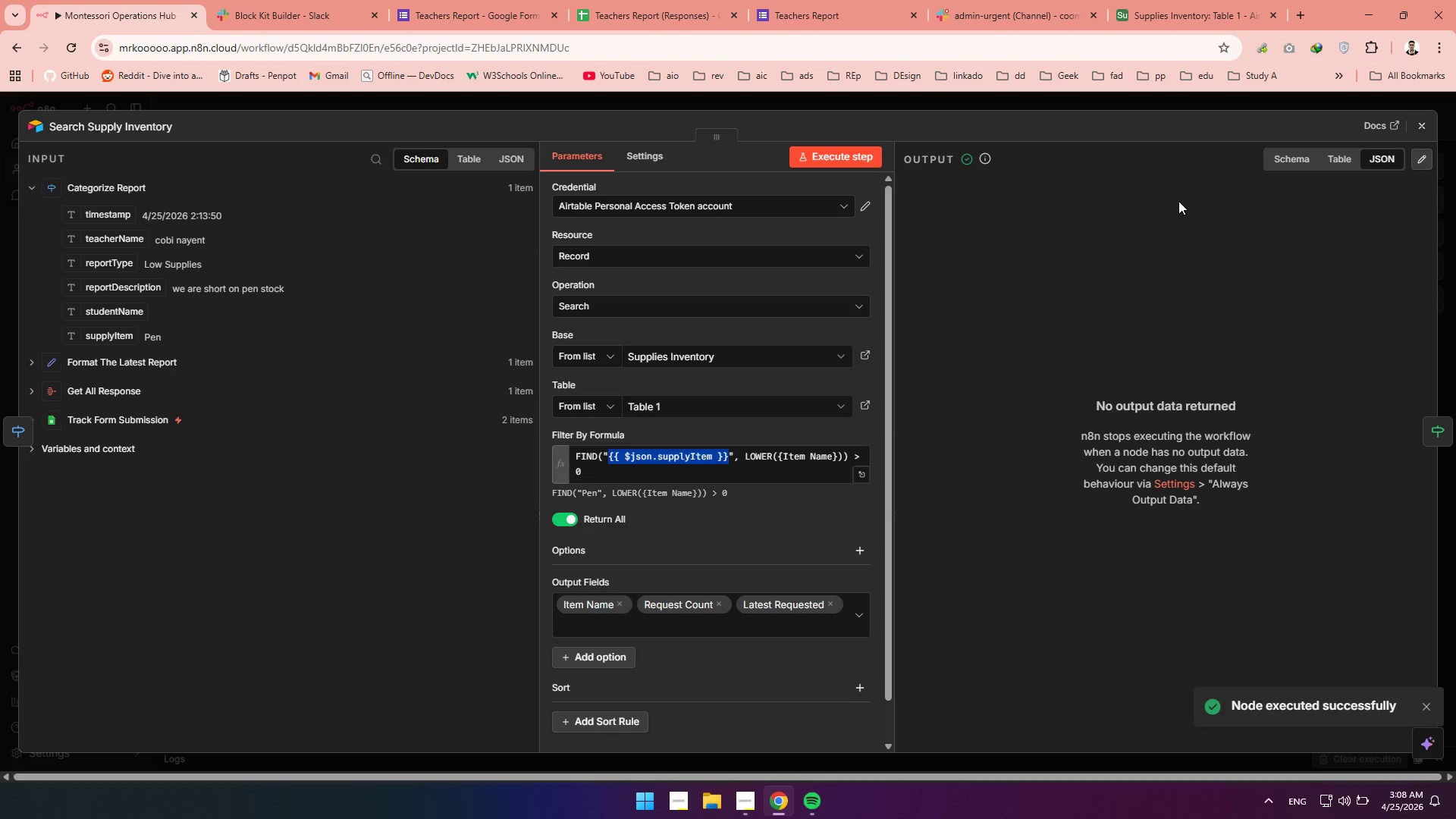 
left_click([1420, 131])
 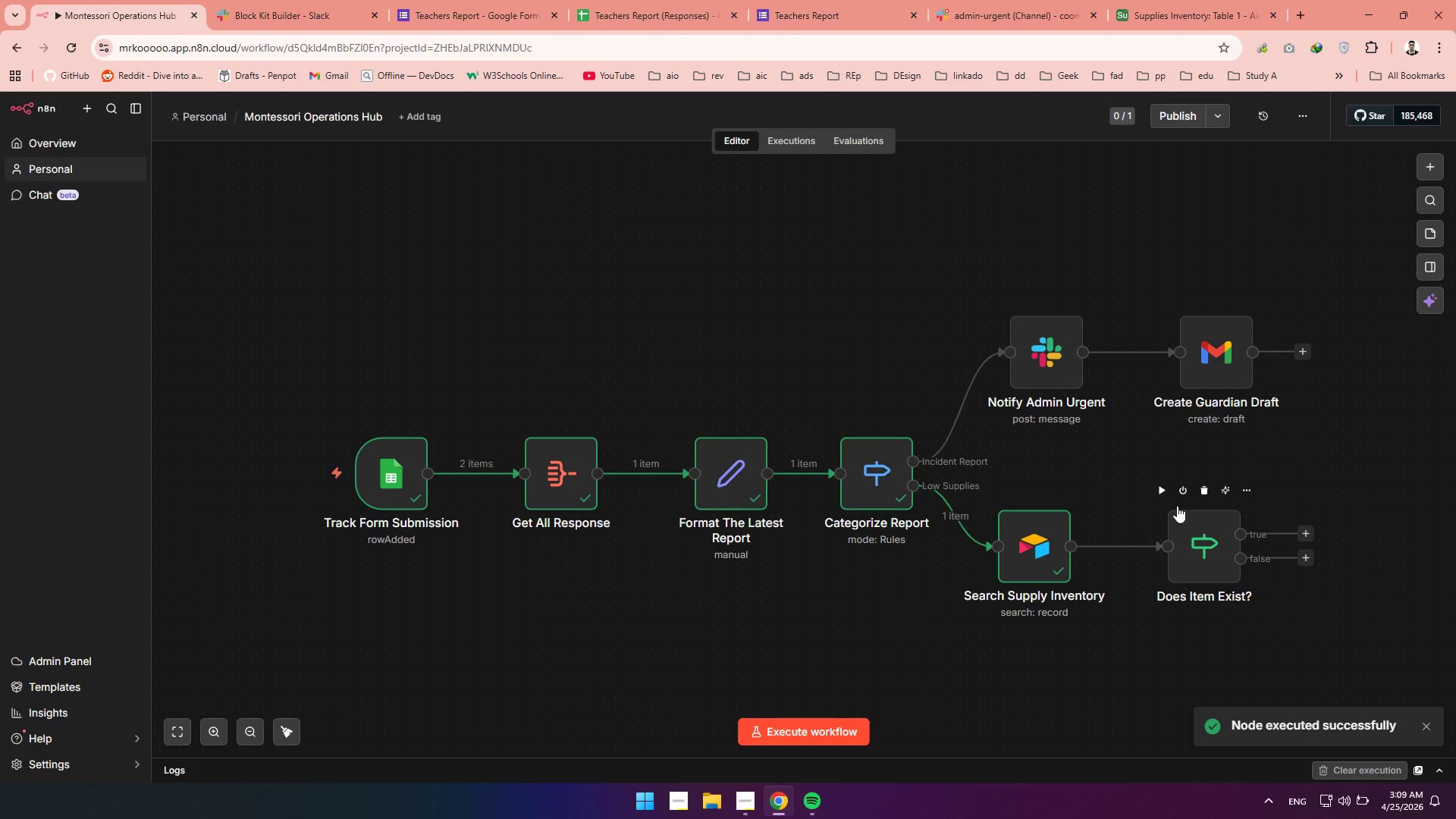 
left_click([1156, 486])
 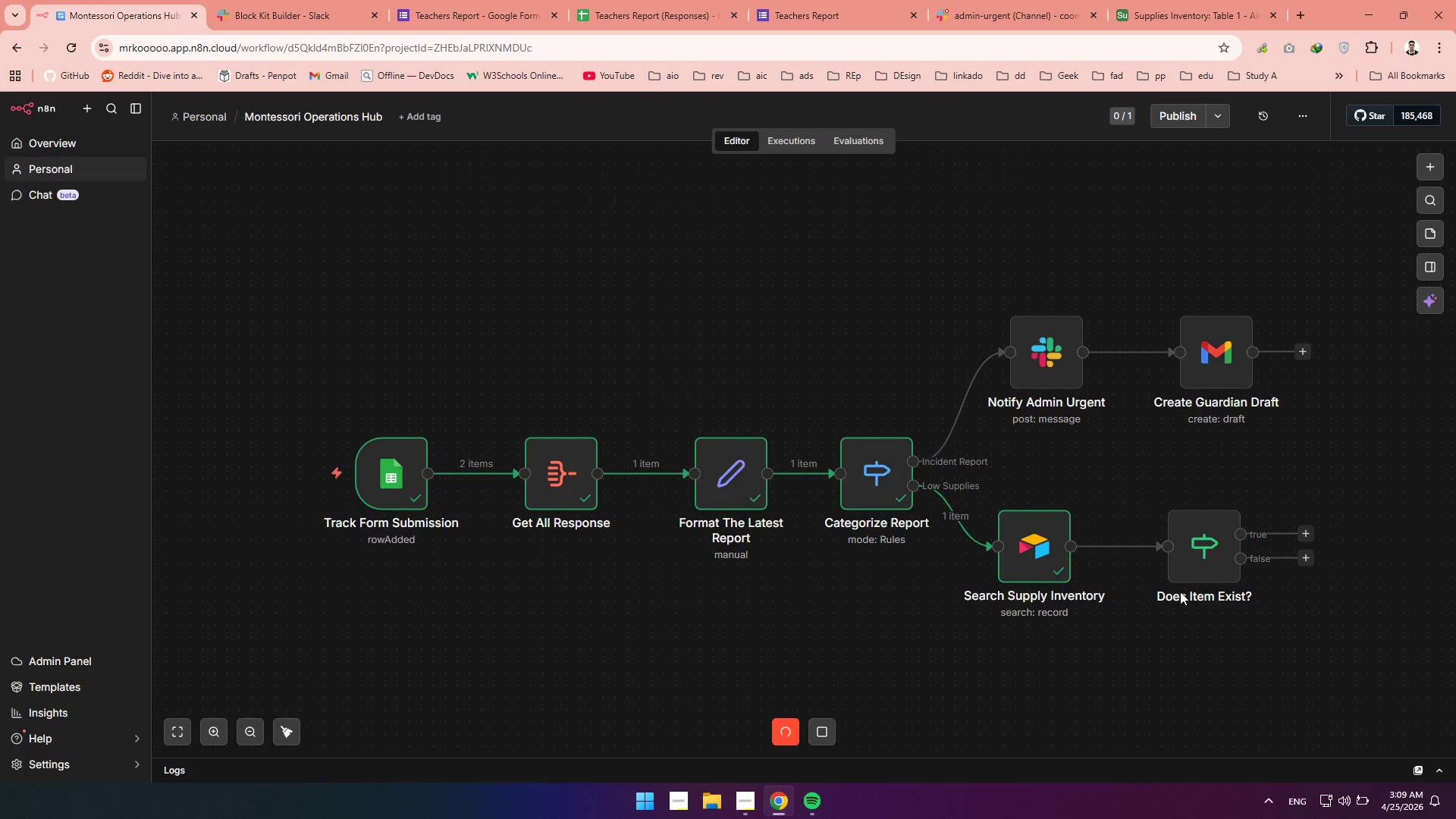 
mouse_move([1203, 576])
 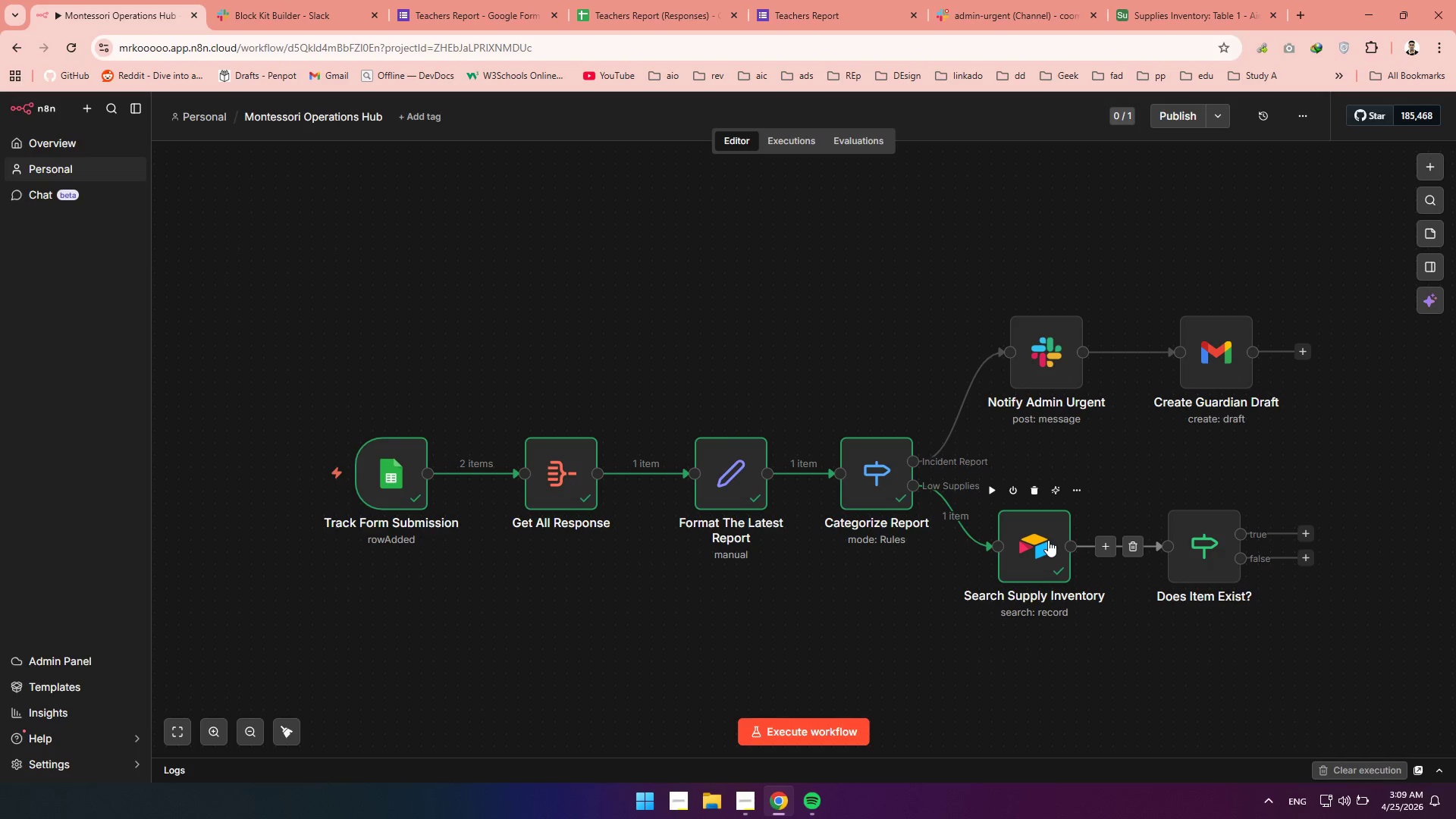 
double_click([1048, 540])
 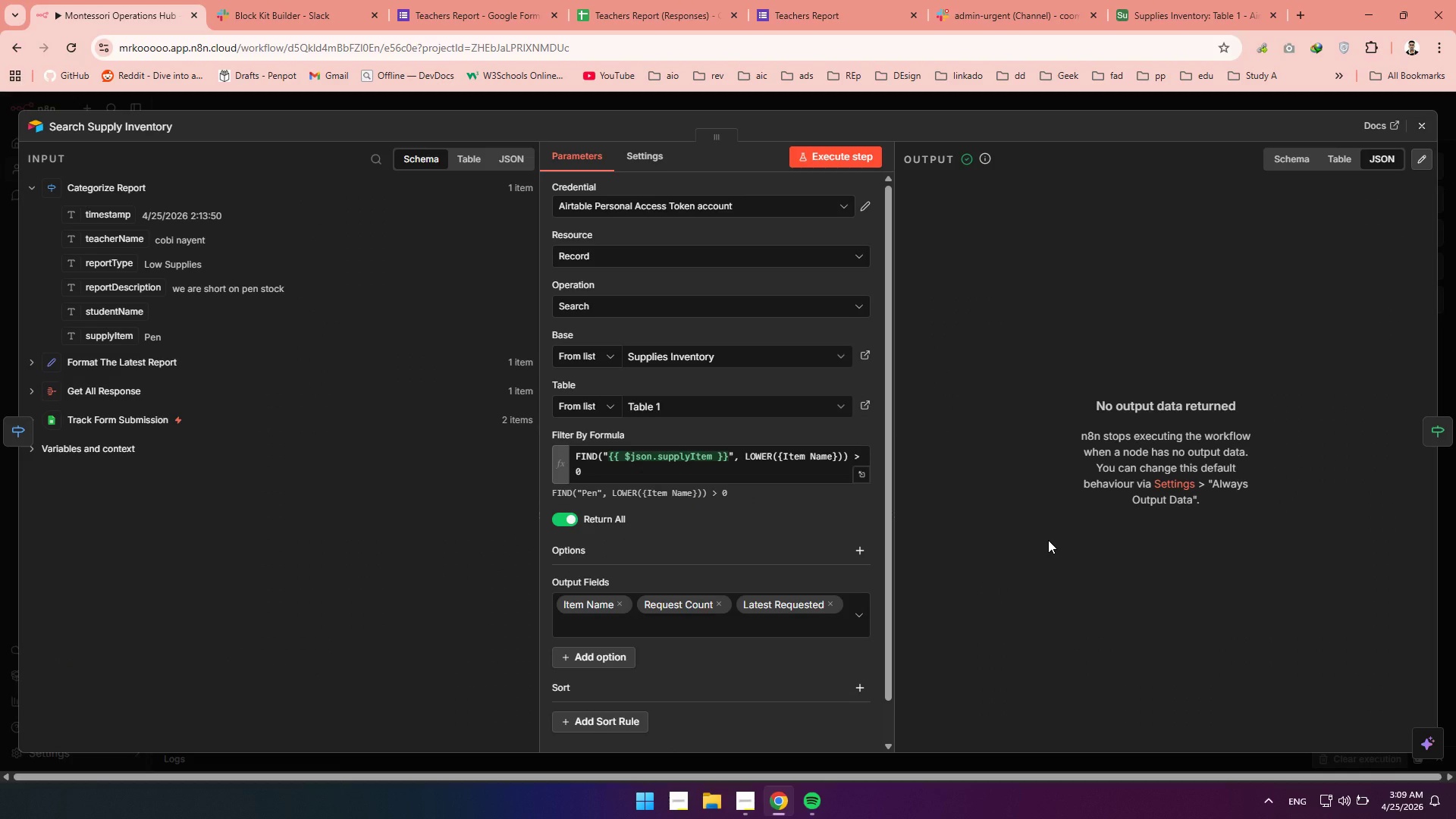 
wait(18.0)
 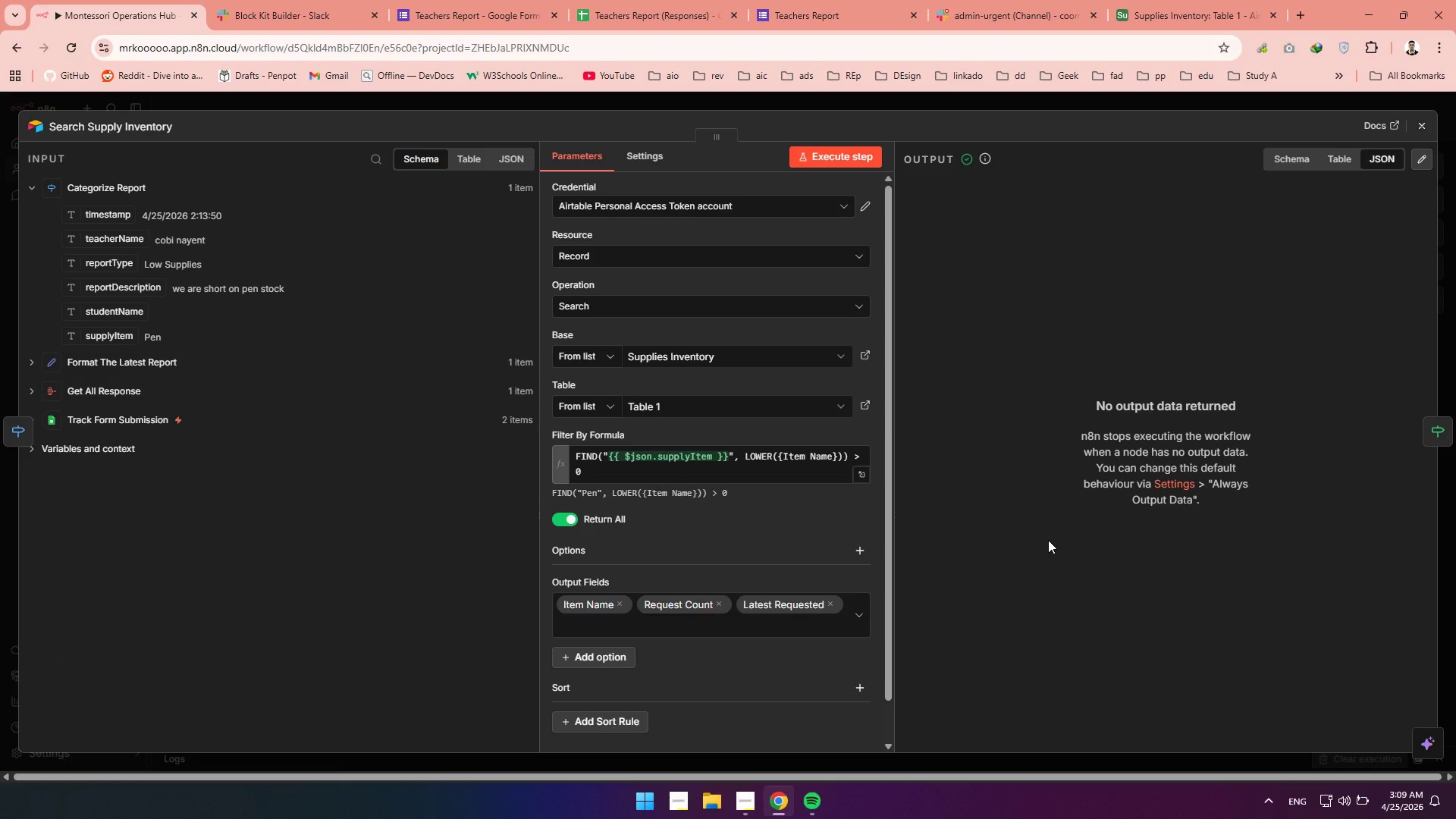 
left_click_drag(start_coordinate=[592, 470], to_coordinate=[573, 447])
 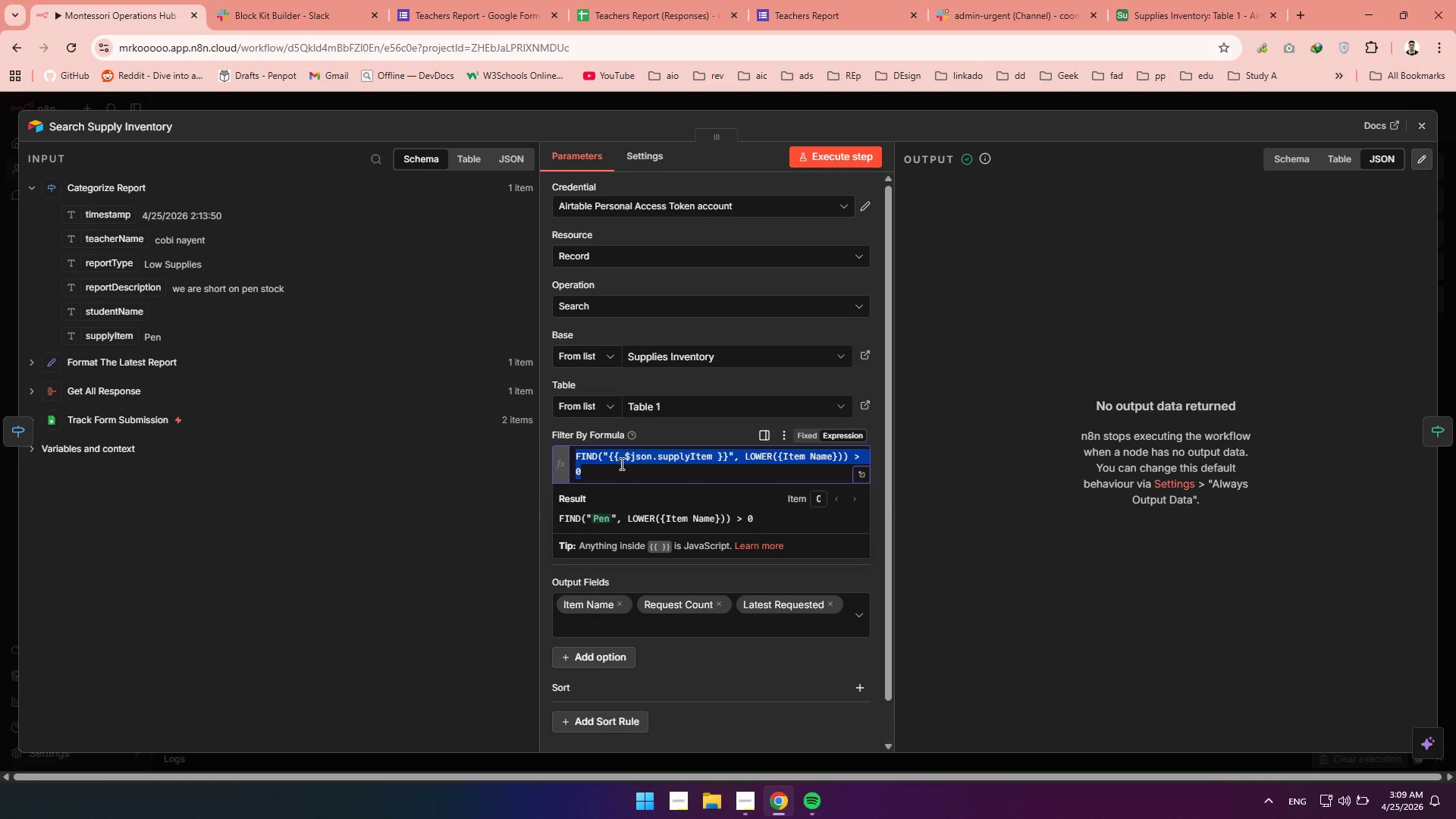 
wait(5.38)
 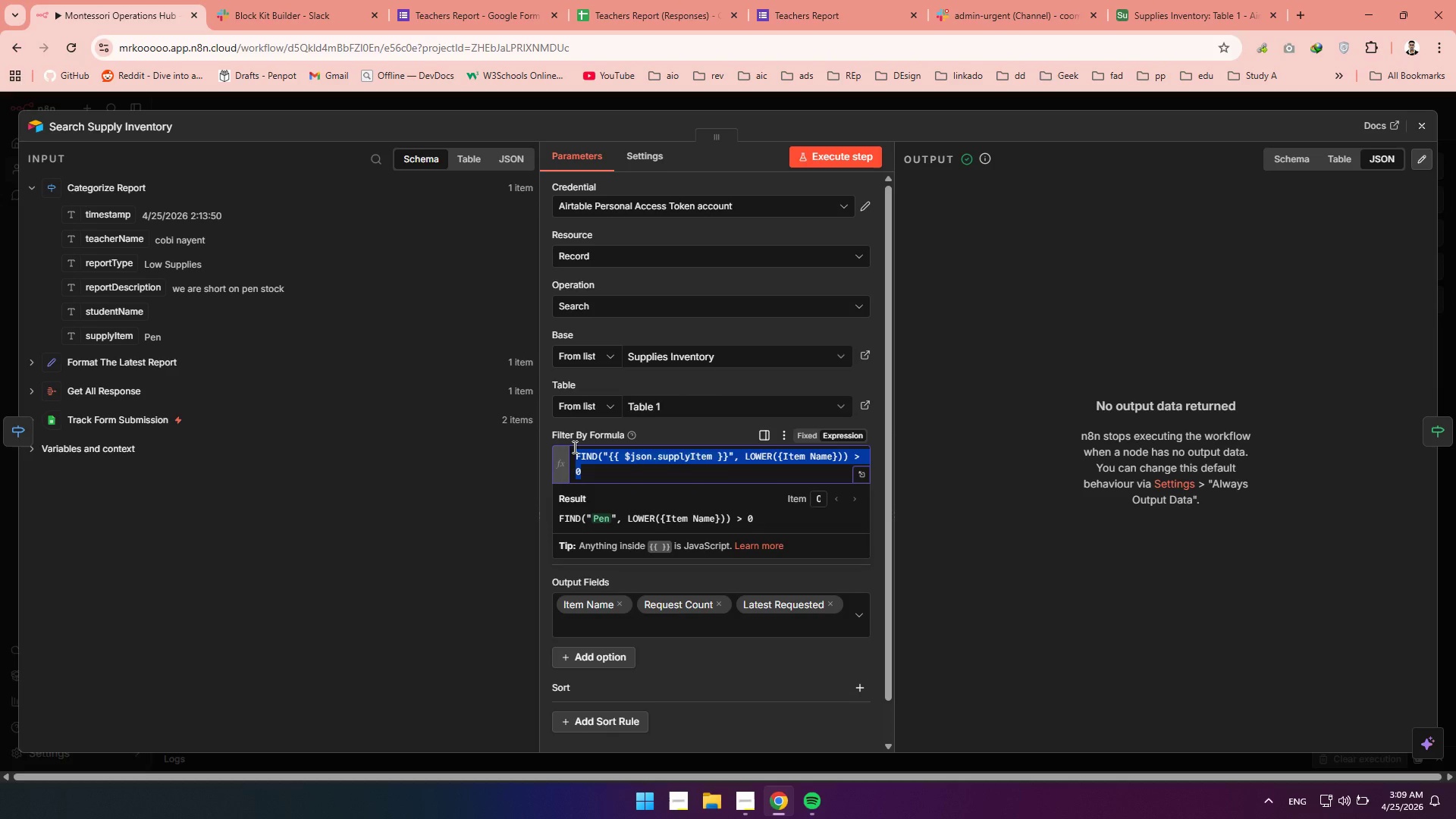 
left_click([1187, 17])
 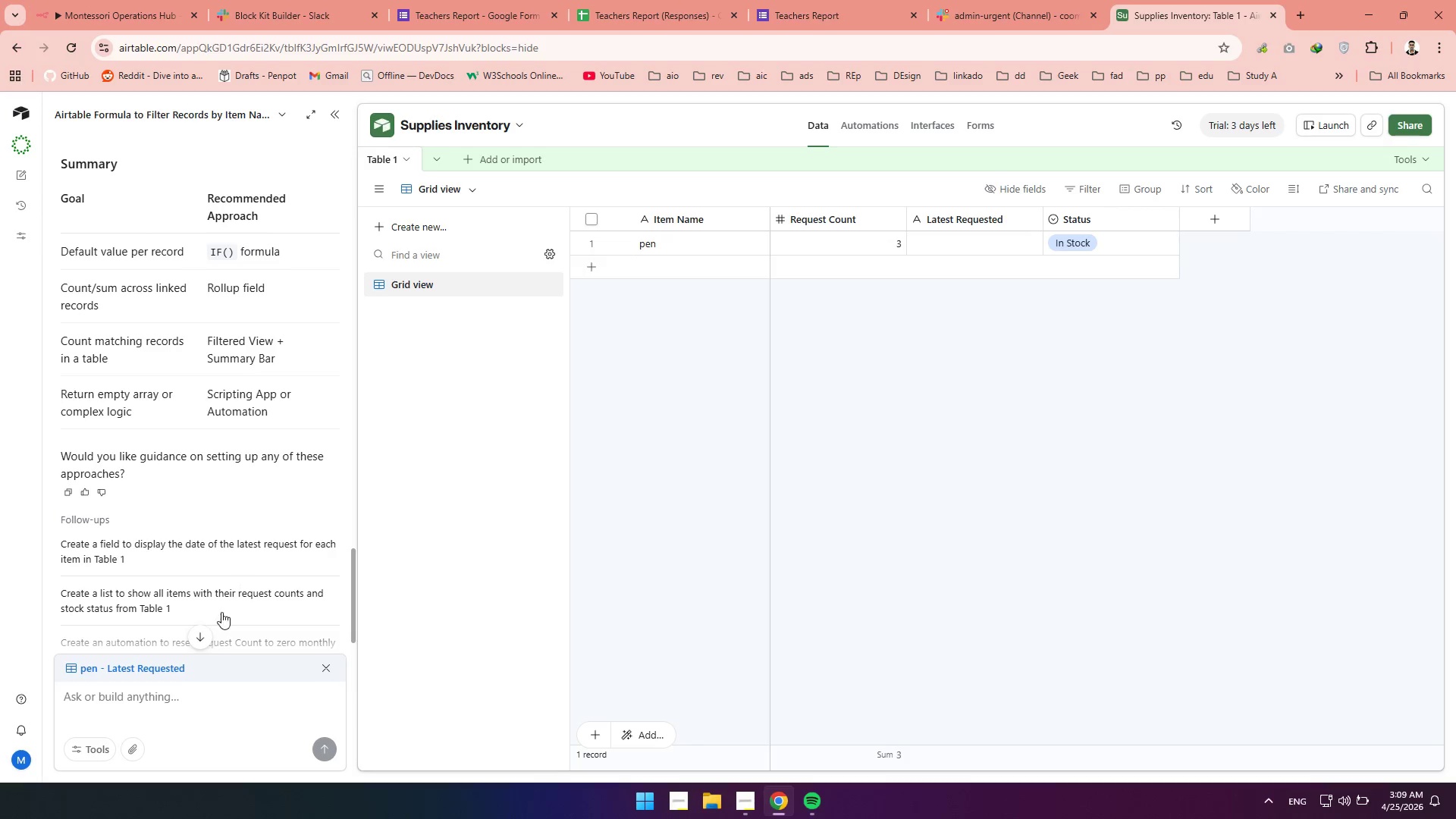 
left_click([161, 691])
 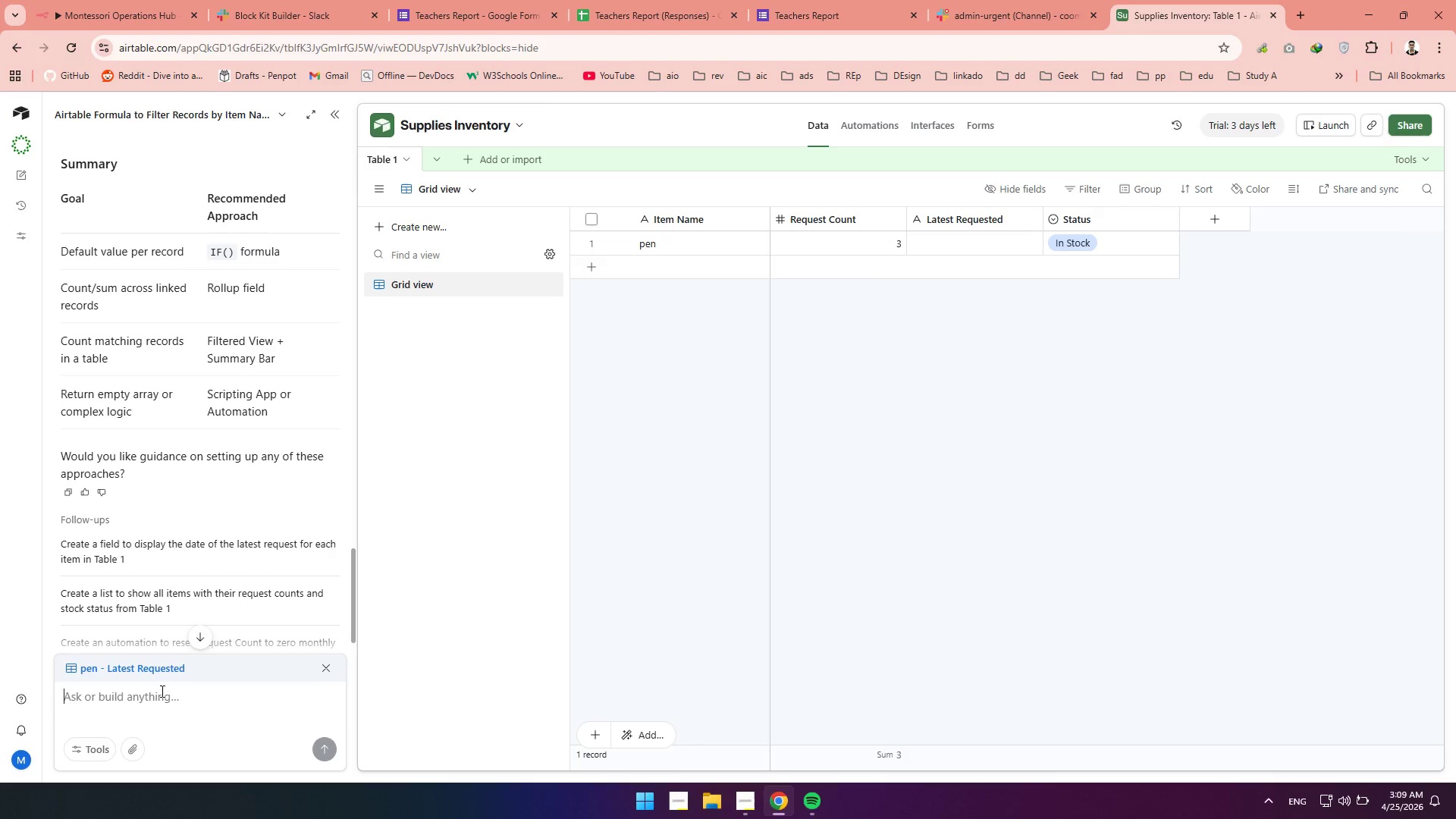 
type(a formula to lookup only item name)
 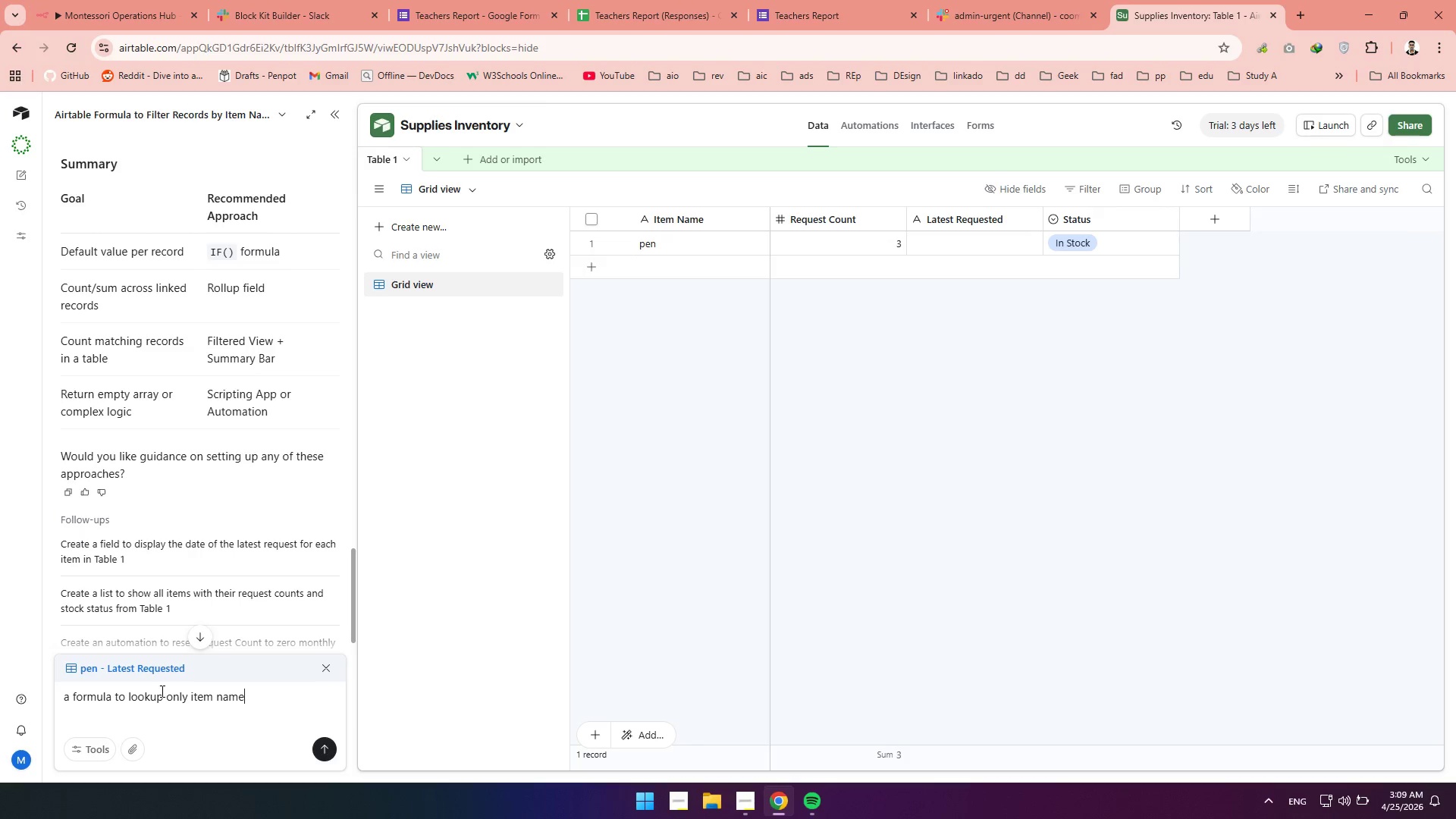 
key(Enter)
 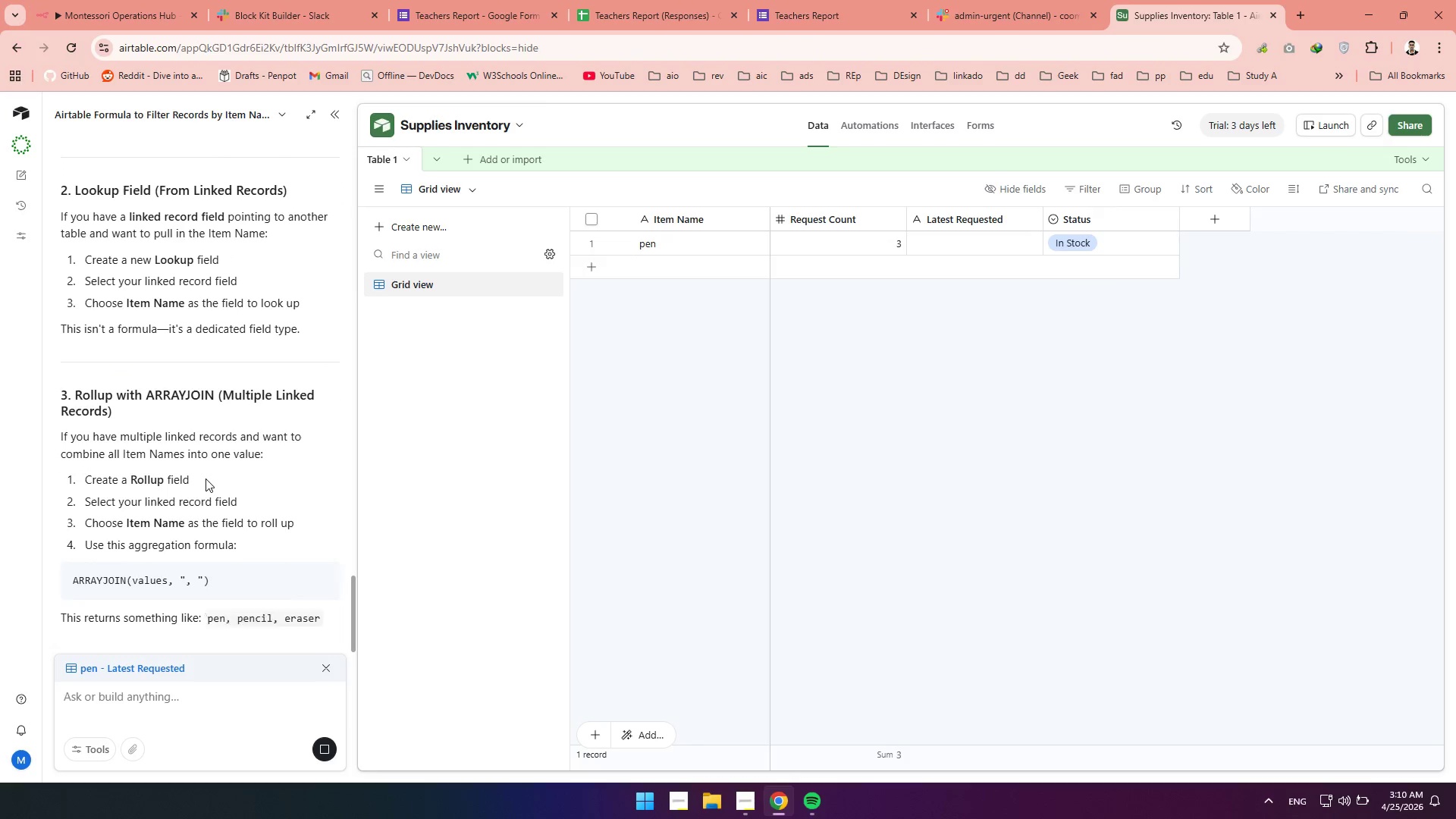 
wait(17.2)
 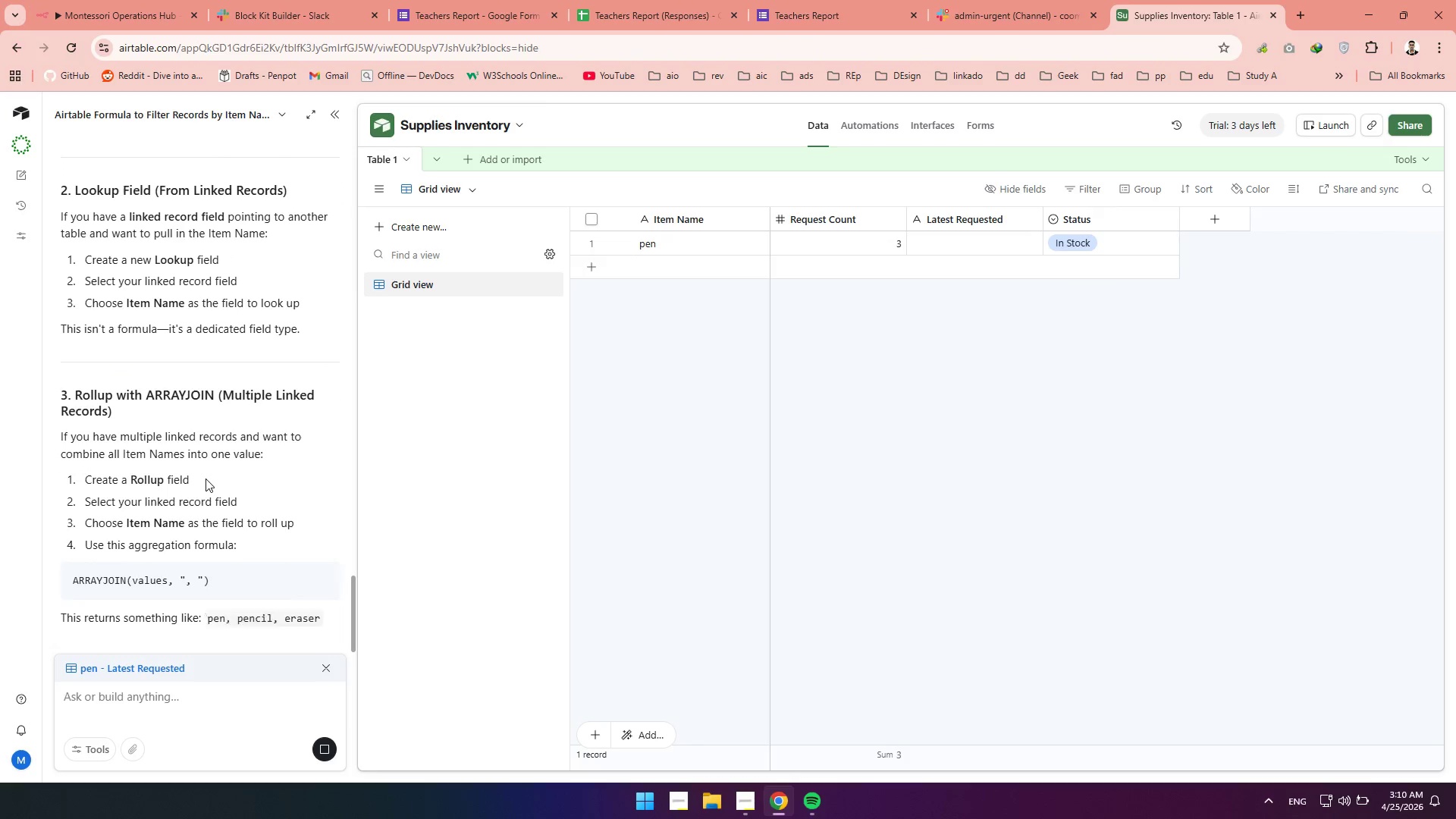 
left_click([122, 18])
 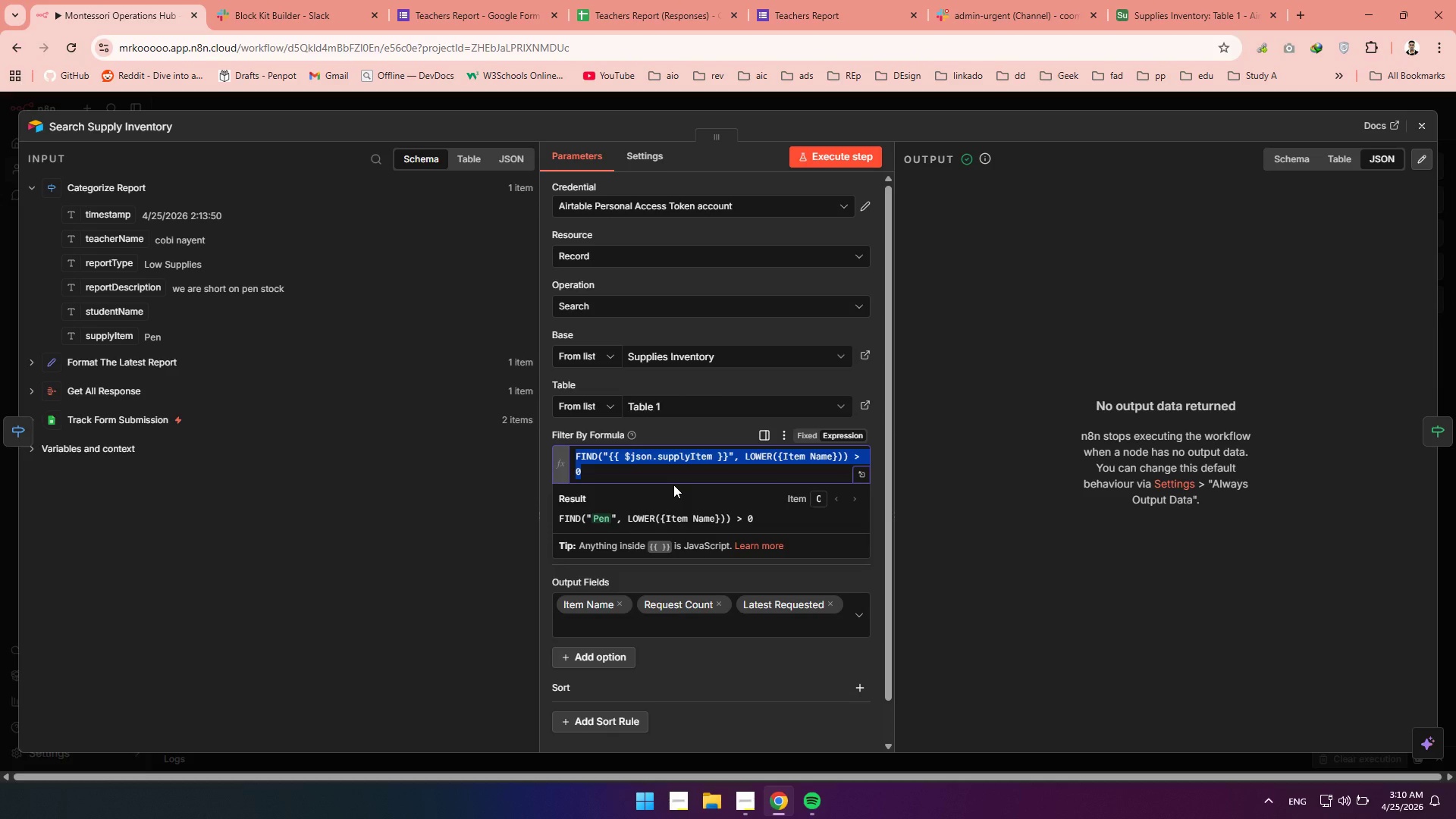 
type({Item Name)
 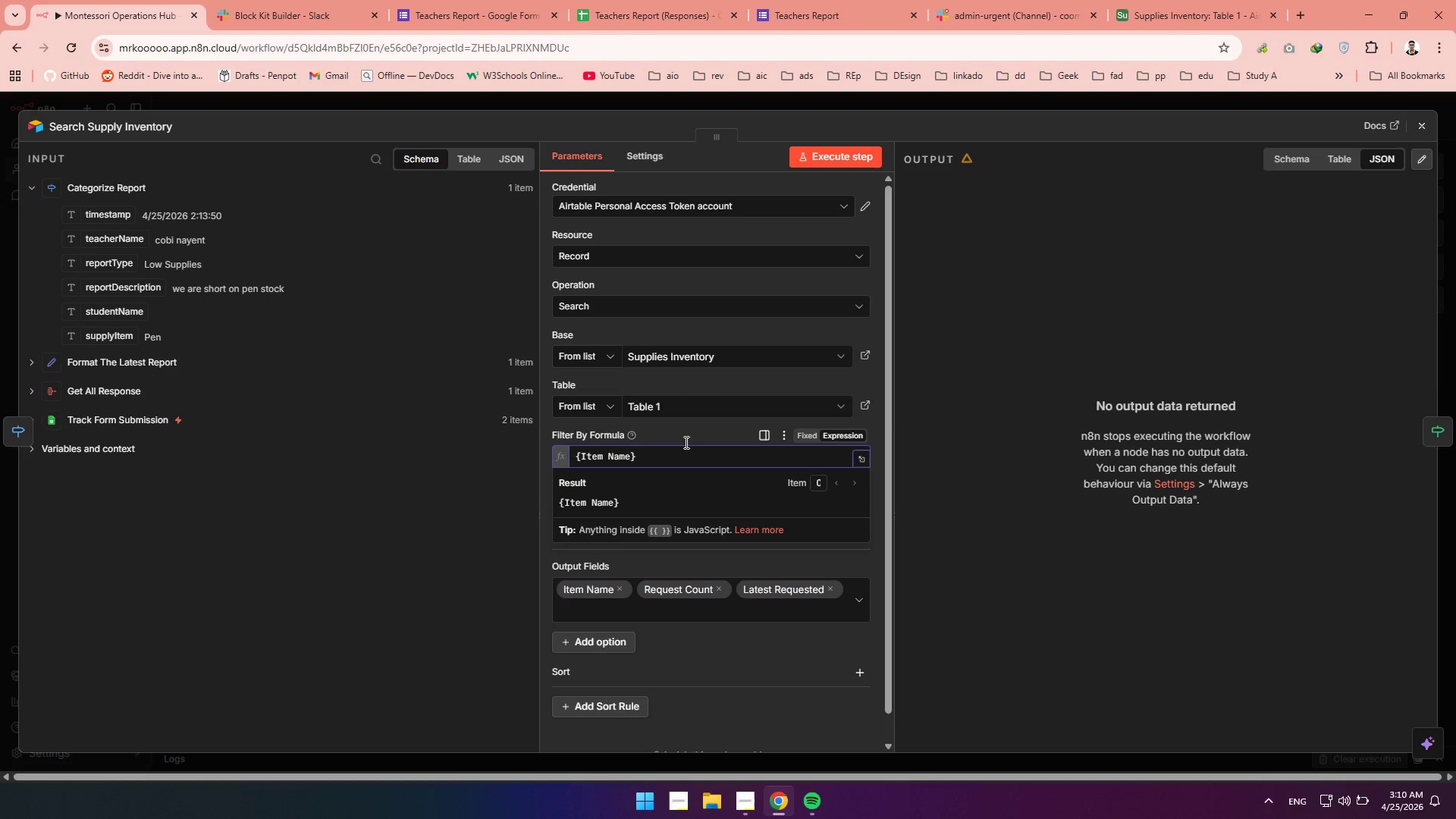 
left_click([840, 162])
 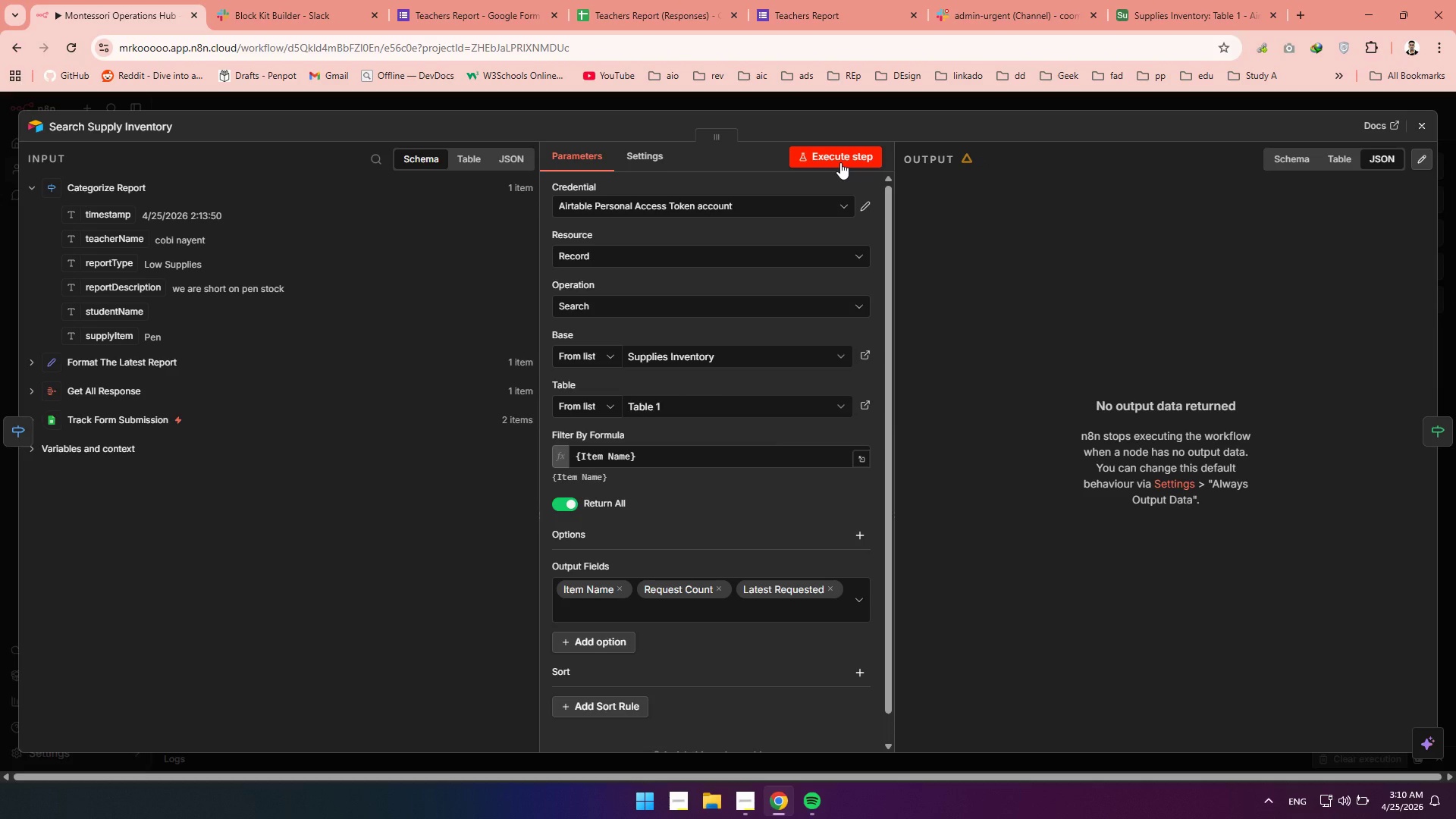 
left_click([840, 162])
 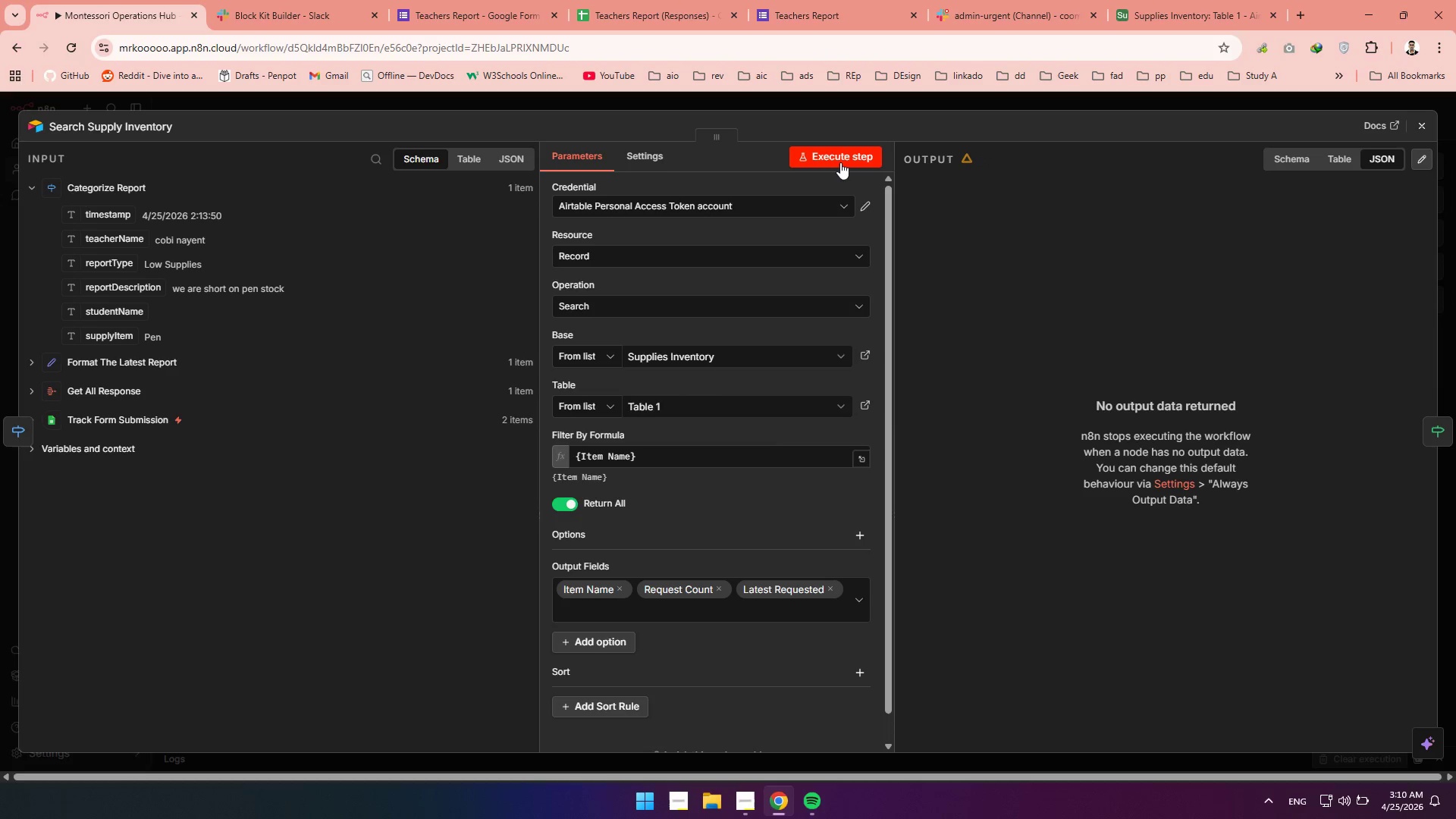 
double_click([840, 162])
 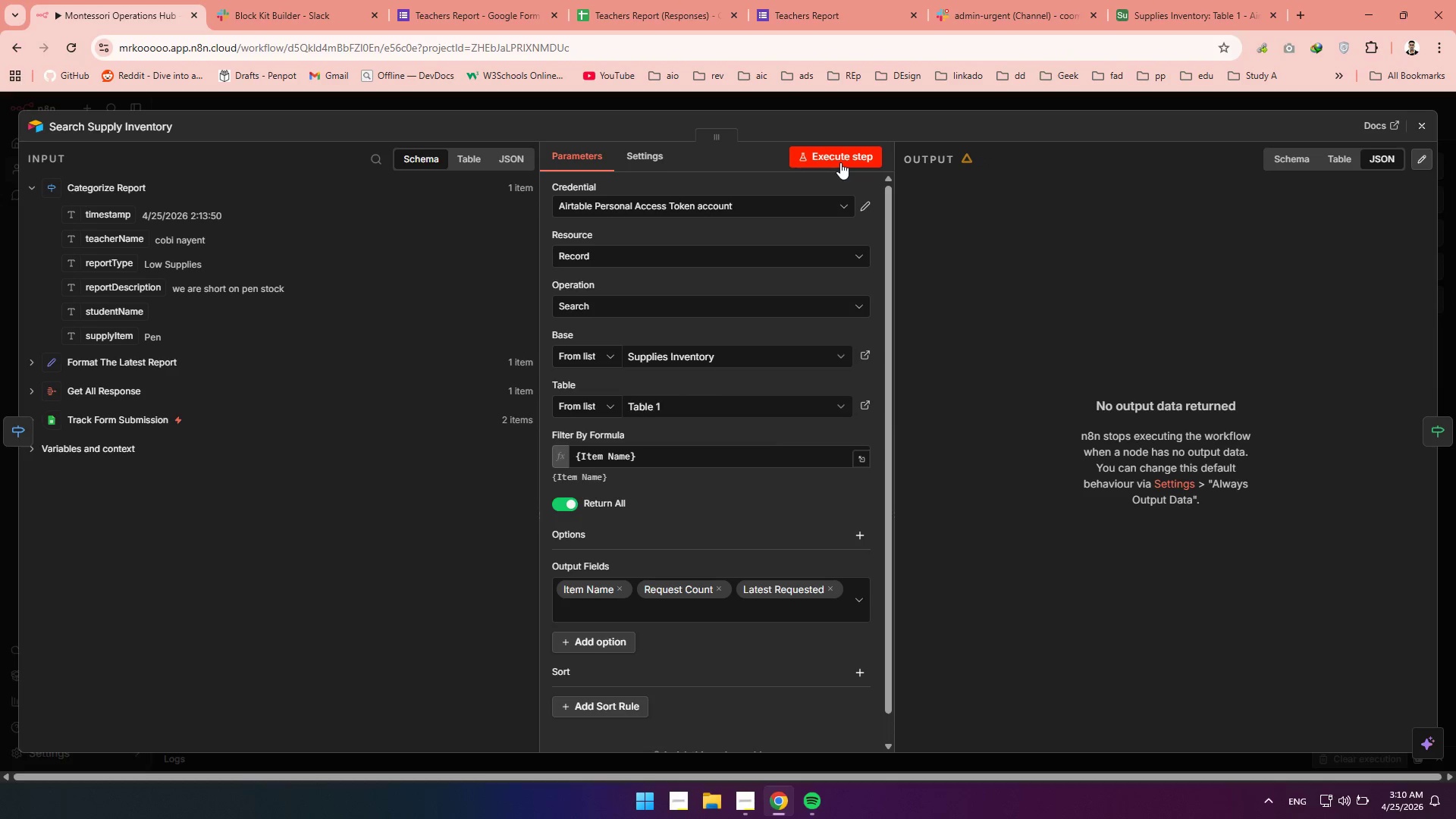 
triple_click([840, 162])
 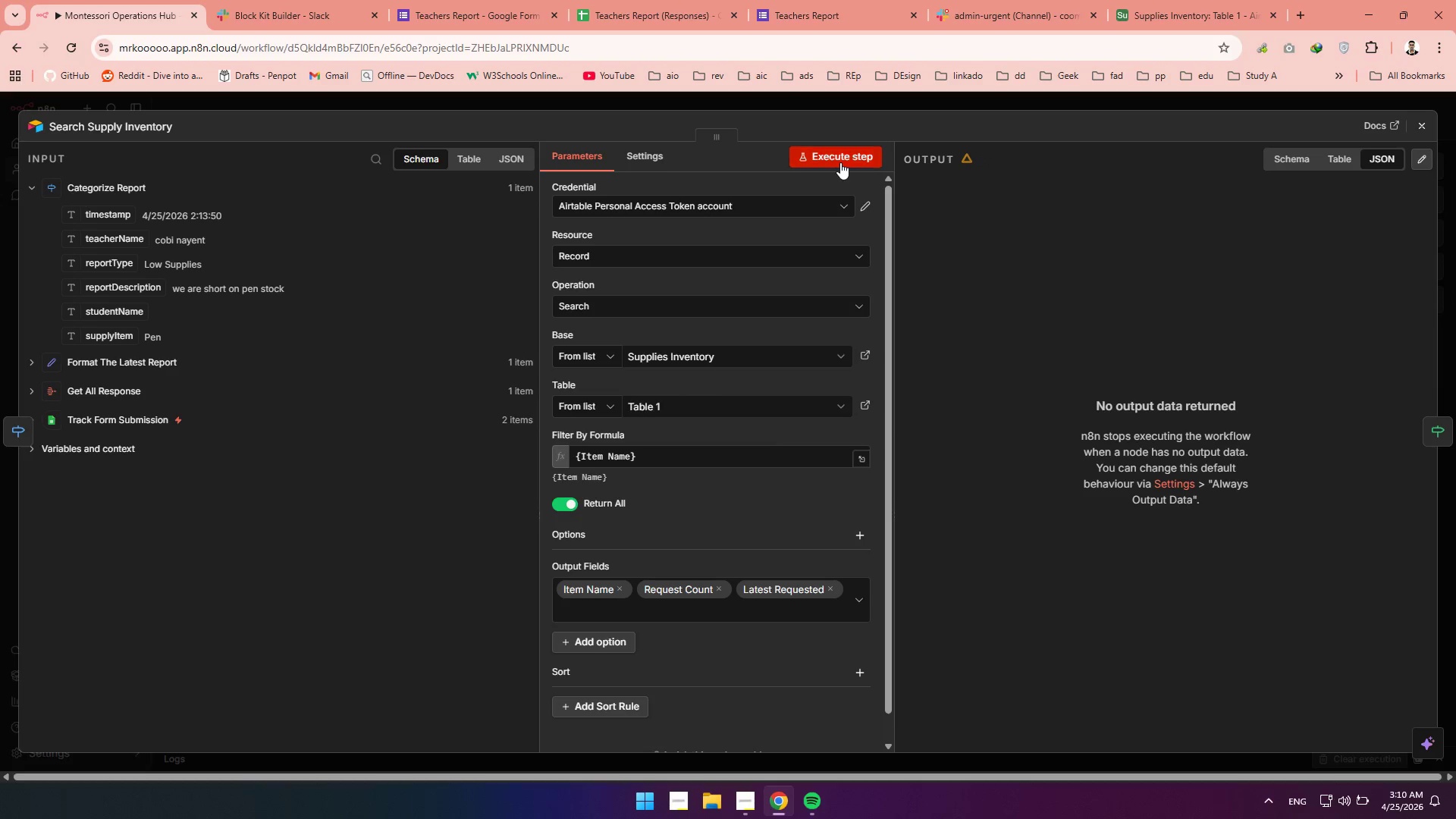 
triple_click([840, 162])
 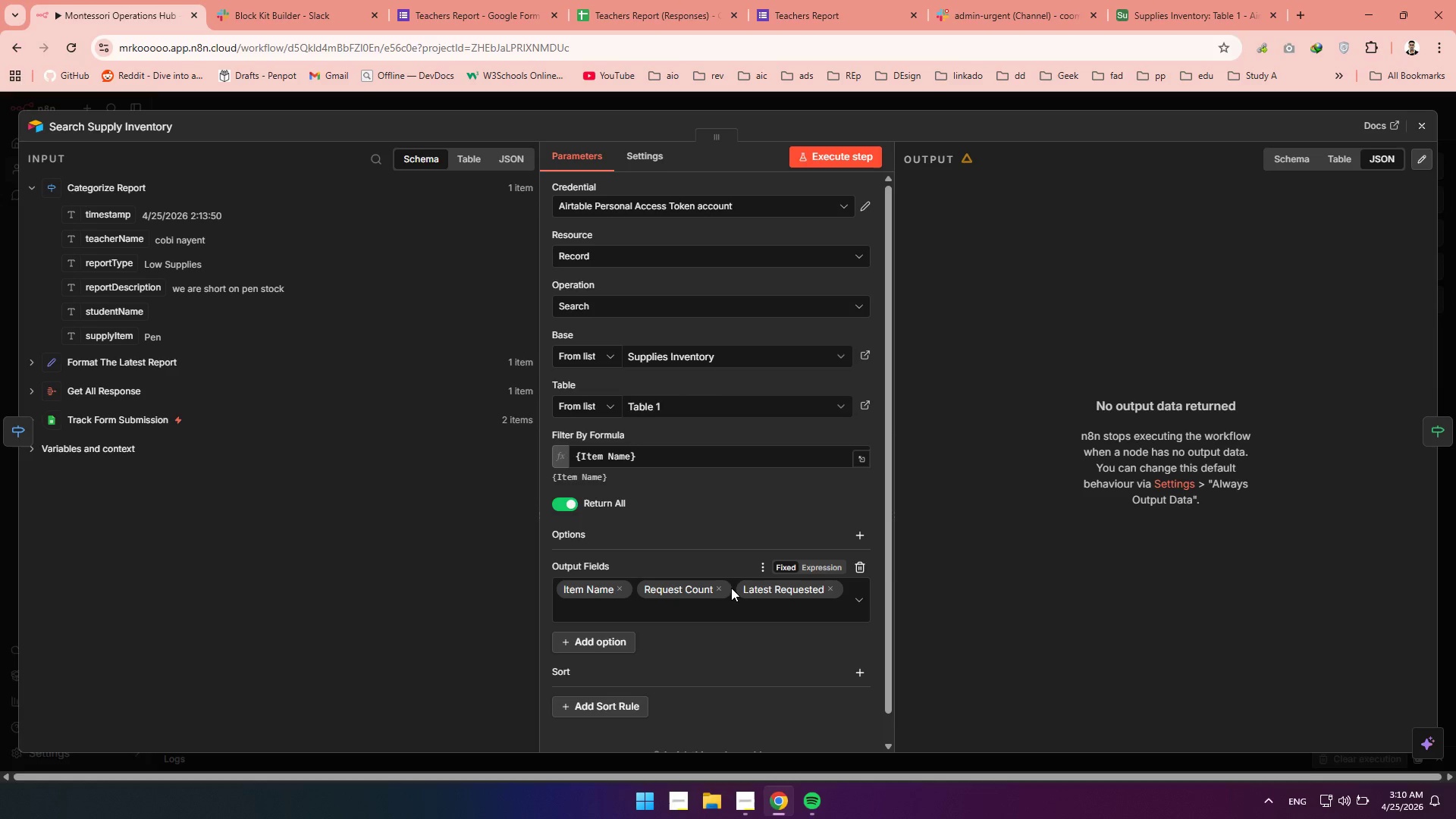 
left_click([721, 588])
 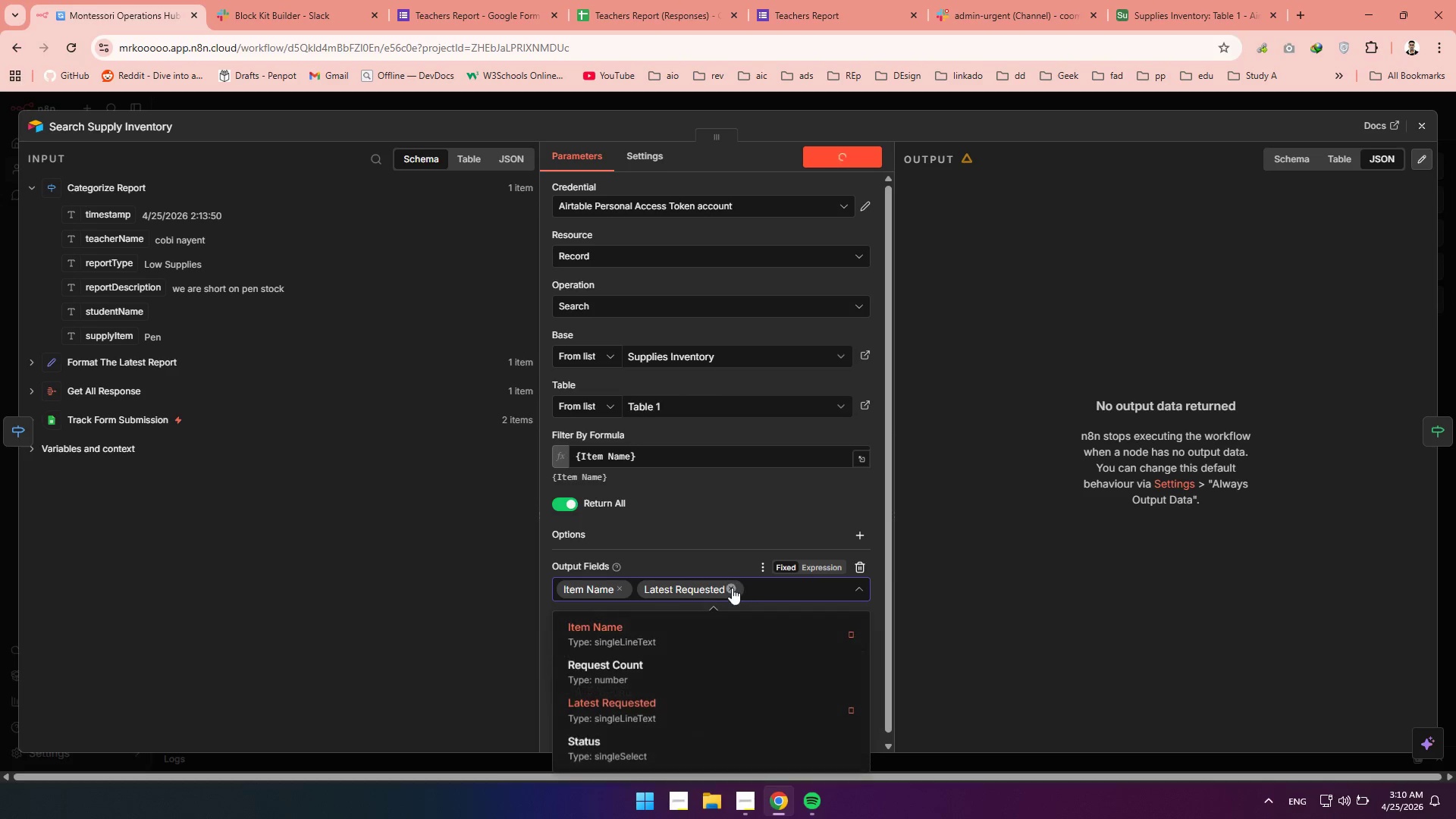 
left_click([730, 588])
 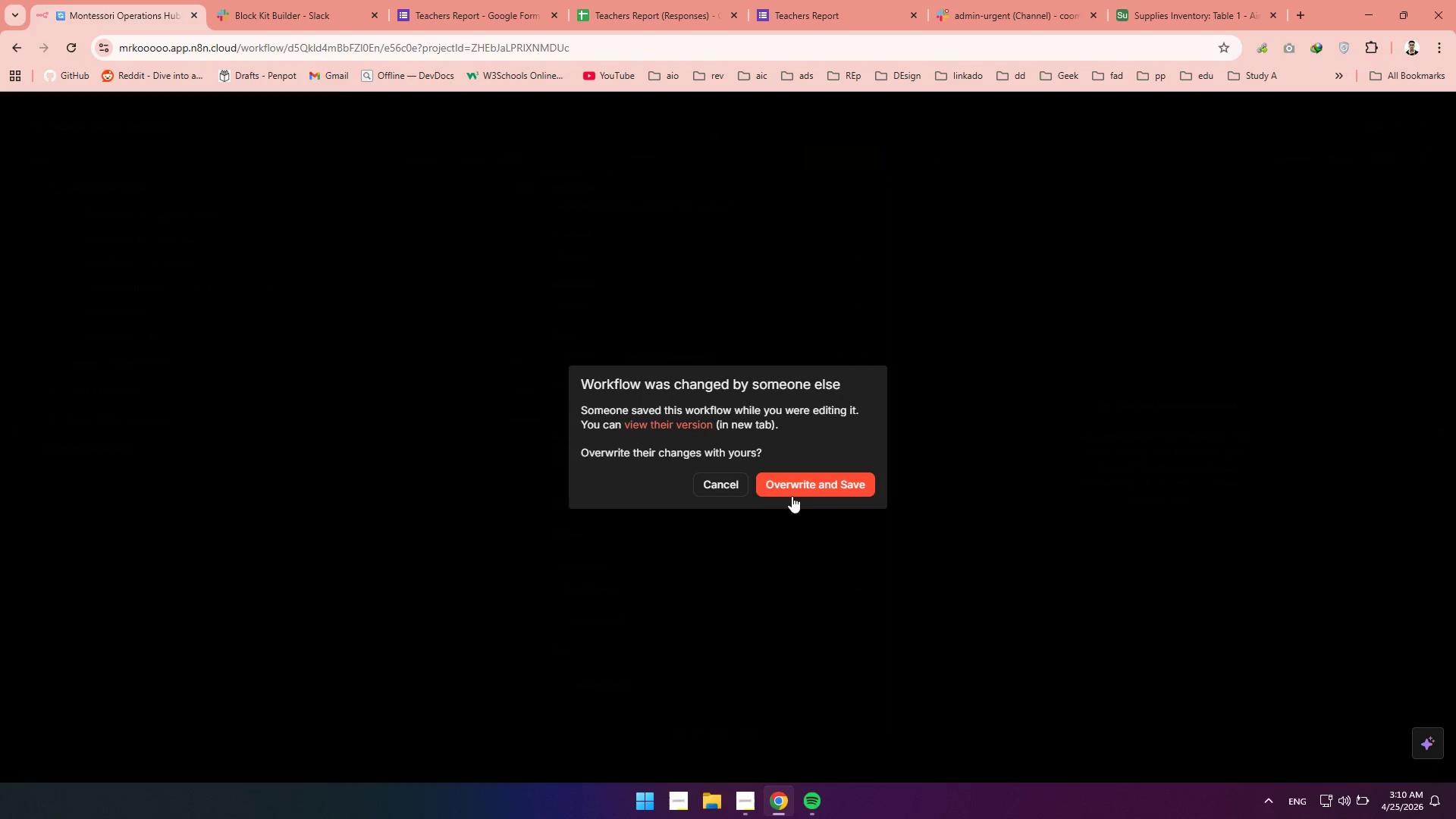 
left_click([805, 493])
 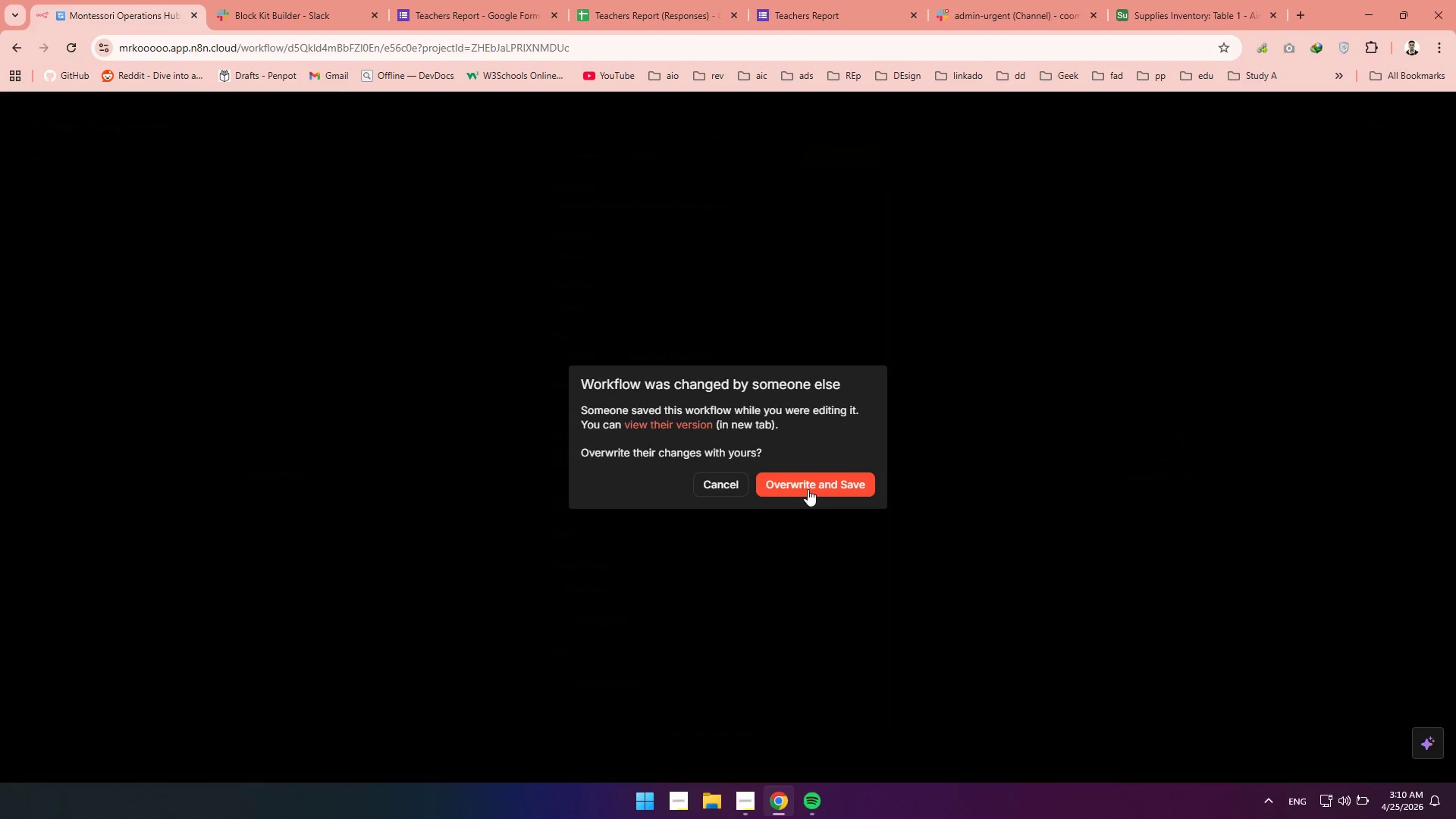 
double_click([808, 489])
 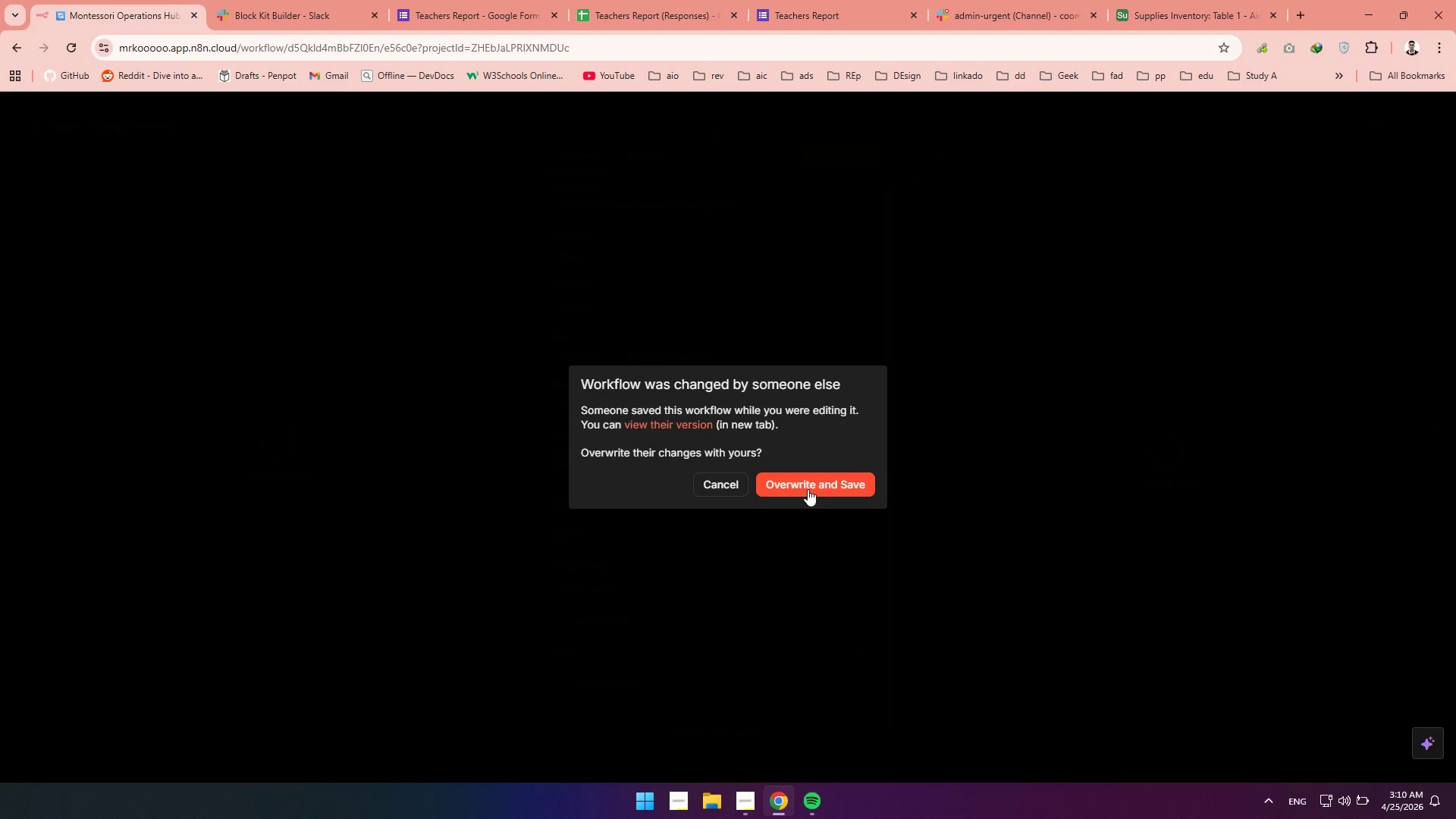 
triple_click([808, 489])
 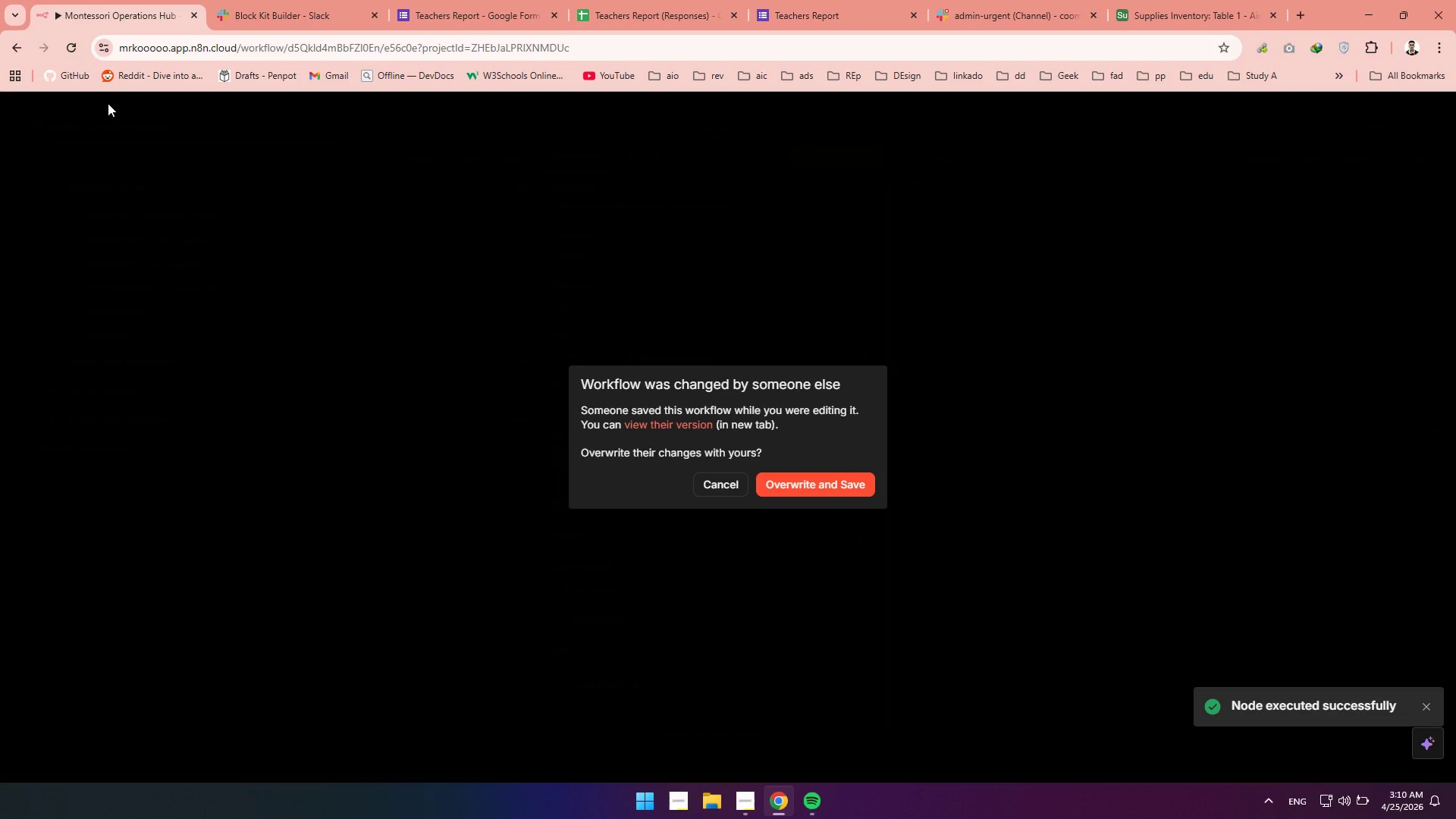 
left_click([69, 48])
 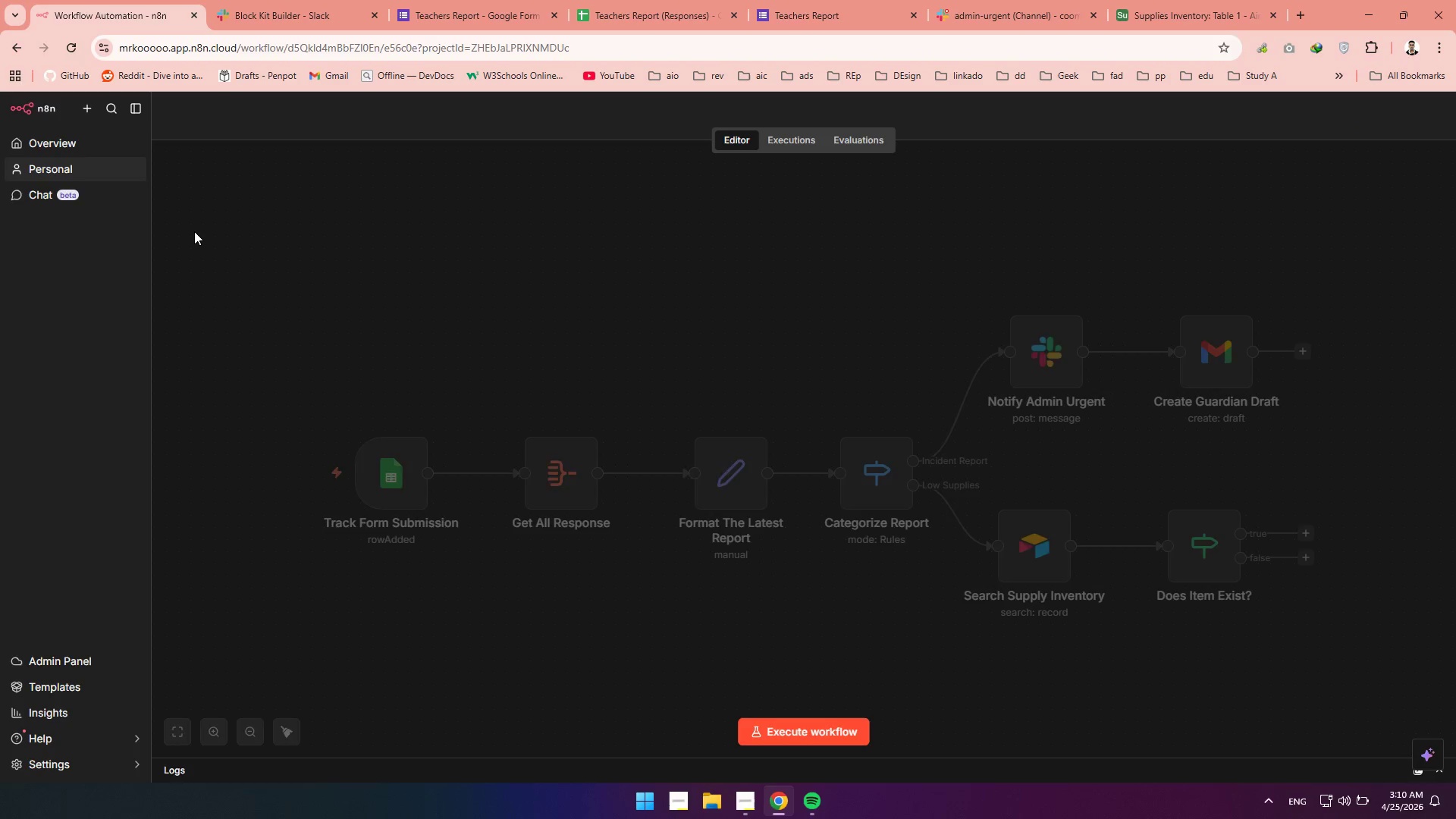 
wait(19.88)
 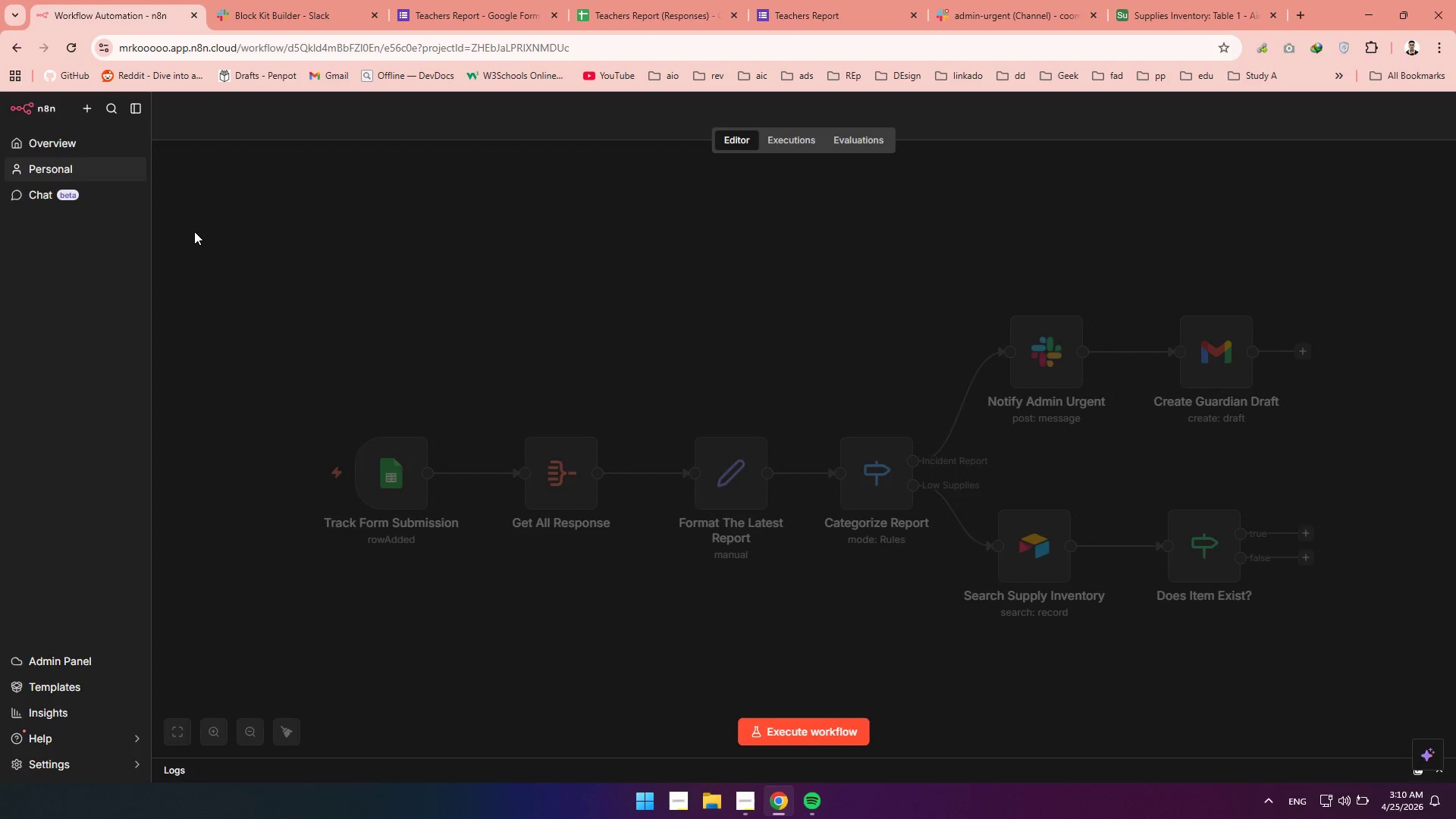 
left_click([849, 151])
 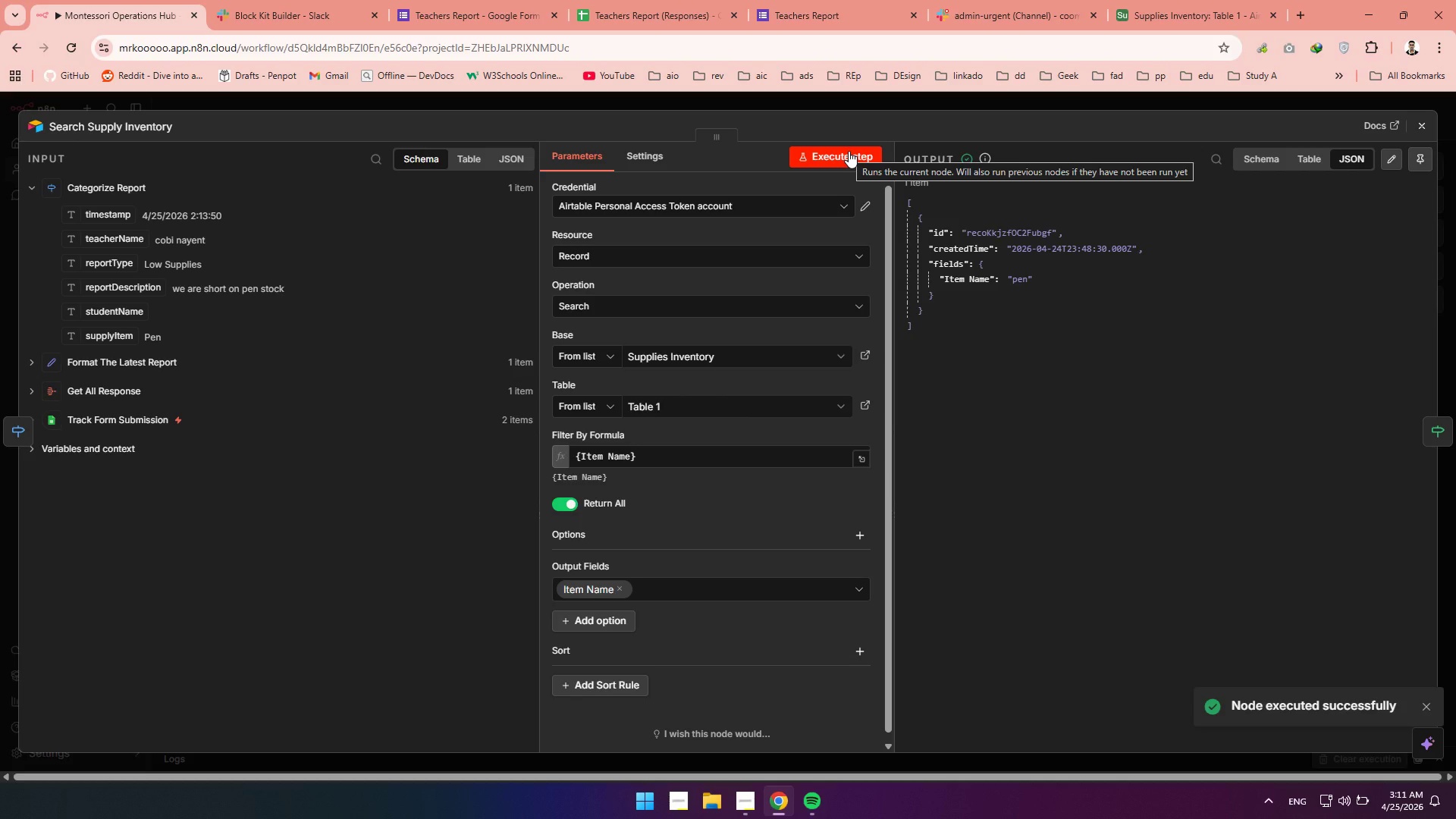 
wait(19.27)
 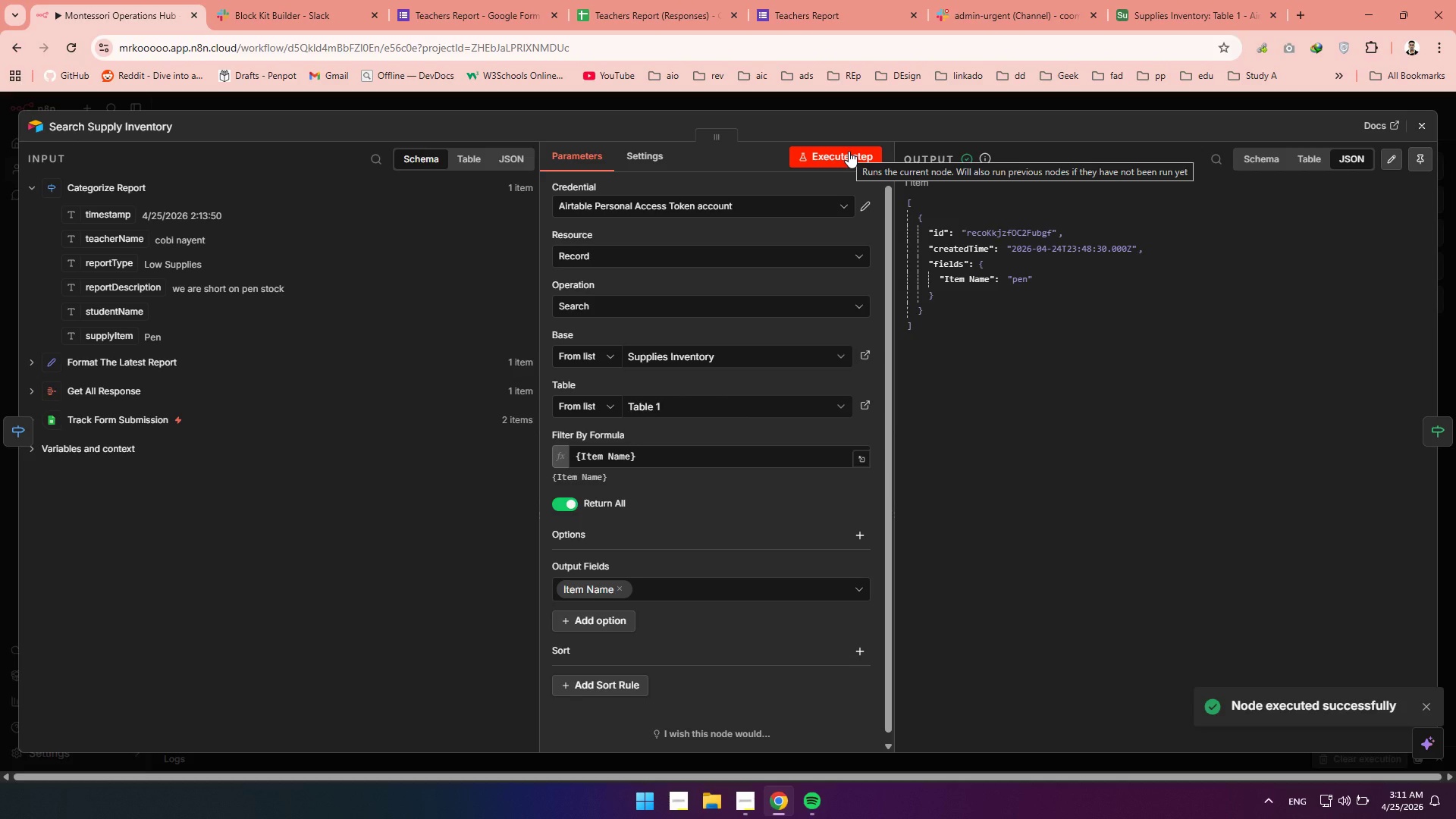 
left_click([1418, 127])
 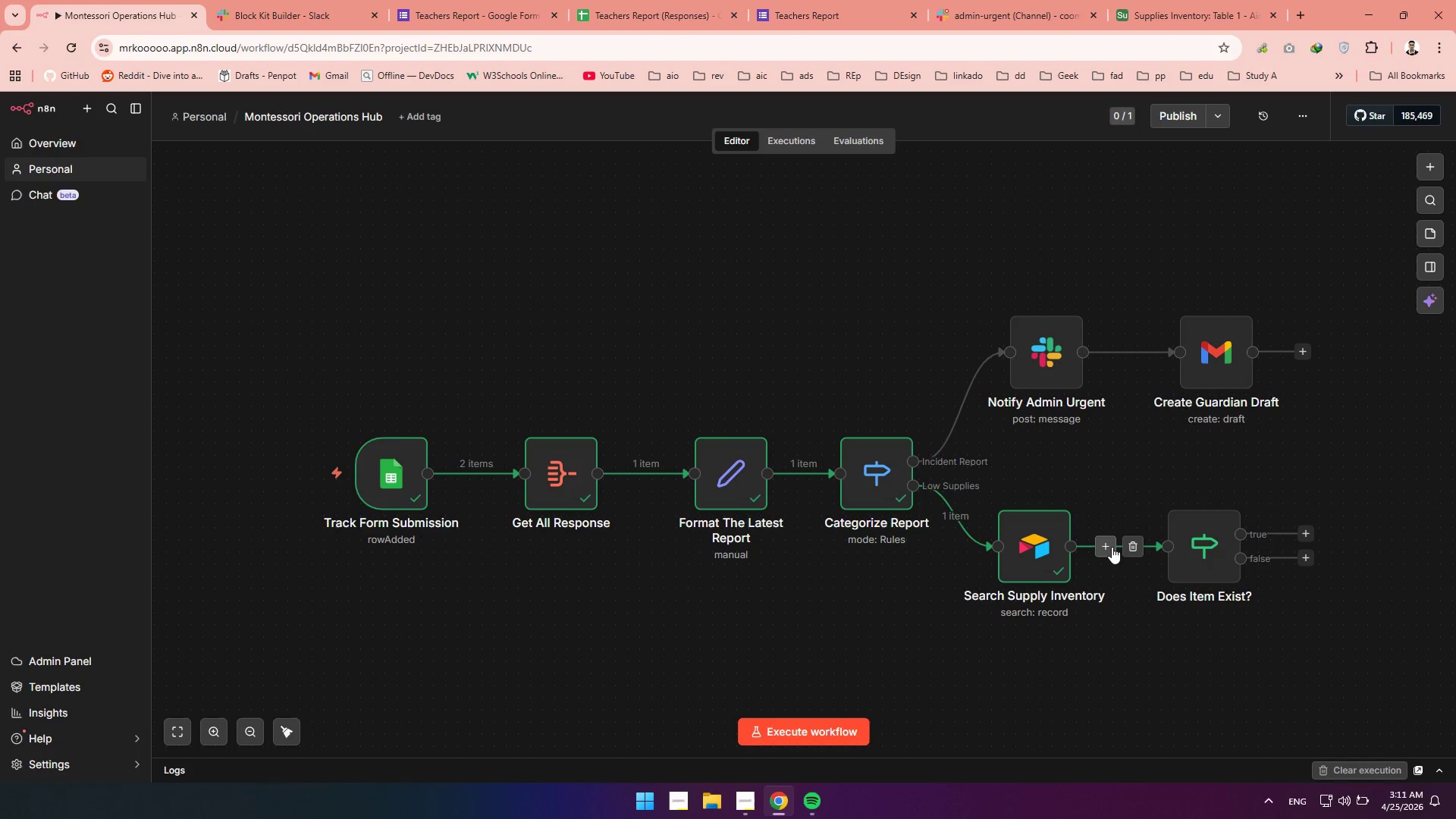 
left_click([1112, 548])
 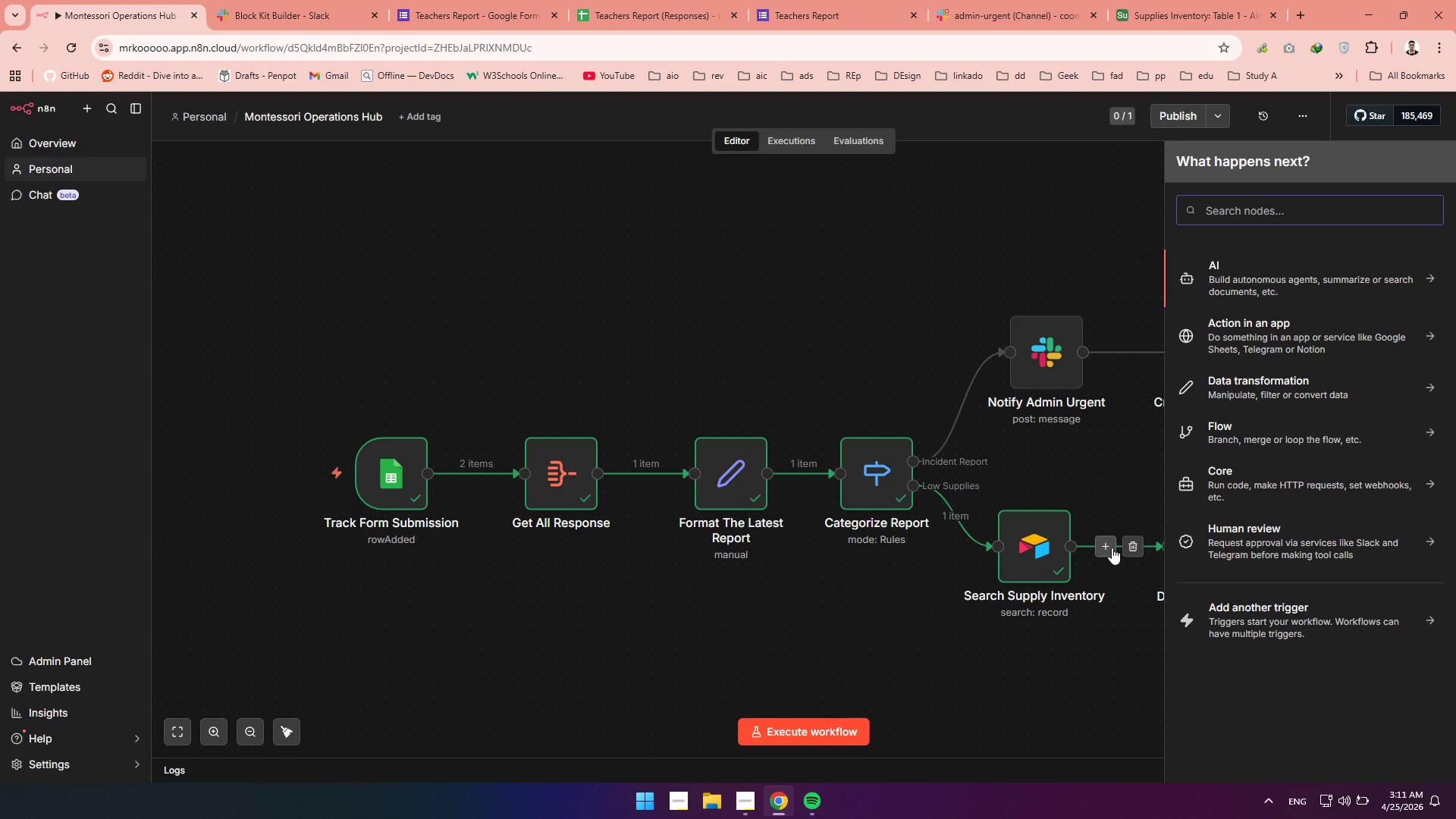 
hold_key(key=S, duration=0.31)
 